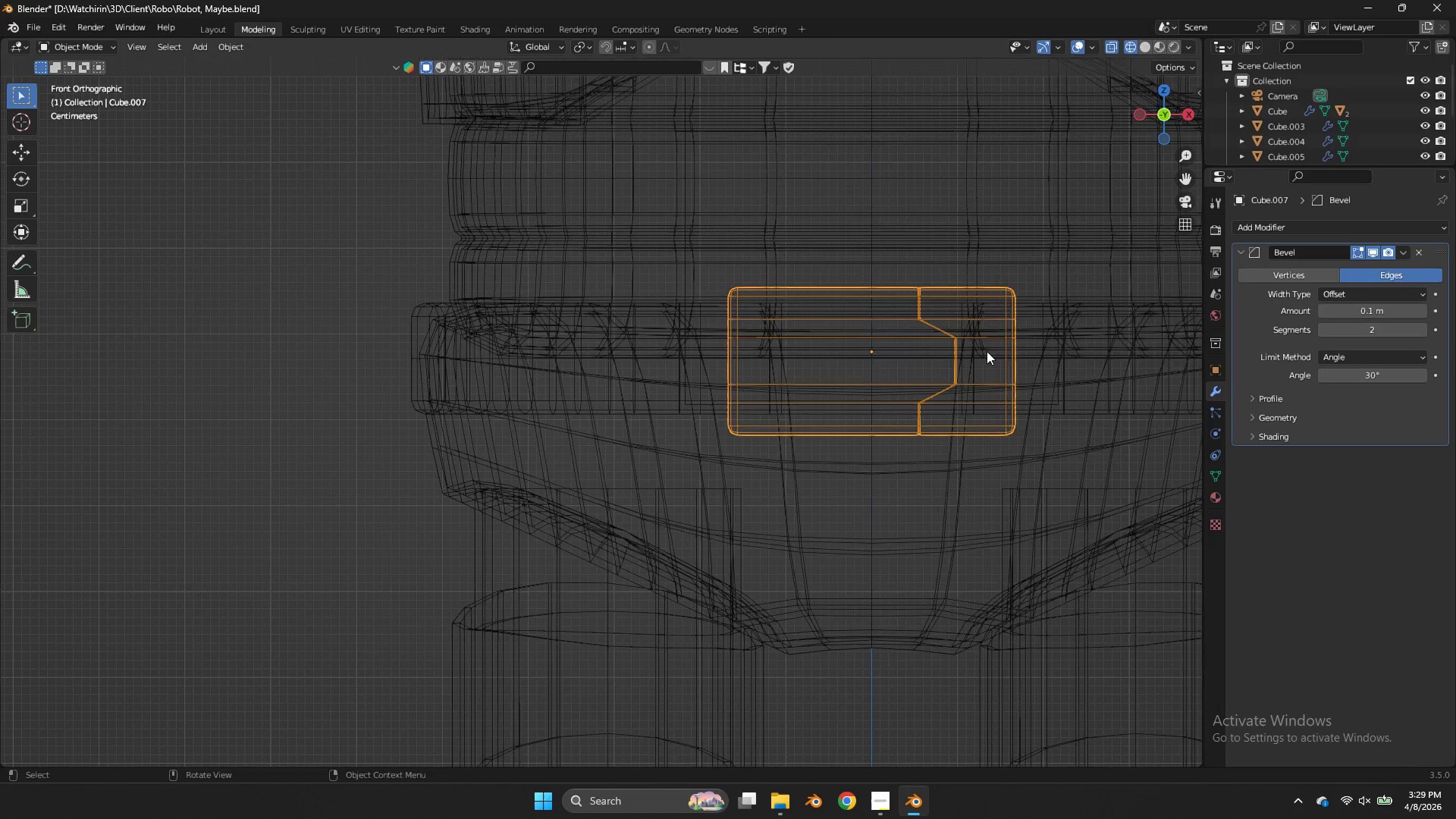 
key(Z)
 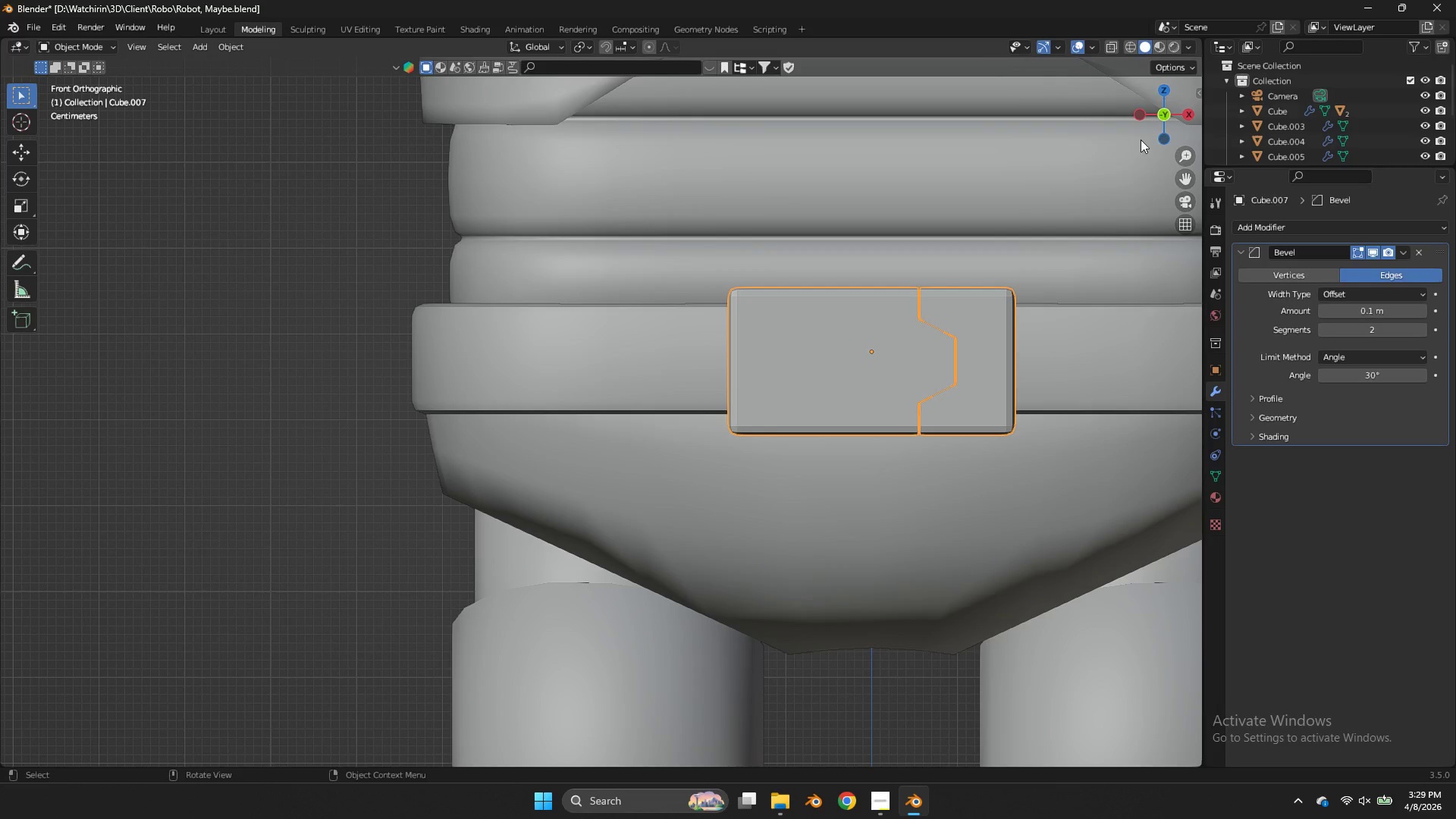 
left_click_drag(start_coordinate=[1146, 137], to_coordinate=[1096, 165])
 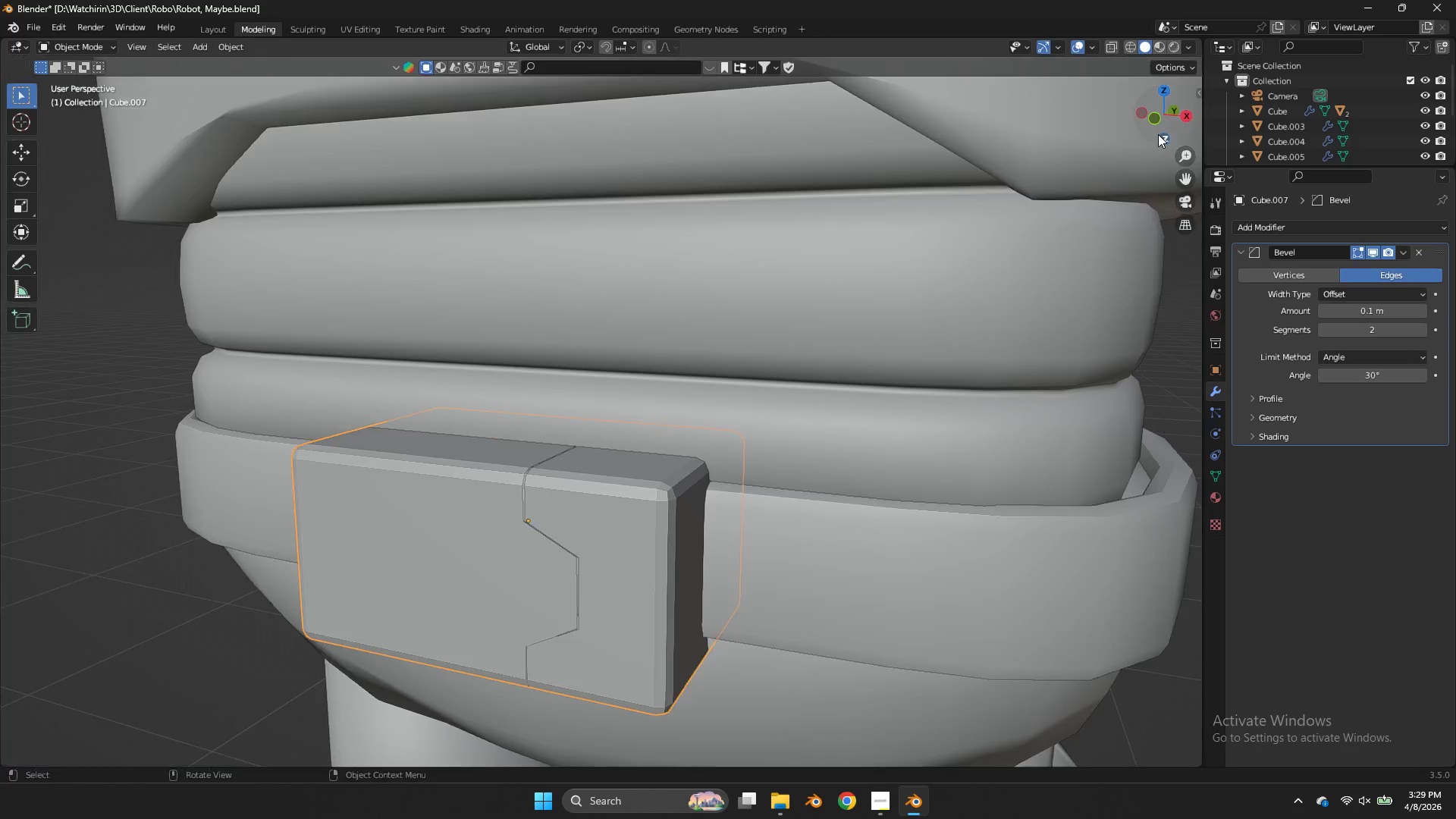 
scroll: coordinate [1158, 134], scroll_direction: down, amount: 3.0
 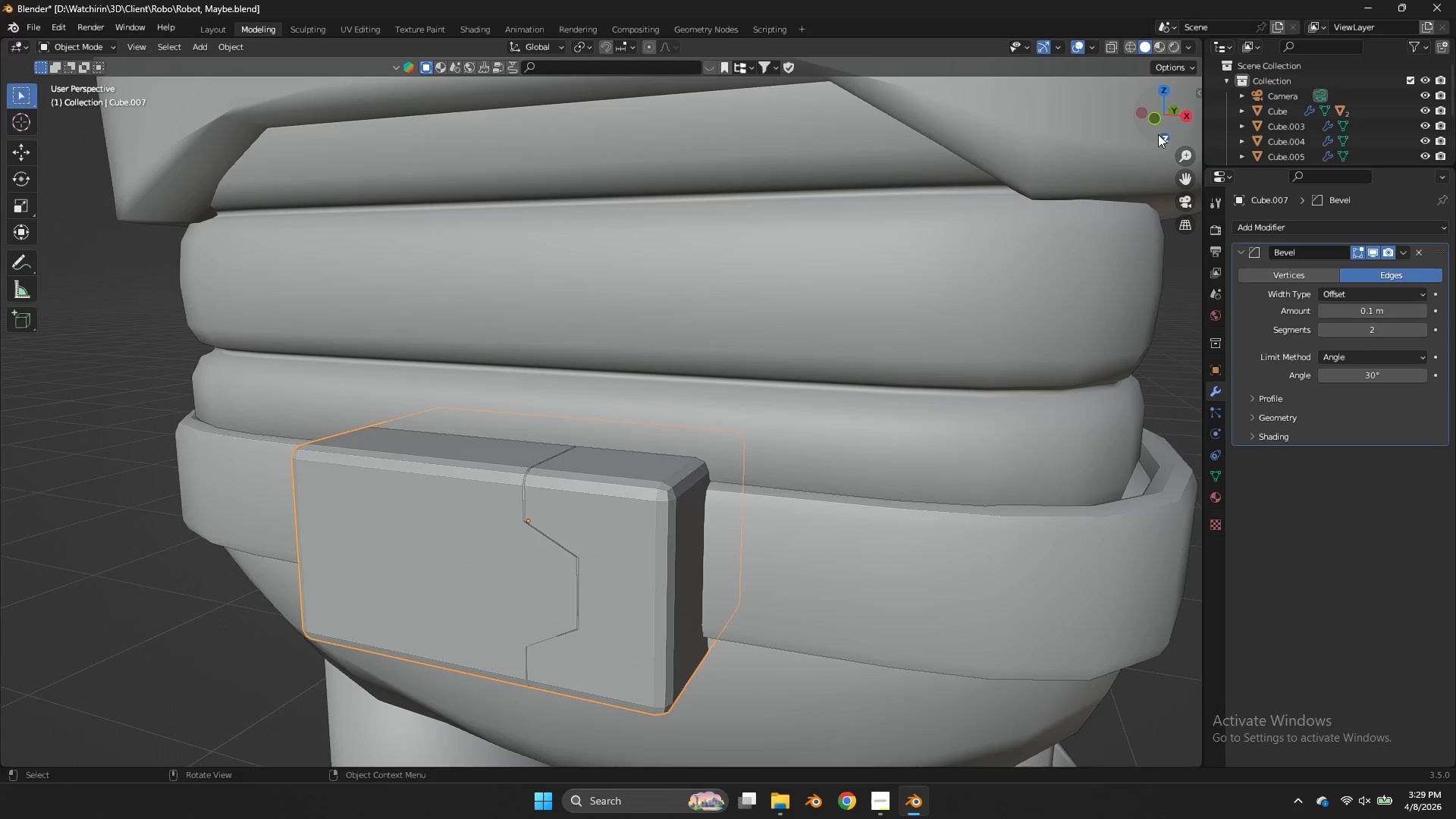 
left_click_drag(start_coordinate=[1158, 134], to_coordinate=[1169, 138])
 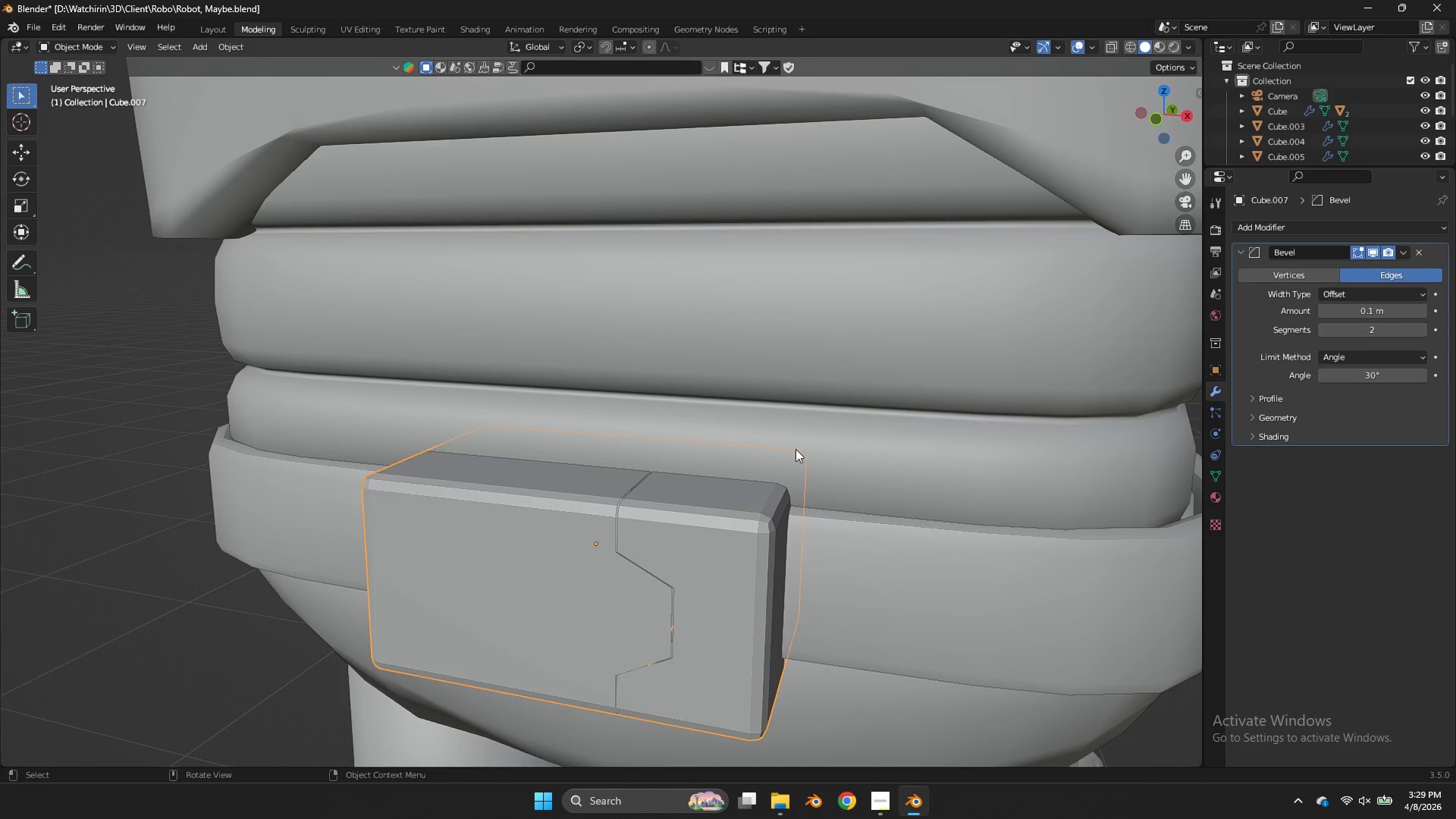 
key(Tab)
 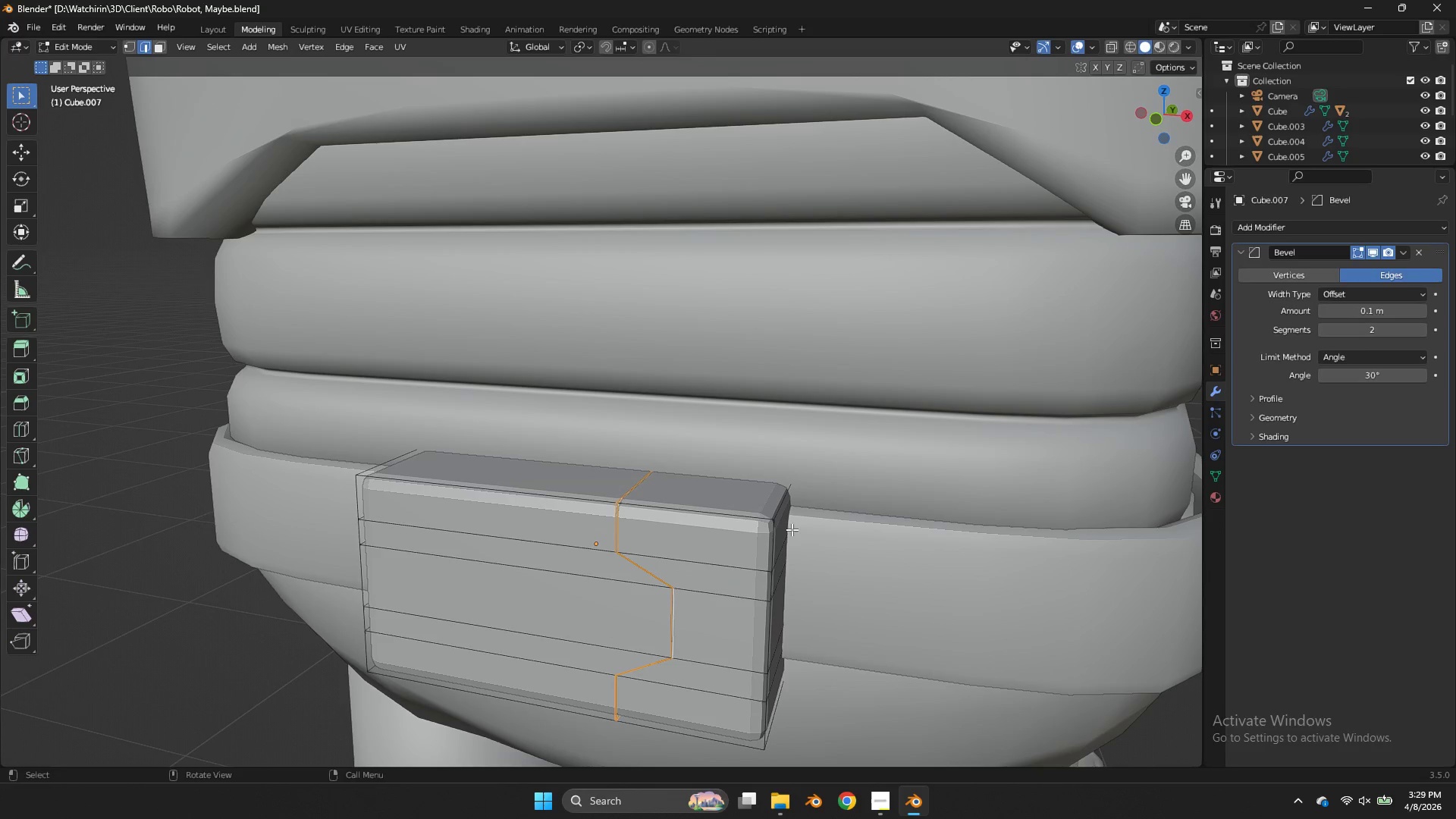 
key(E)
 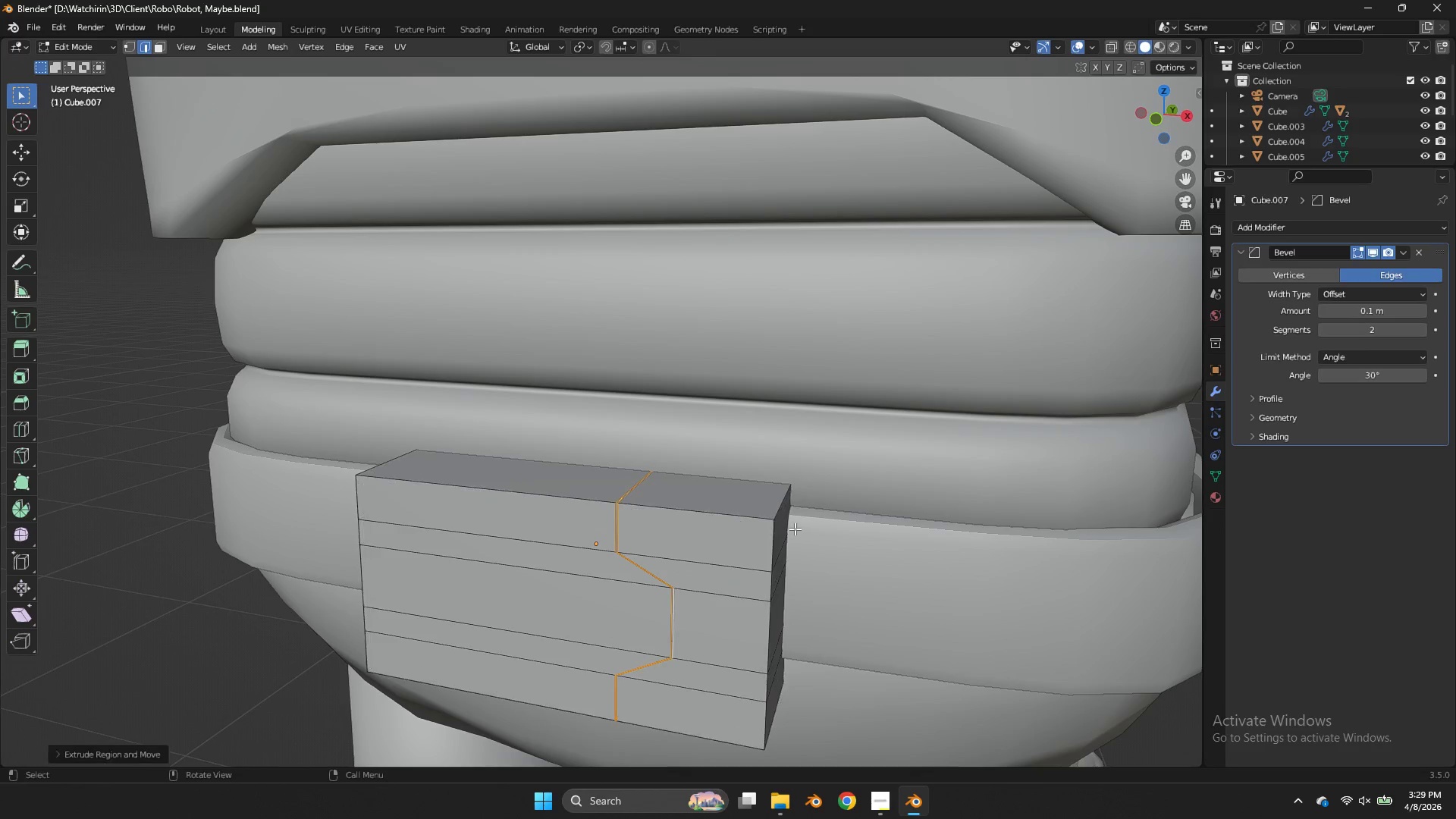 
right_click([795, 529])
 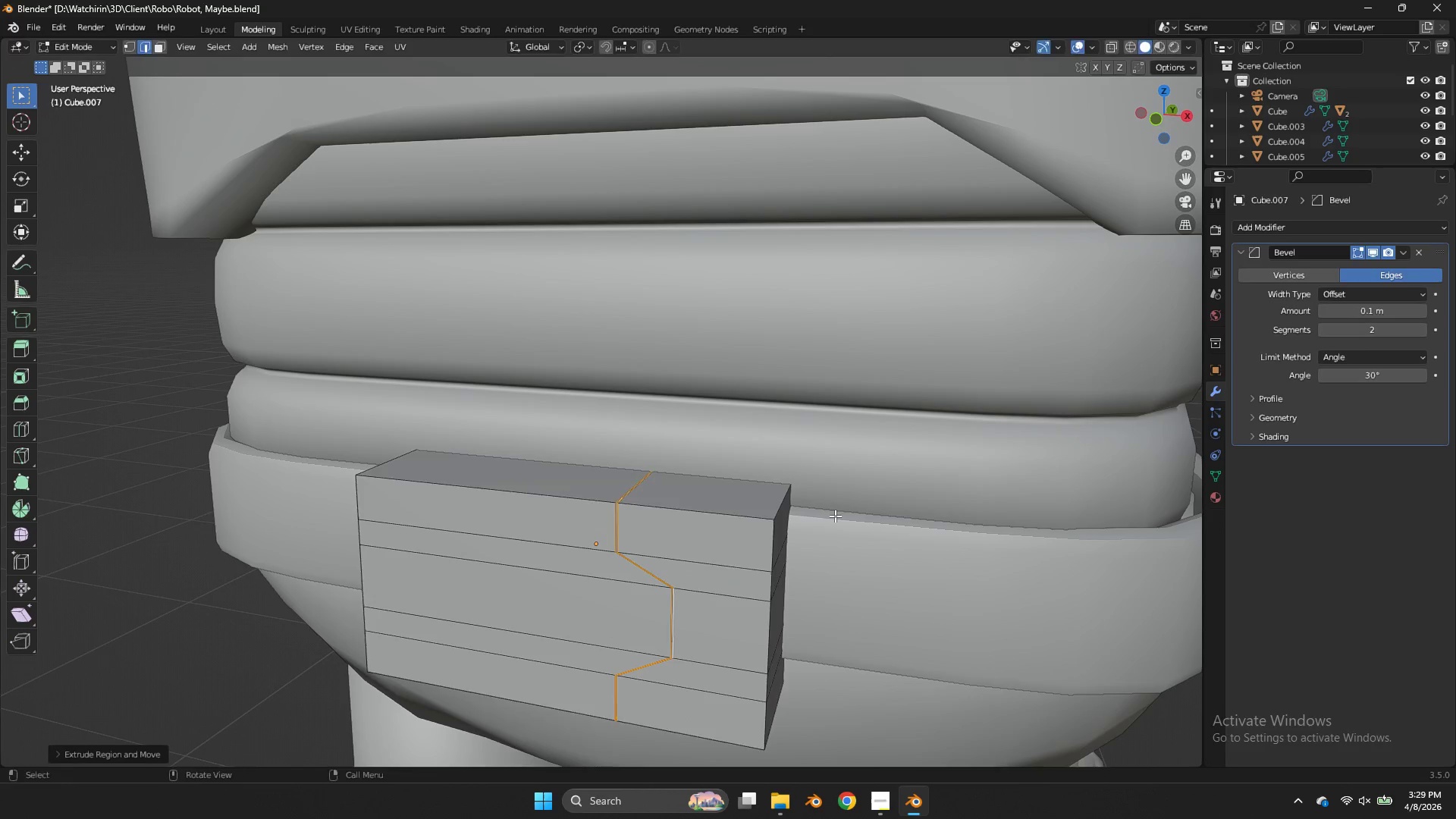 
key(S)
 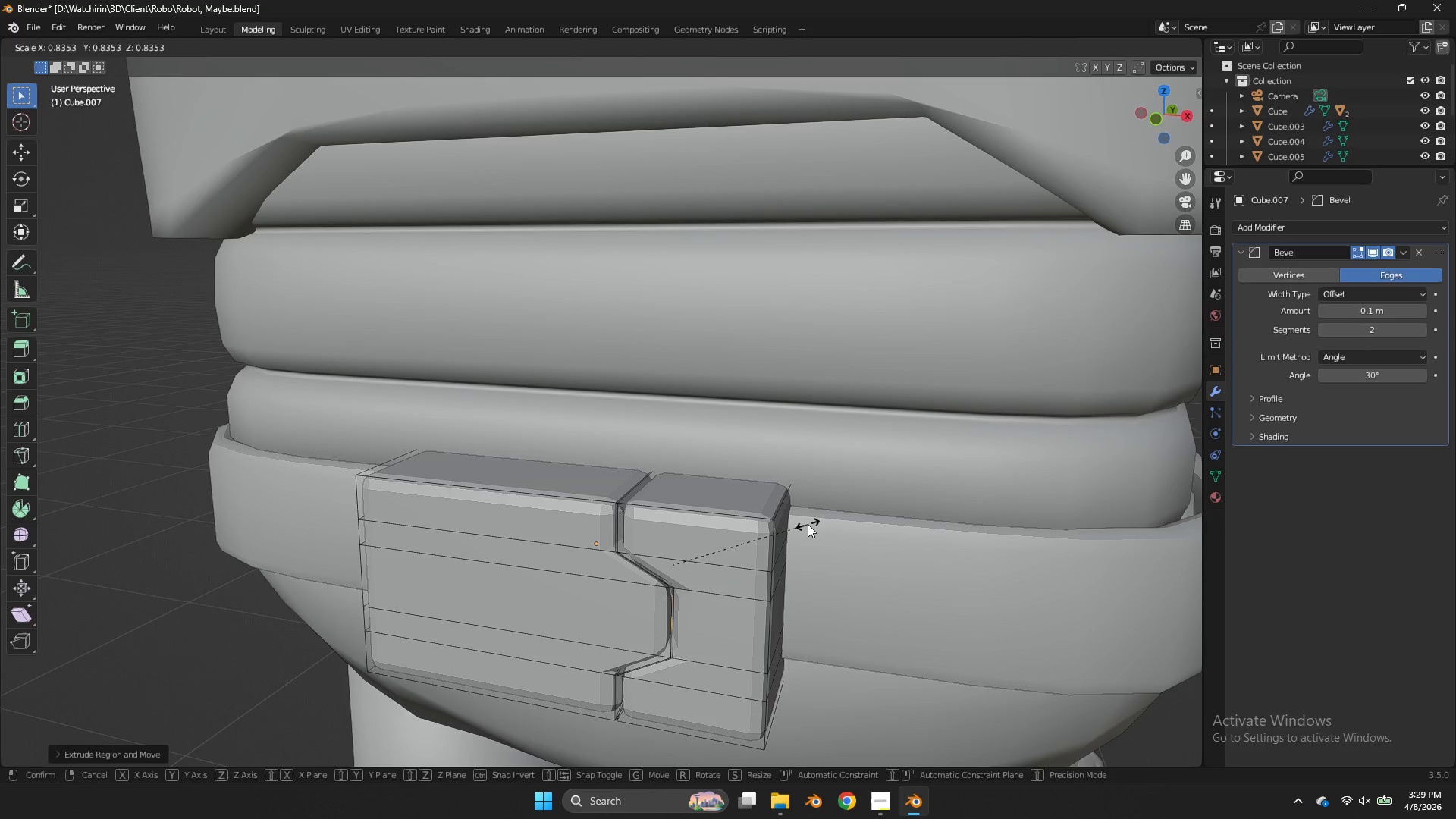 
left_click([795, 526])
 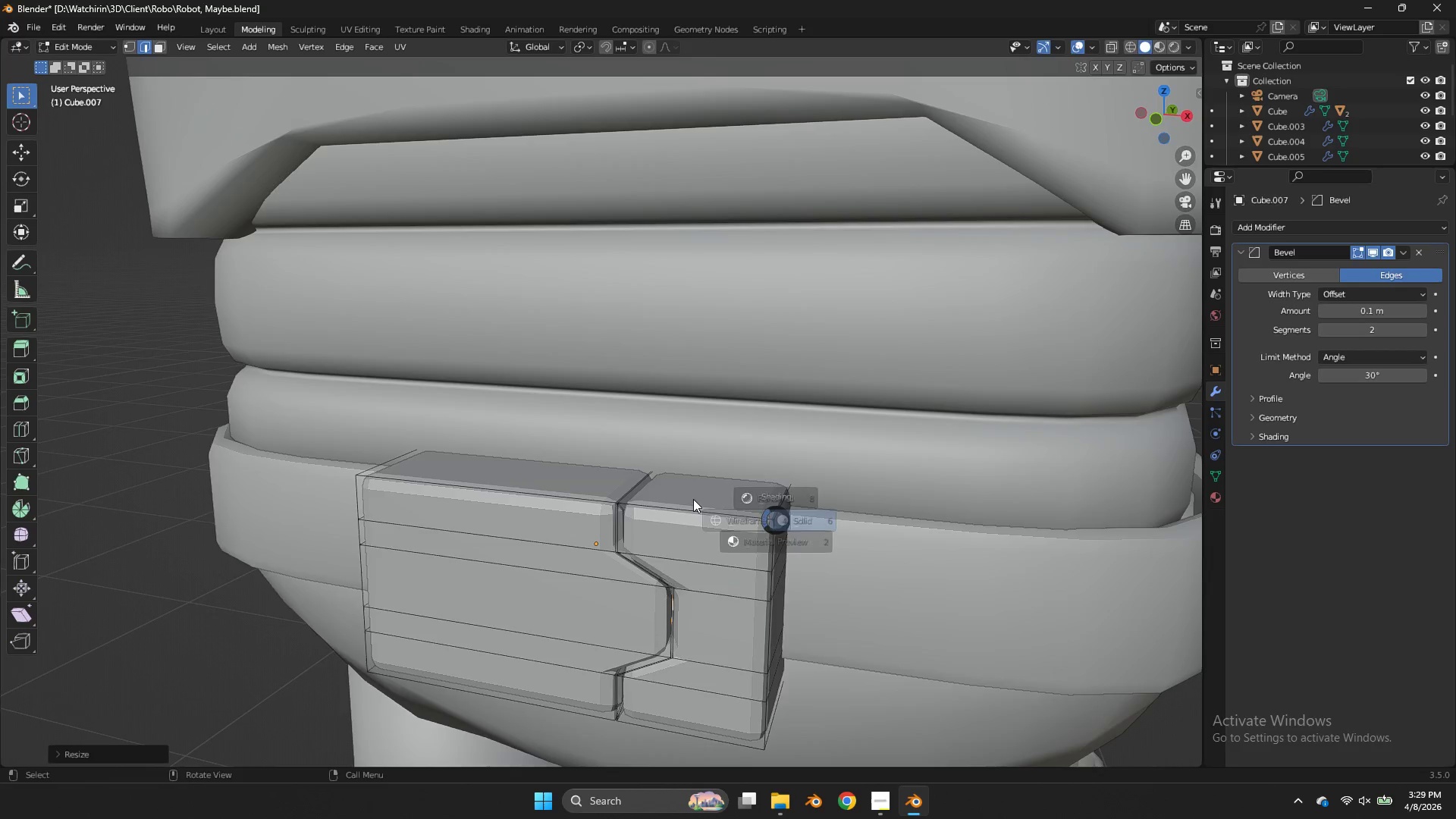 
type(zf)
 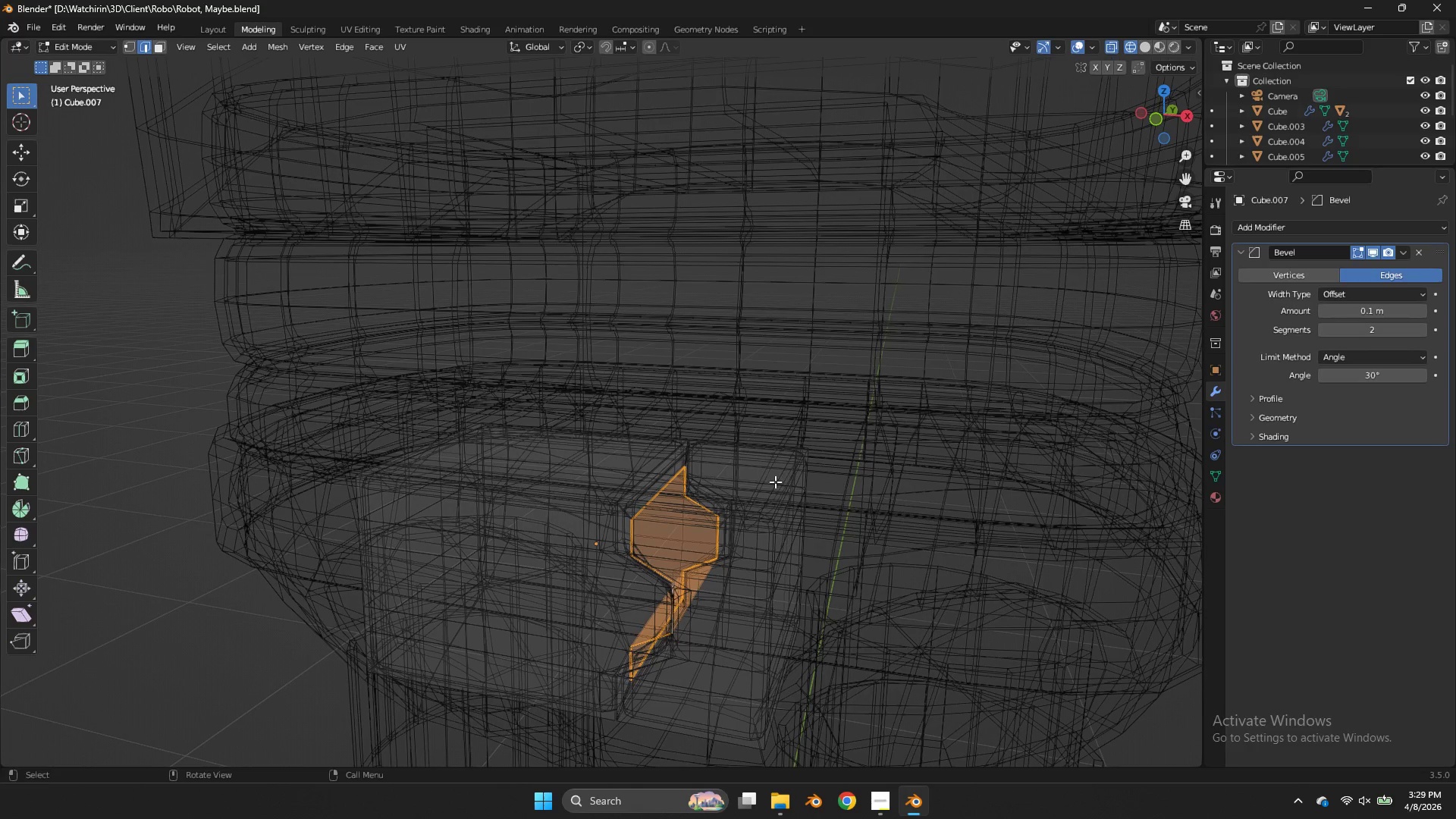 
key(Z)
 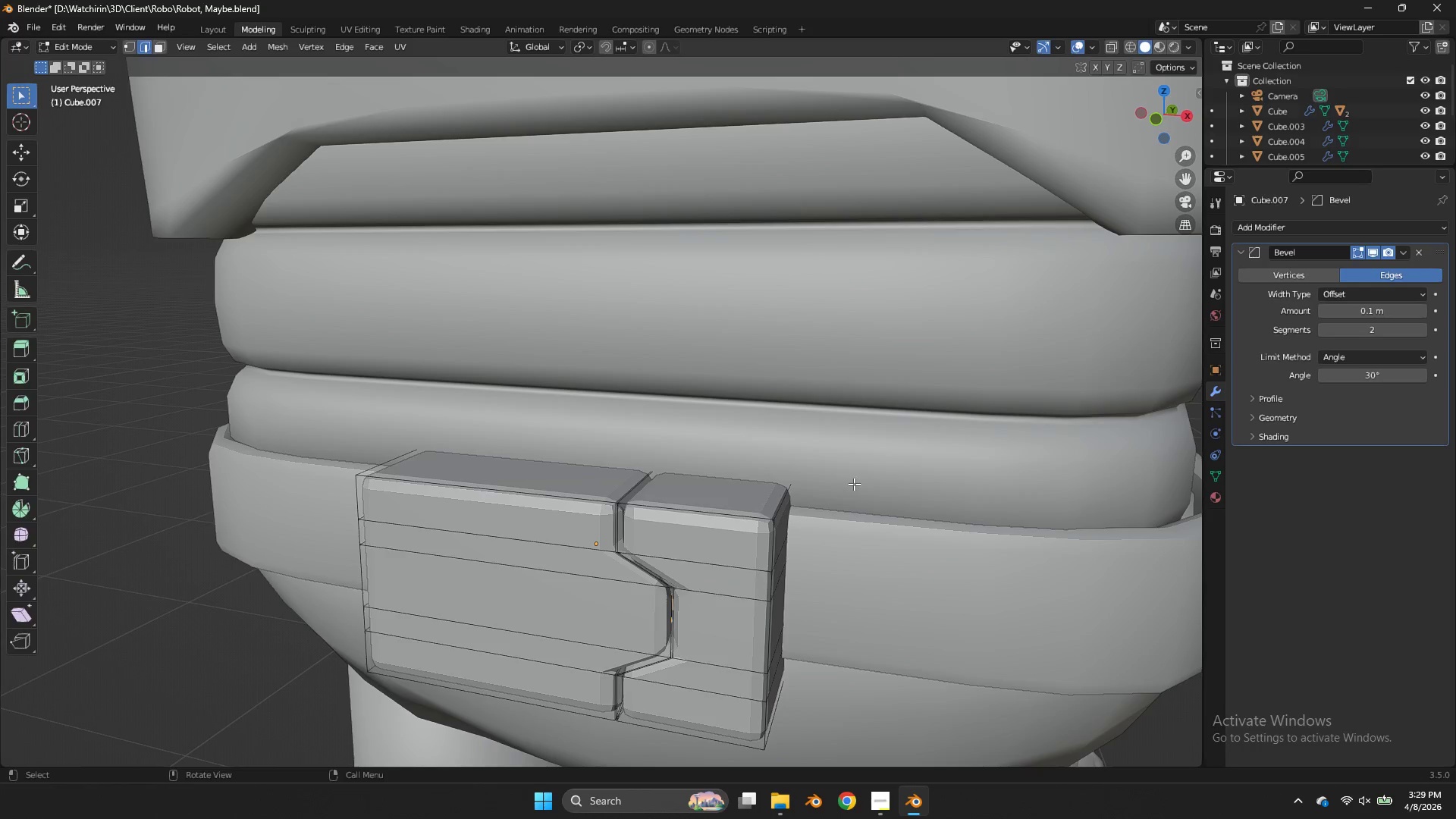 
key(Tab)
 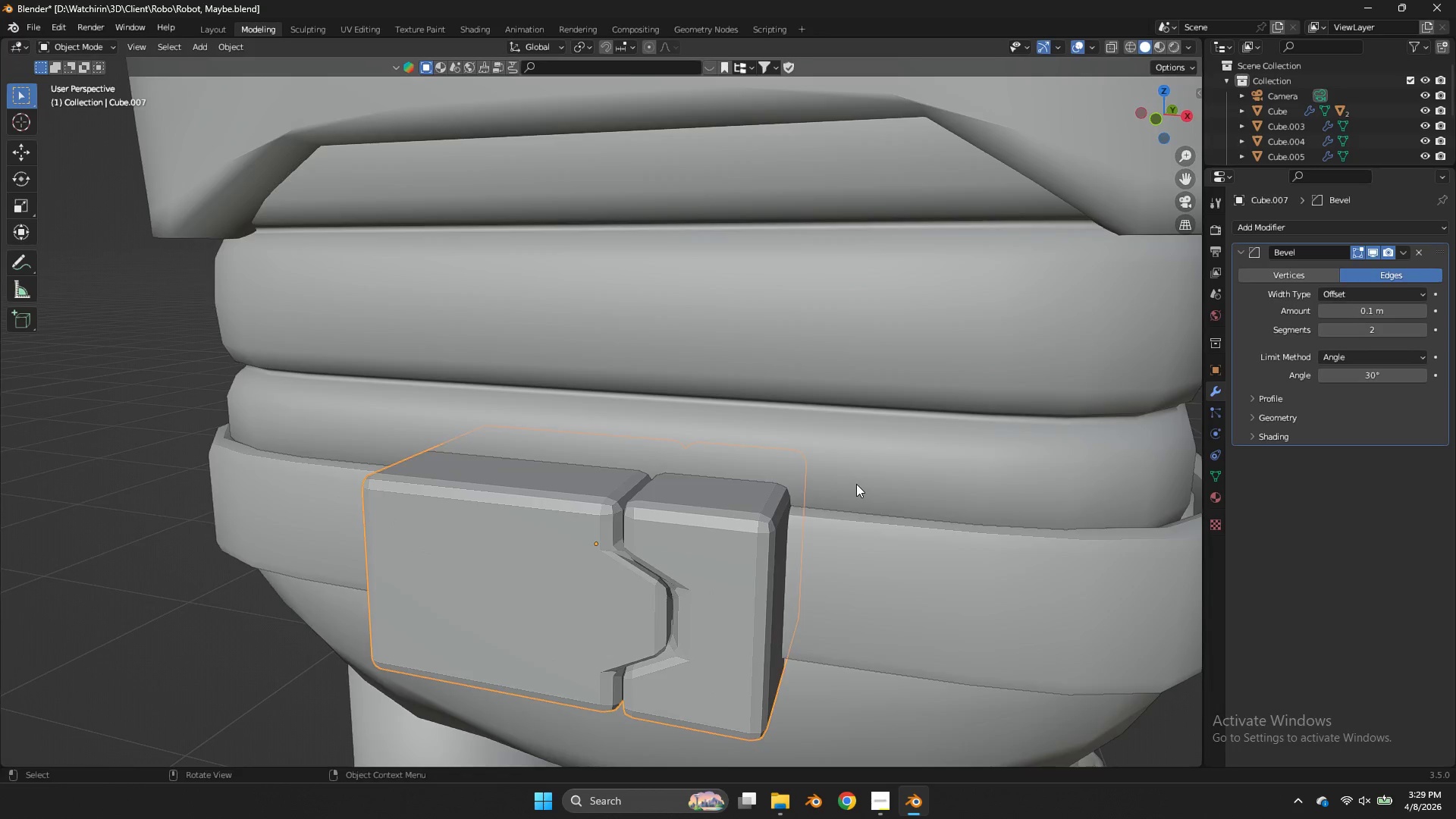 
key(Control+ControlLeft)
 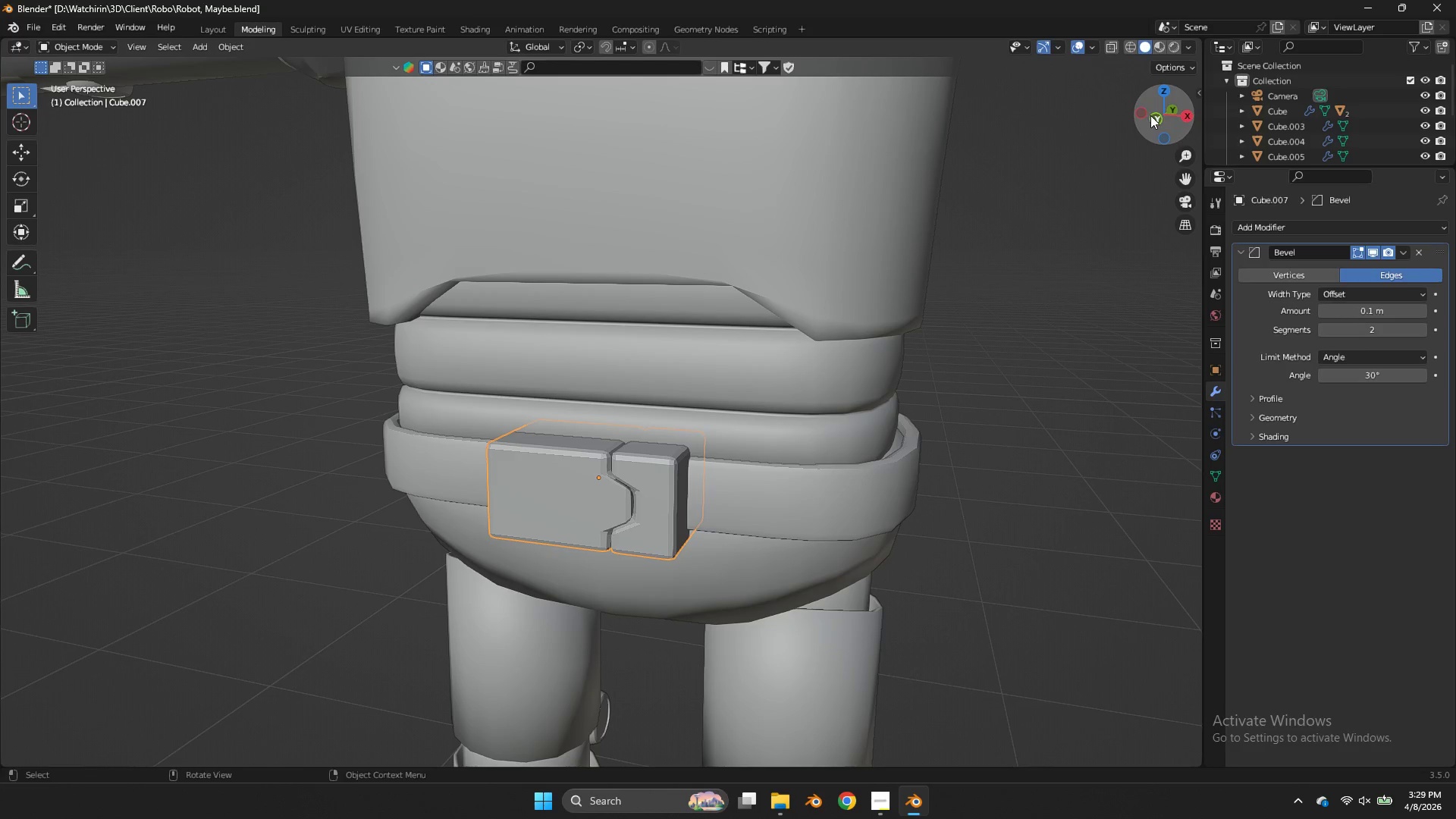 
scroll: coordinate [856, 484], scroll_direction: down, amount: 2.0
 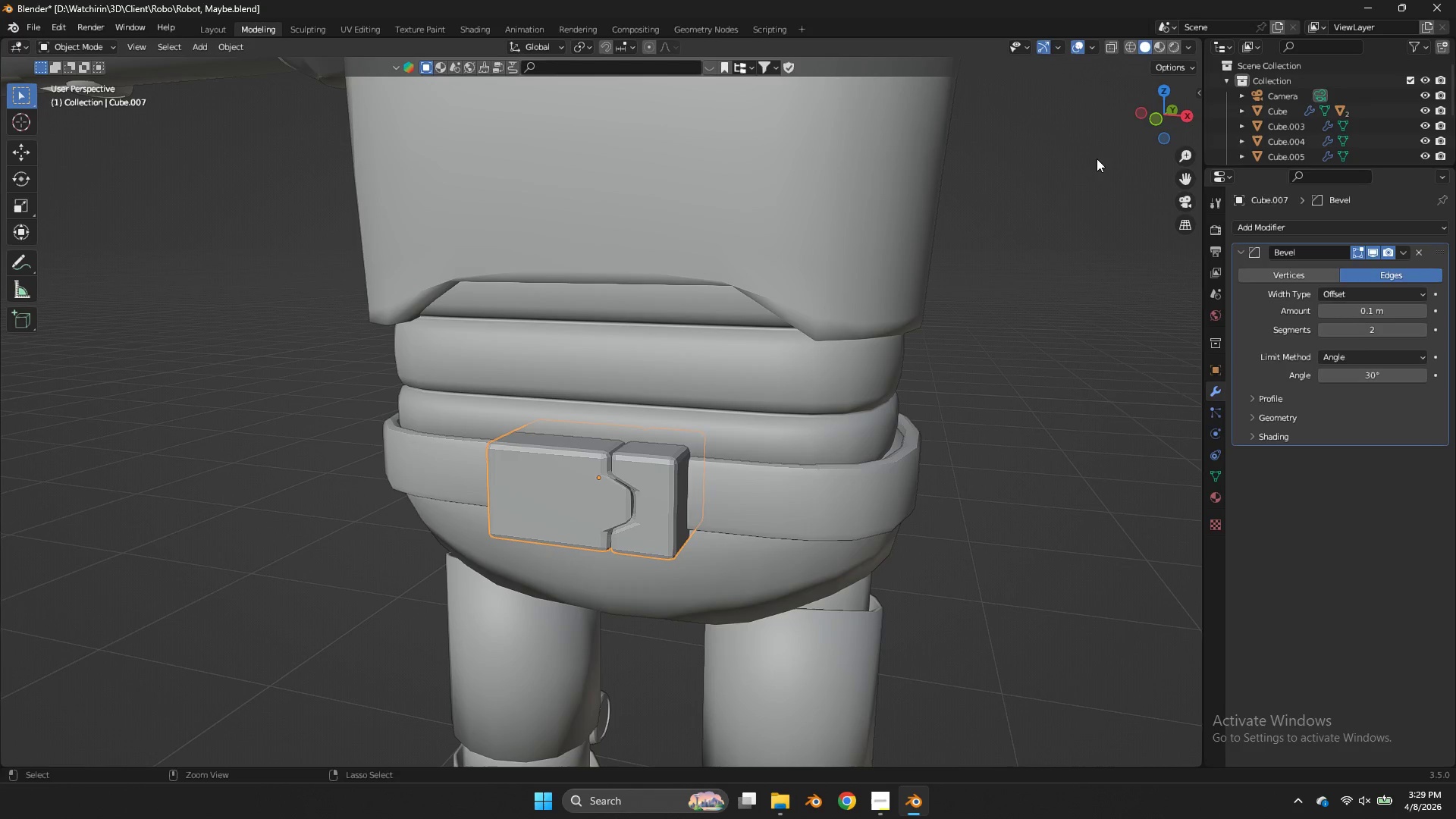 
left_click([1150, 115])
 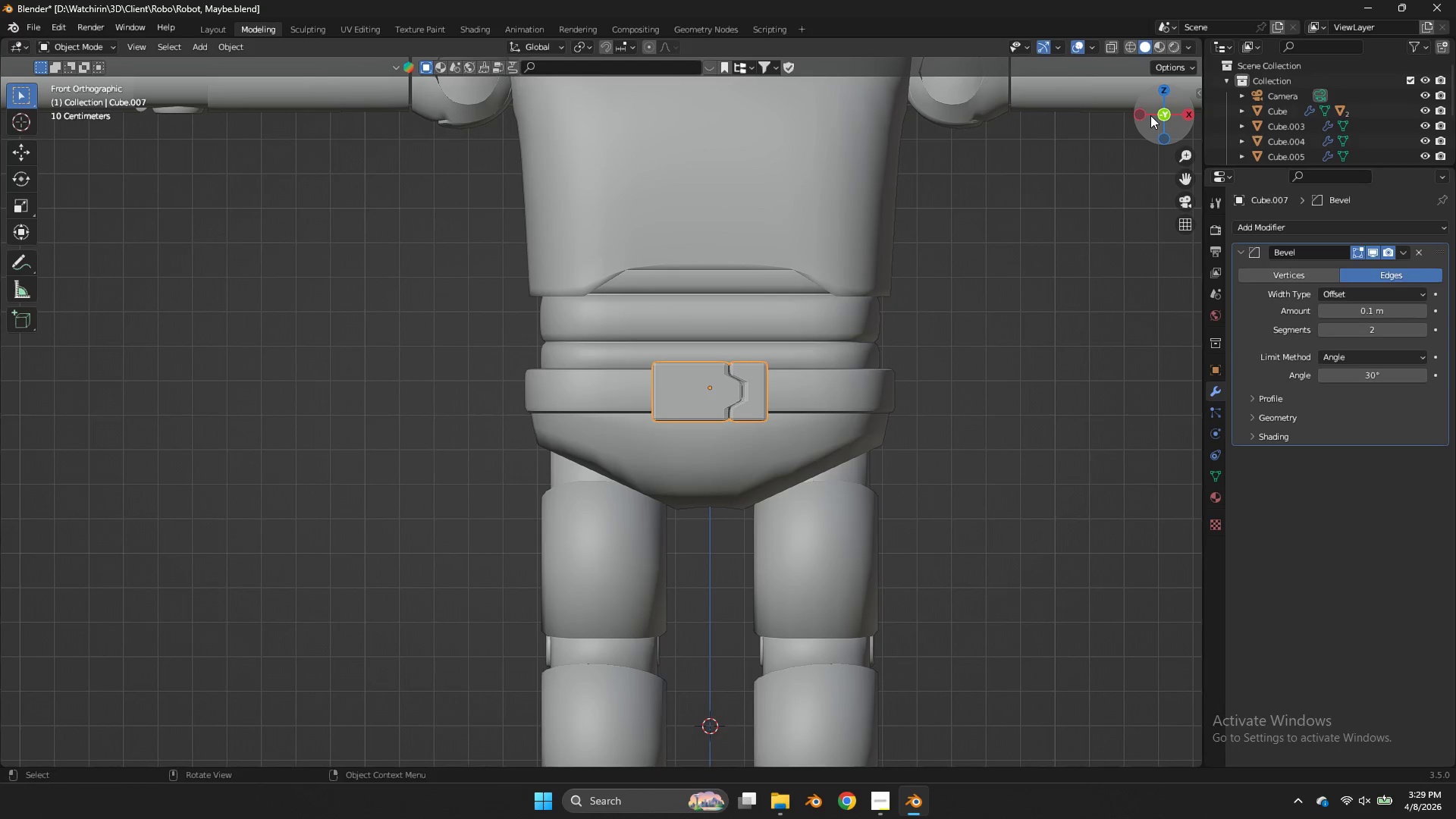 
key(Tab)
 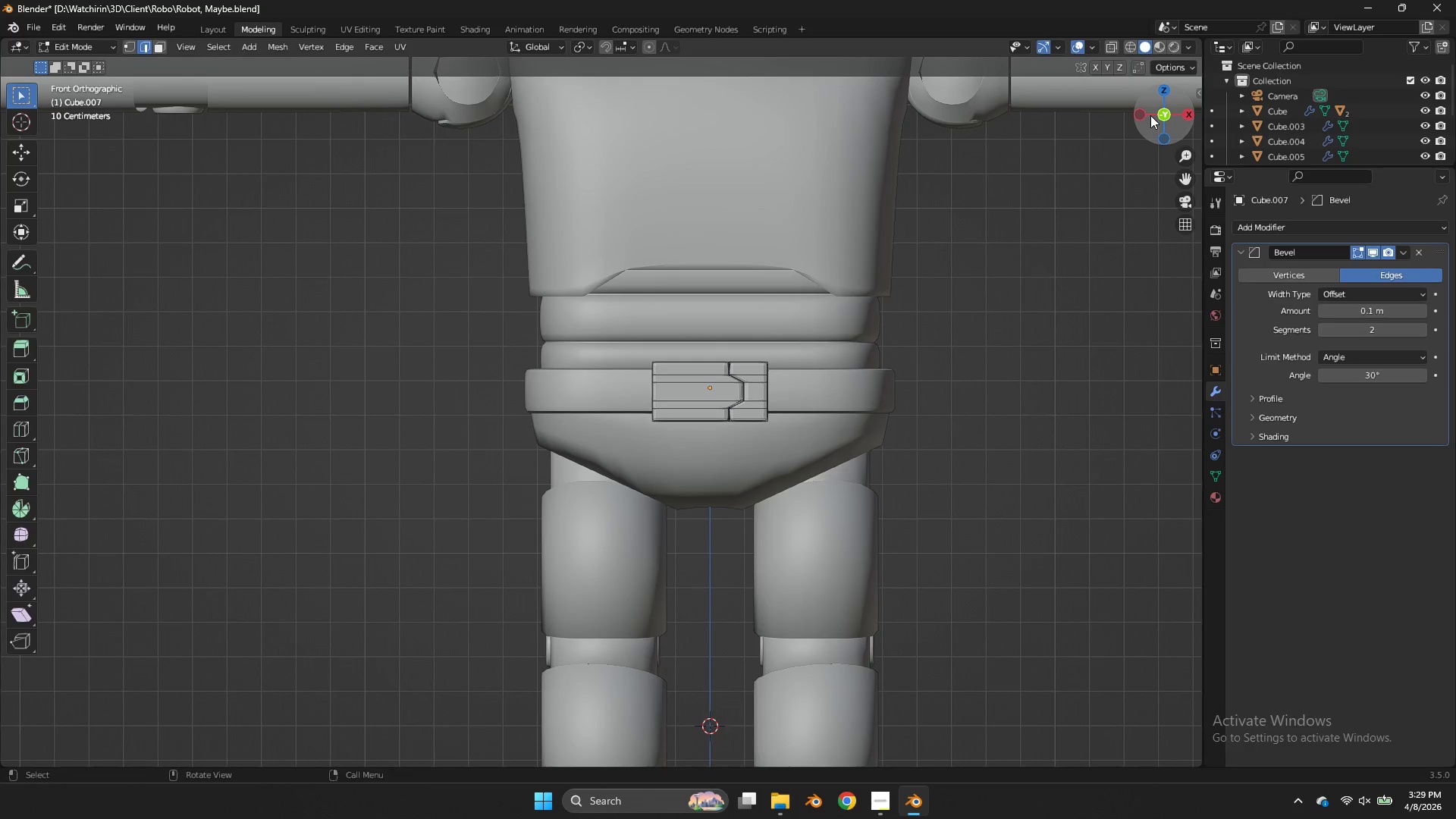 
key(Tab)
 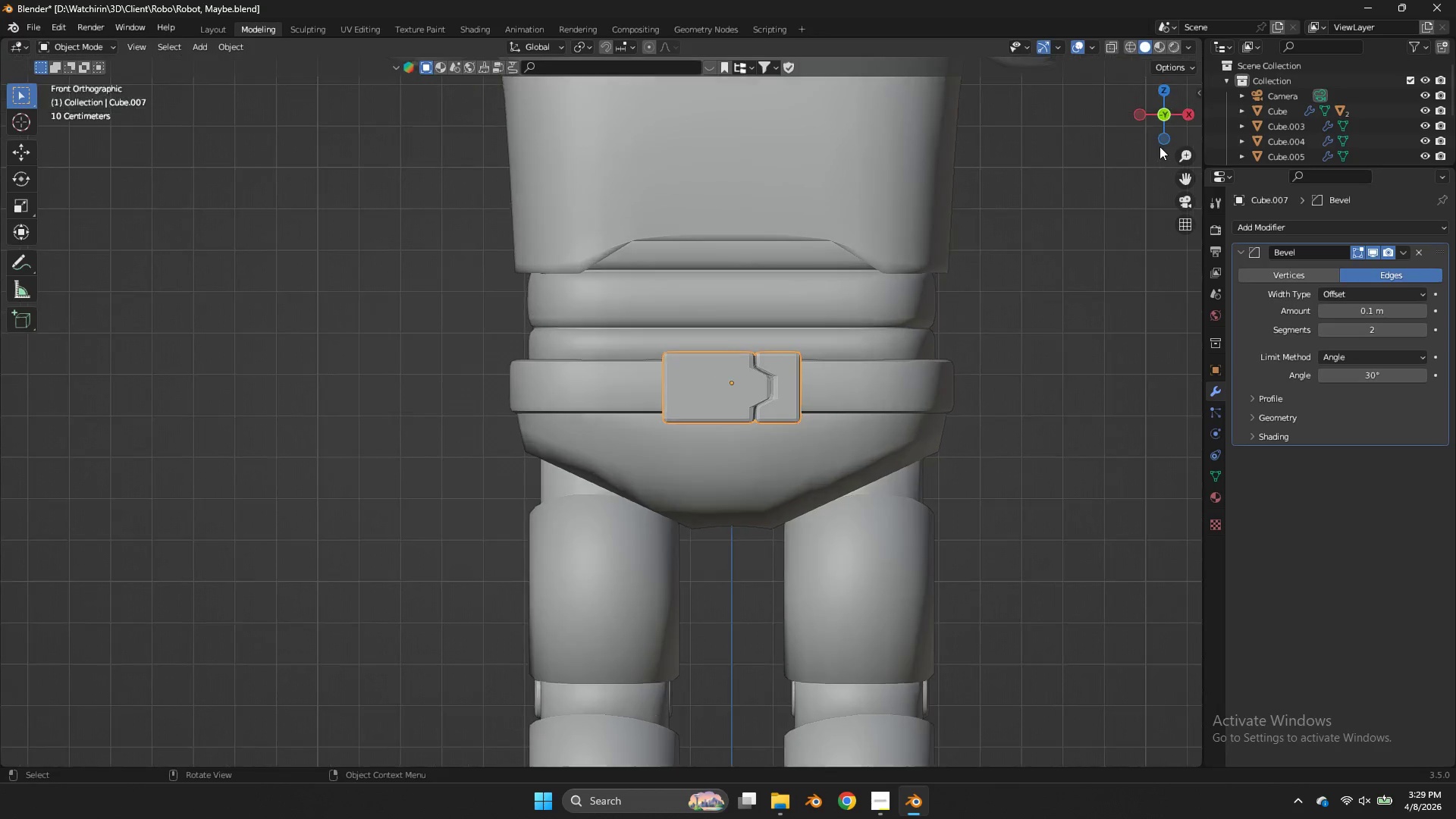 
scroll: coordinate [1159, 146], scroll_direction: up, amount: 3.0
 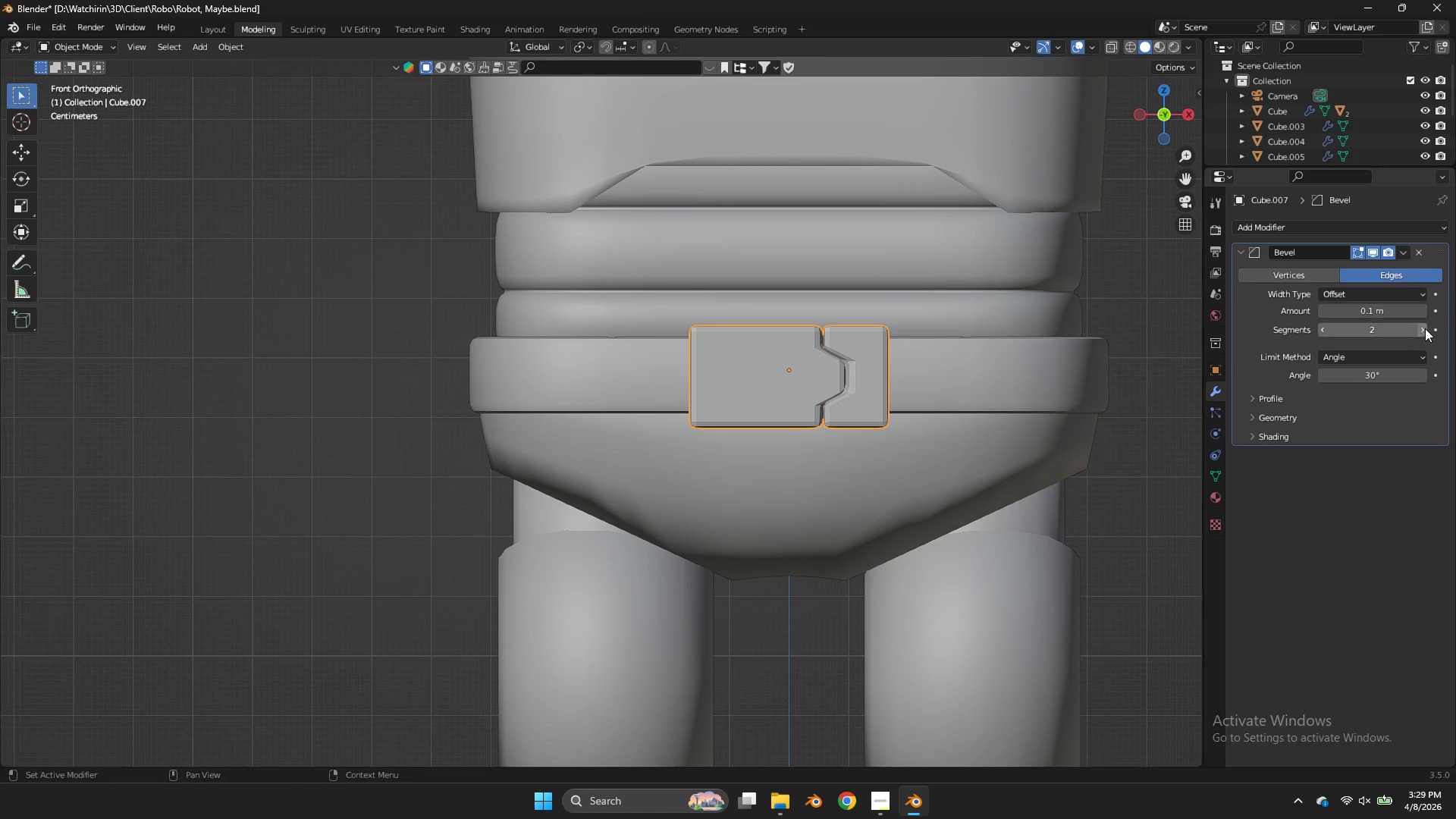 
left_click([1425, 328])
 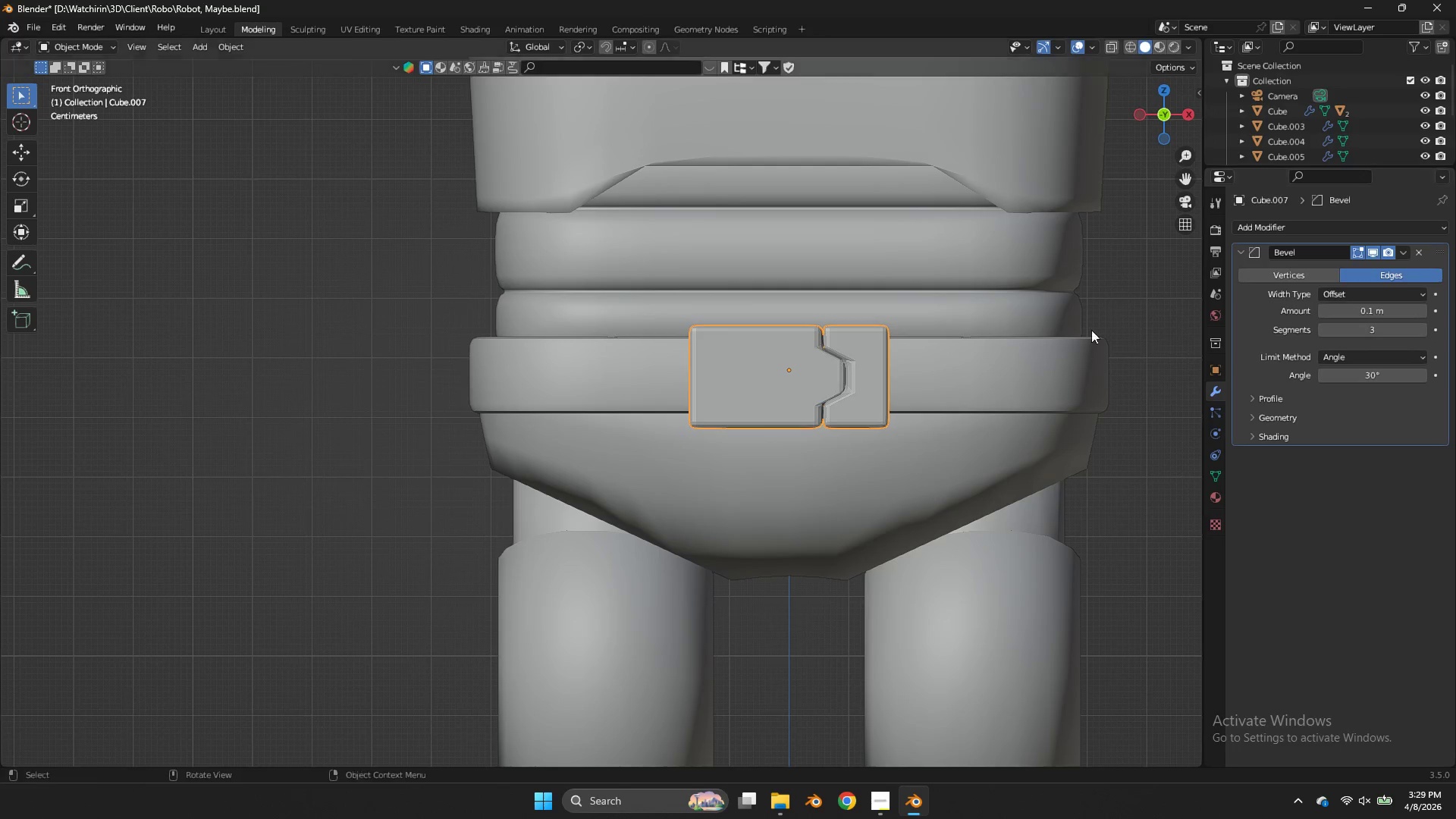 
key(Tab)
 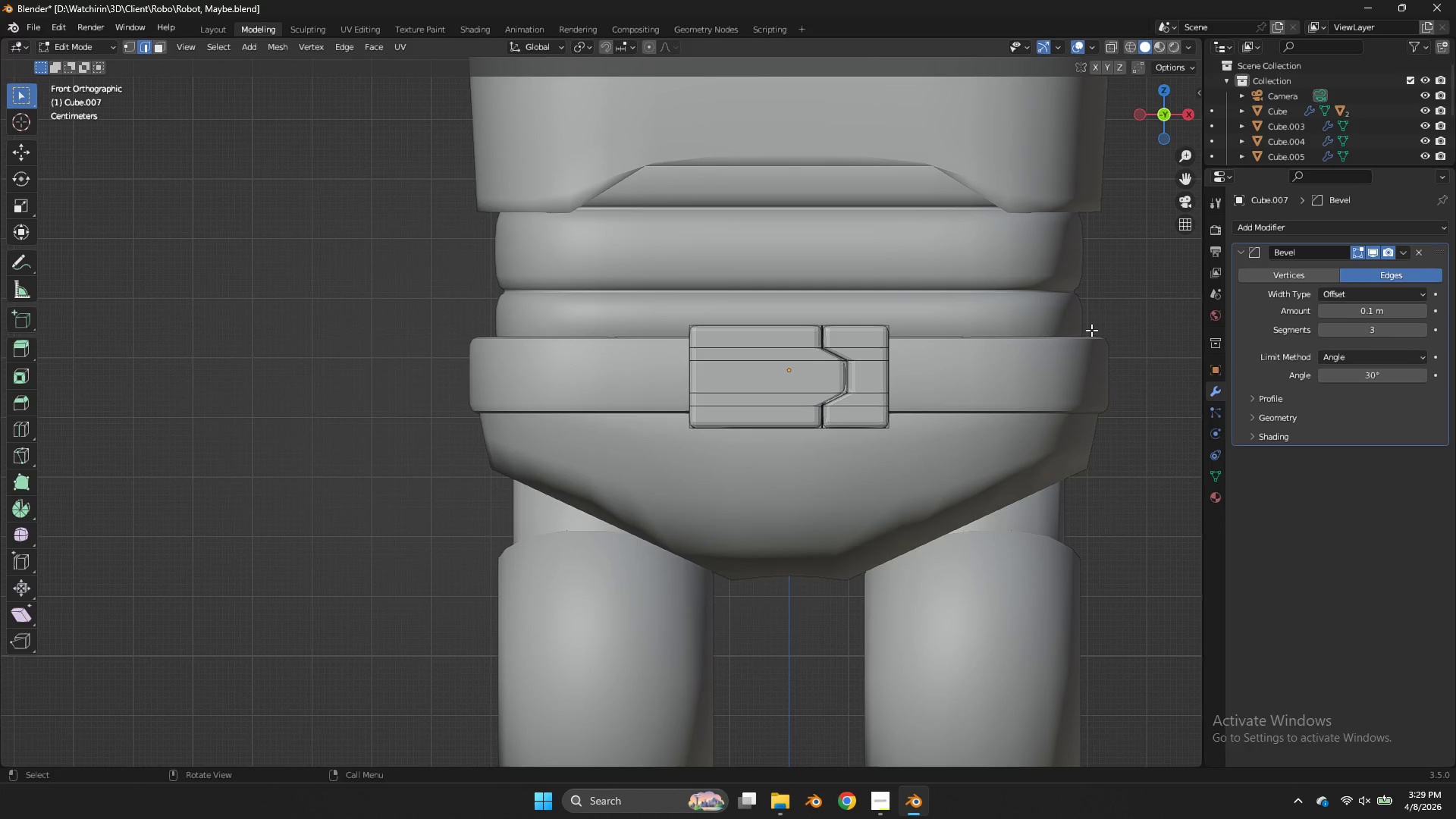 
key(Tab)
 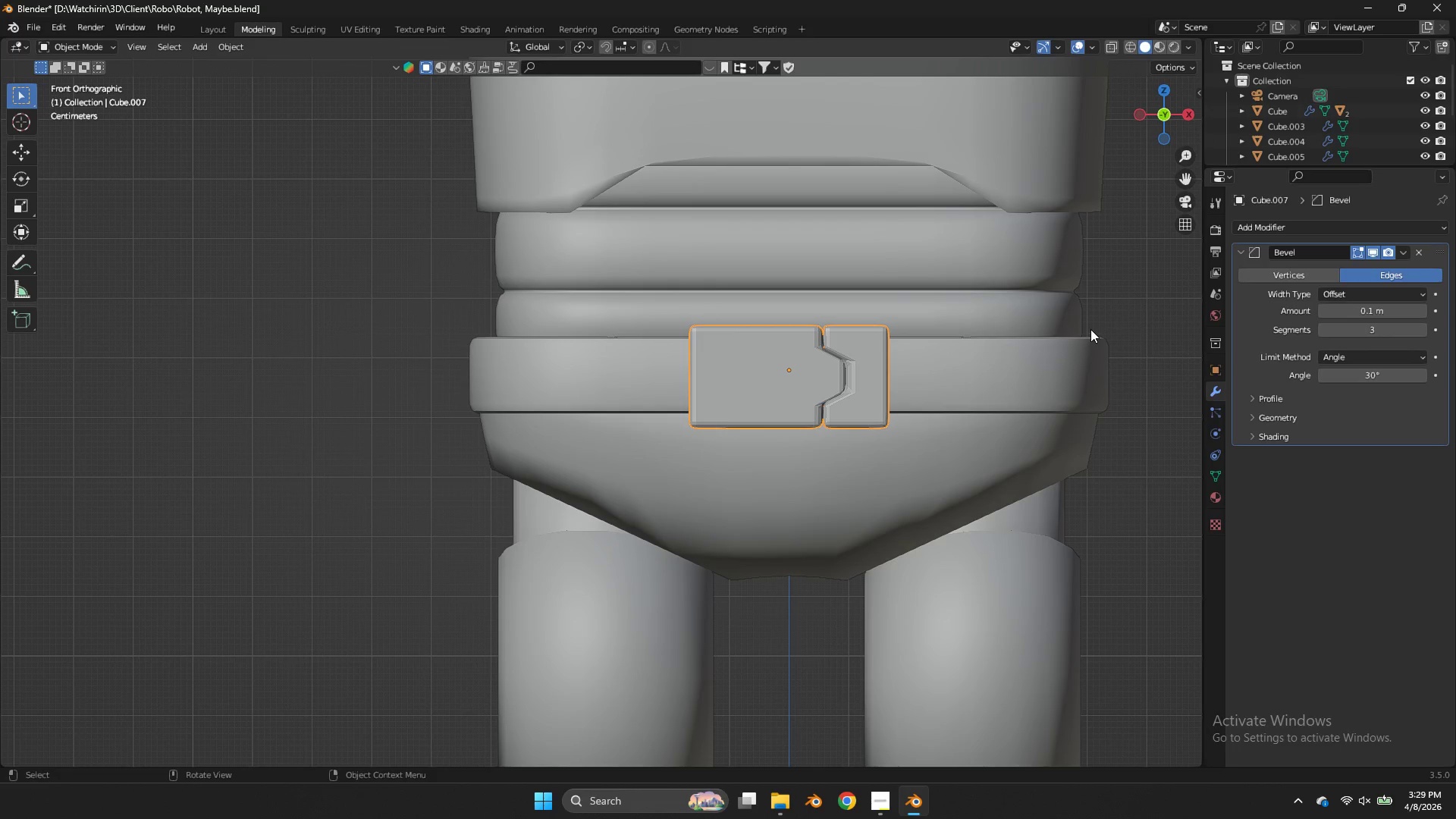 
key(Control+Z)
 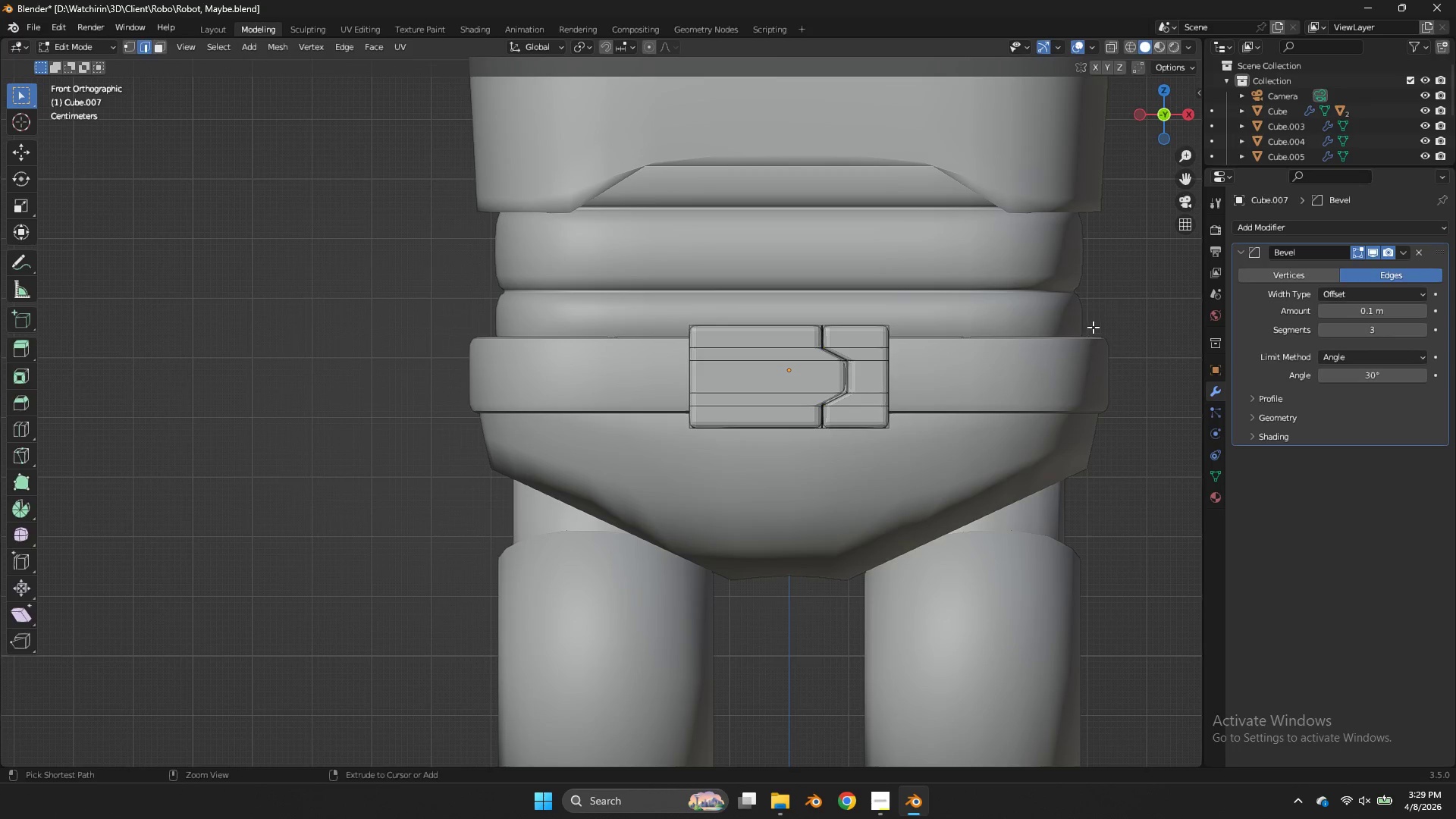 
key(Control+Z)
 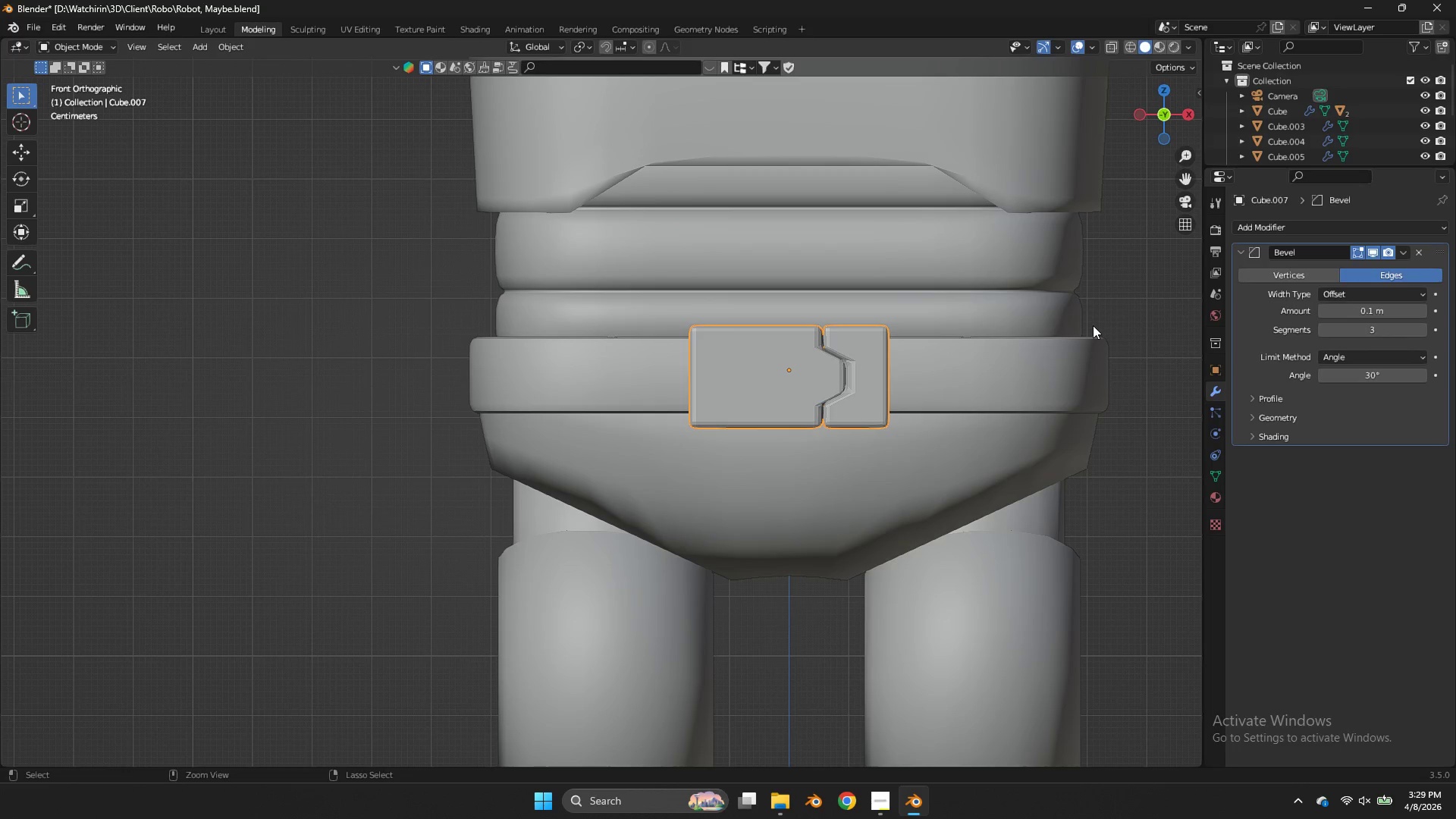 
key(Control+Z)
 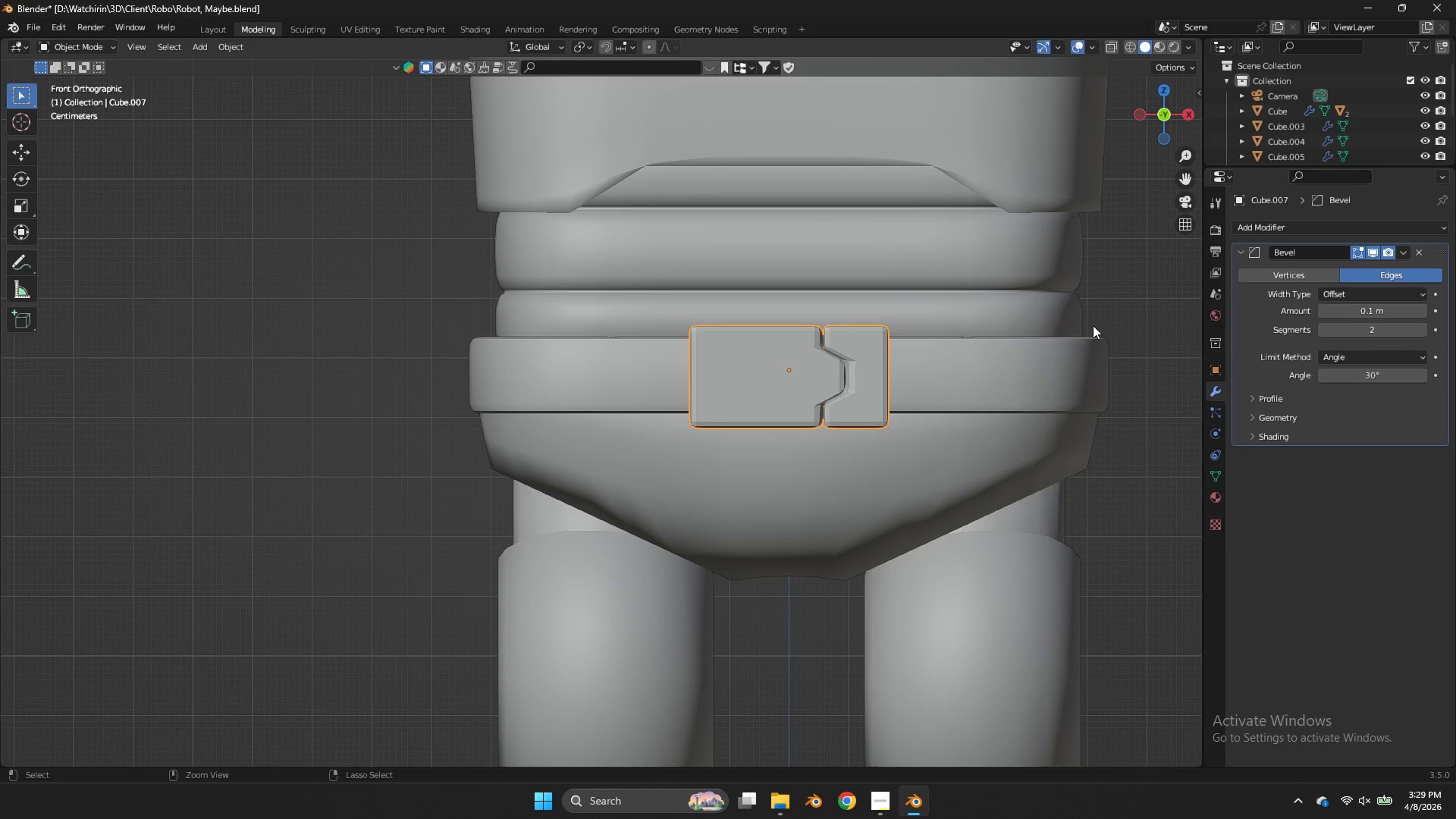 
key(Control+Z)
 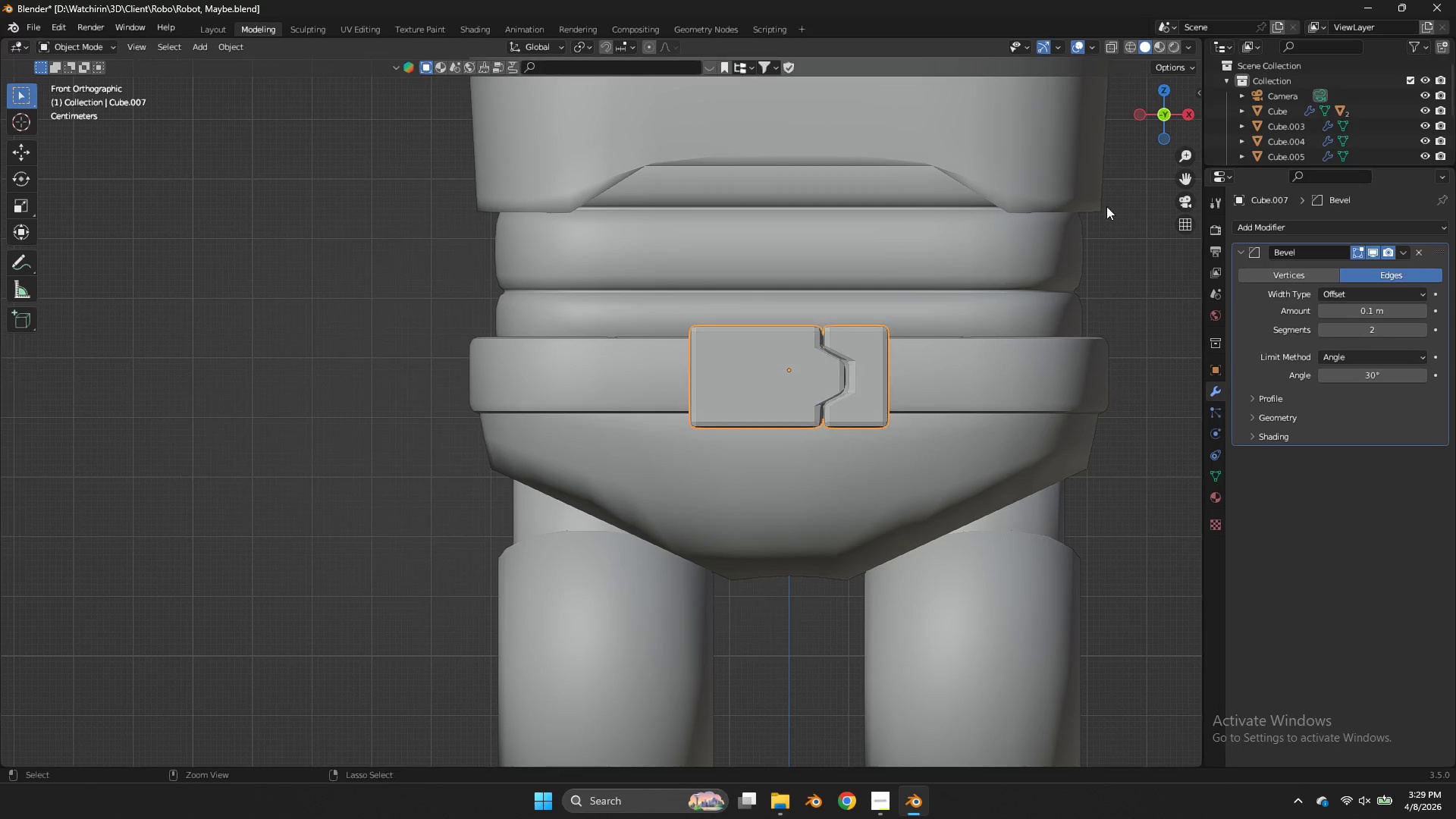 
key(Control+Z)
 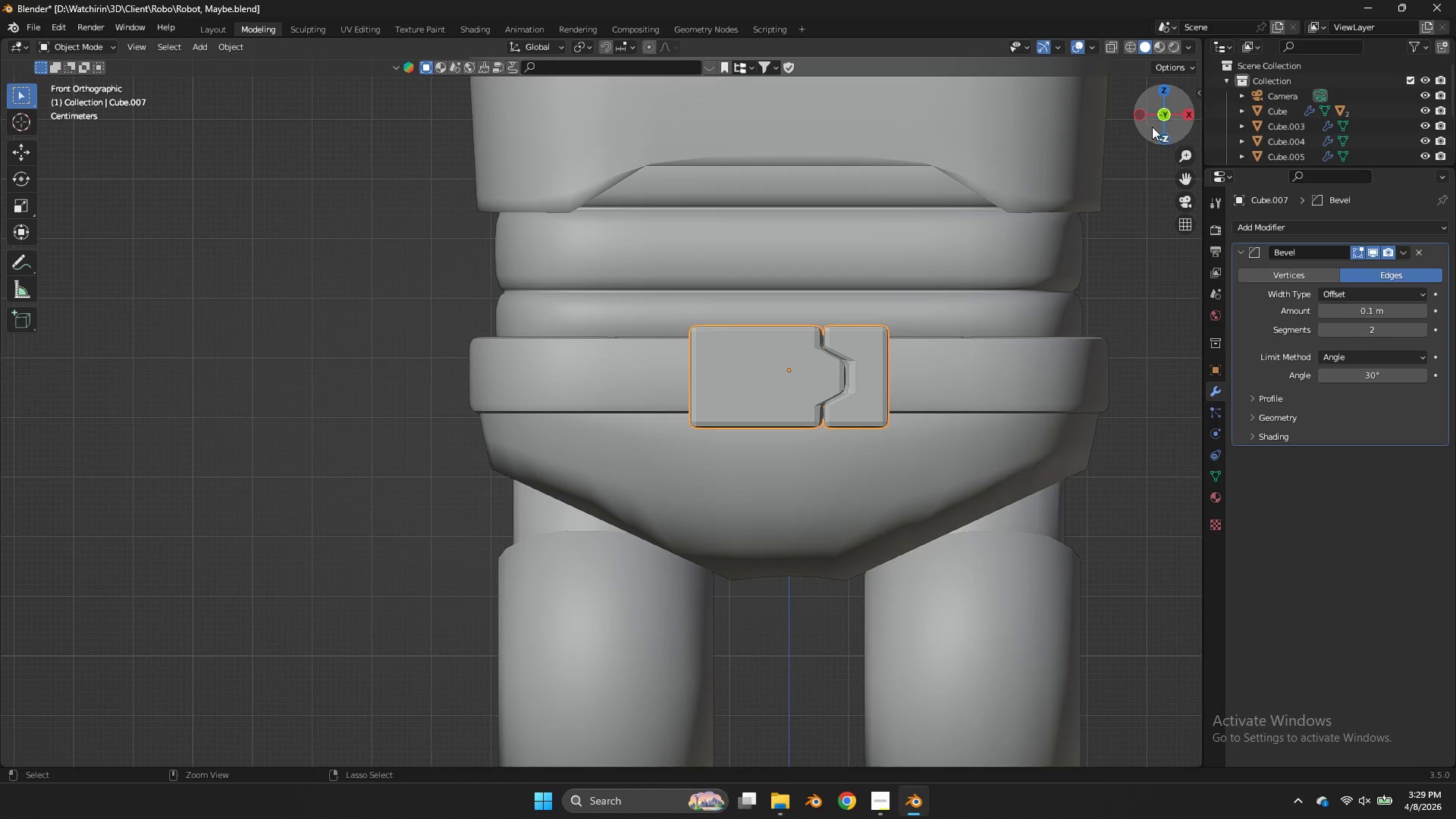 
key(Control+Z)
 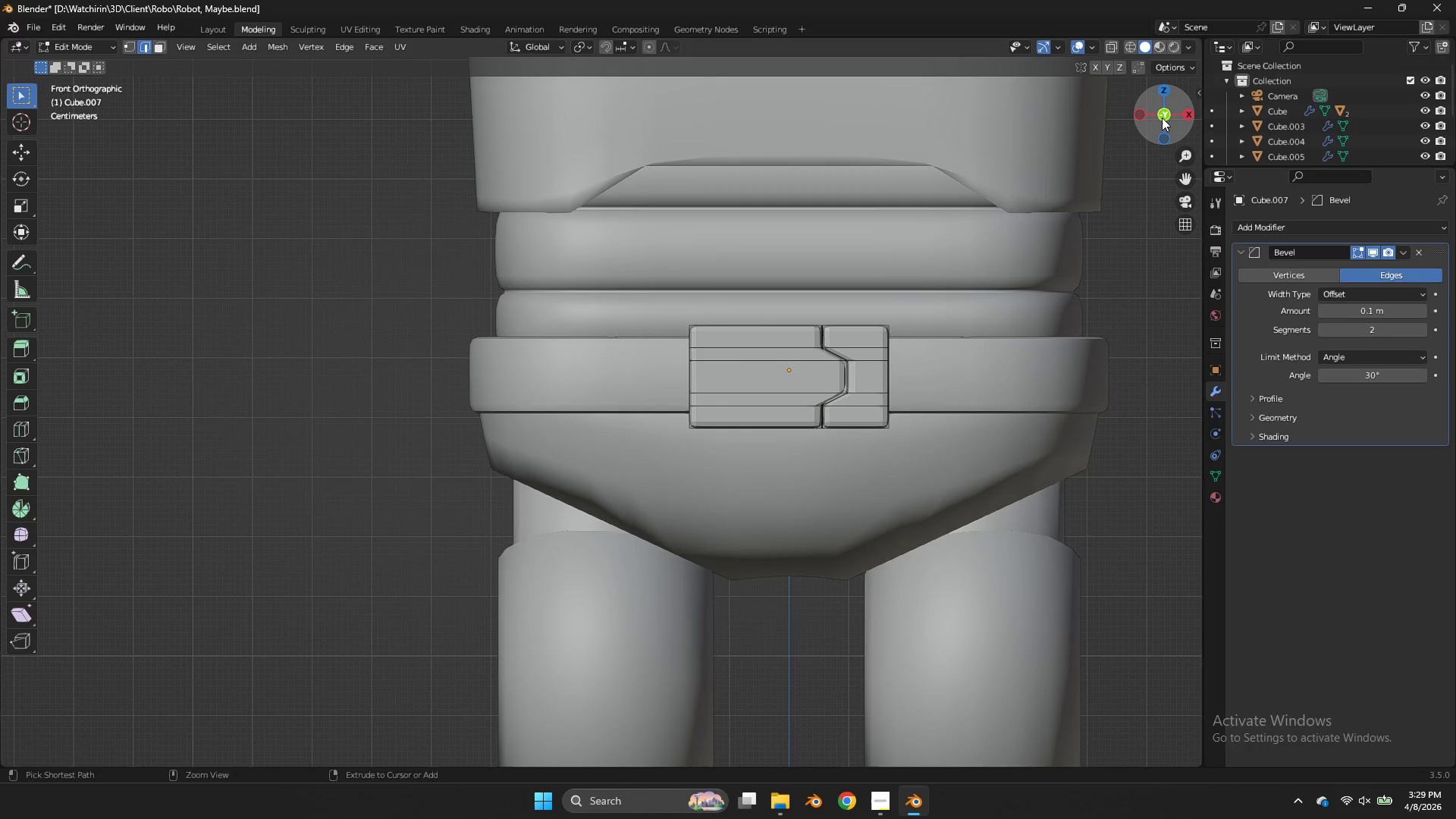 
key(Control+Z)
 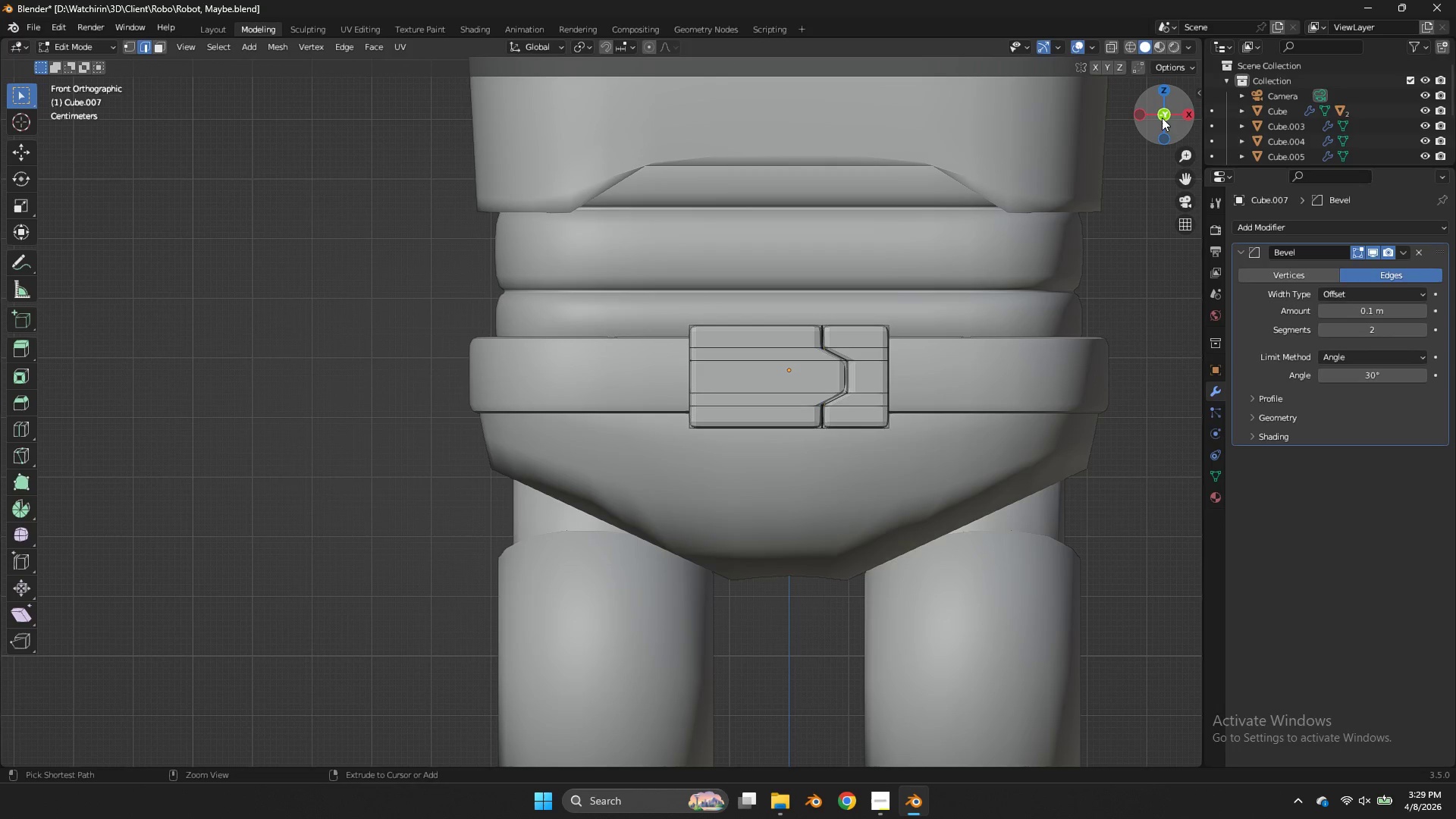 
key(Control+Z)
 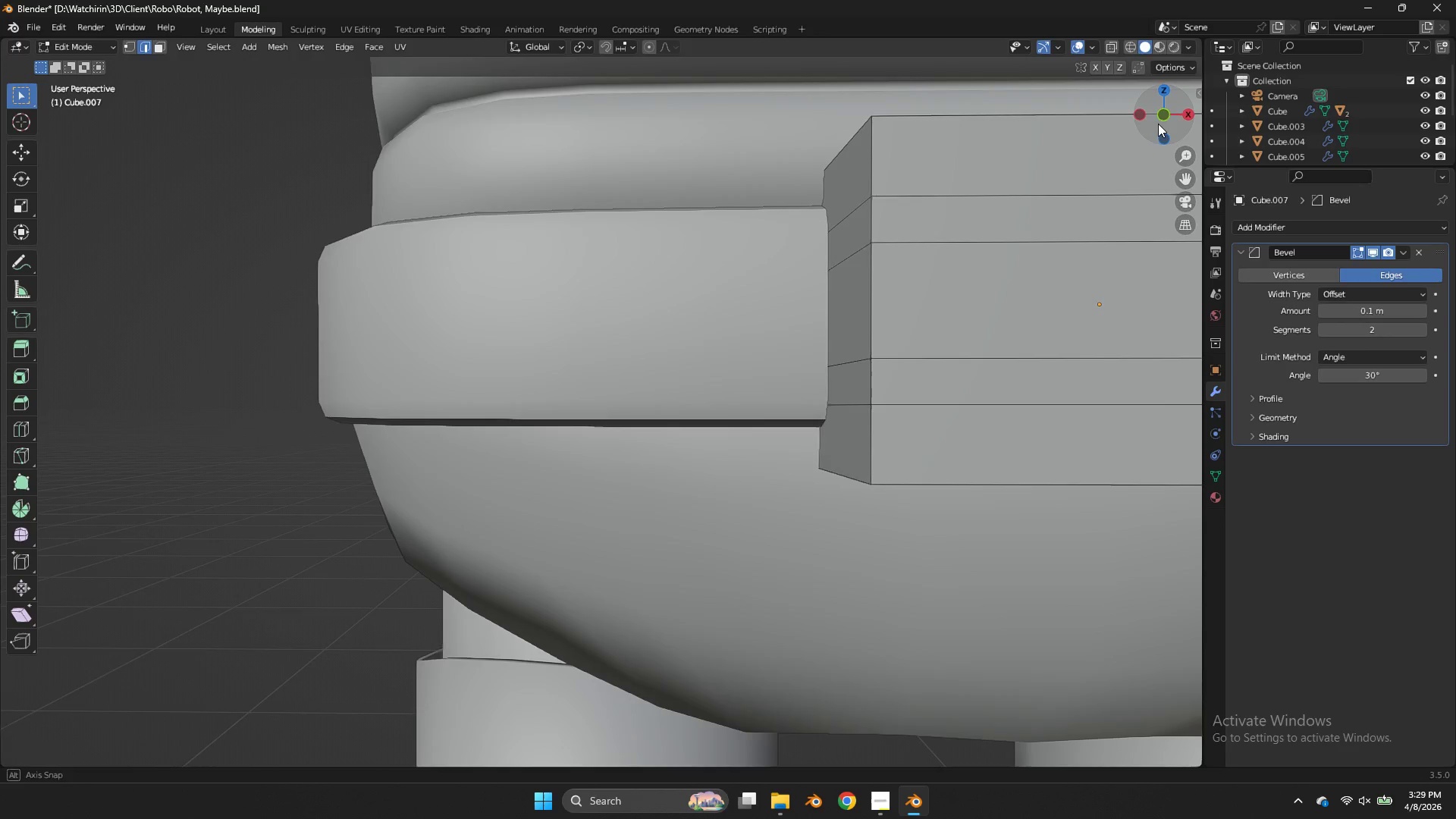 
left_click_drag(start_coordinate=[1162, 118], to_coordinate=[1136, 133])
 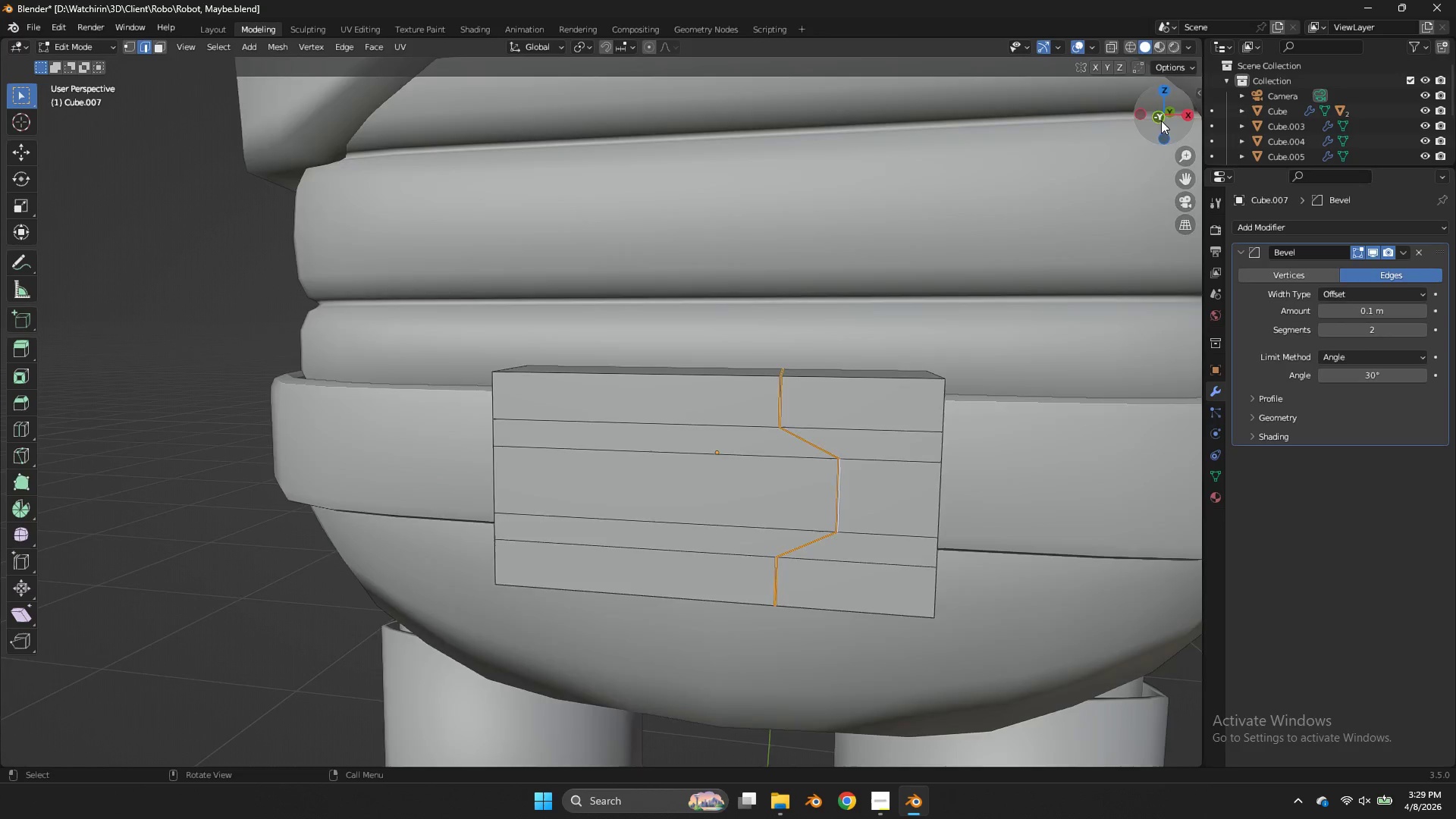 
key(Tab)
 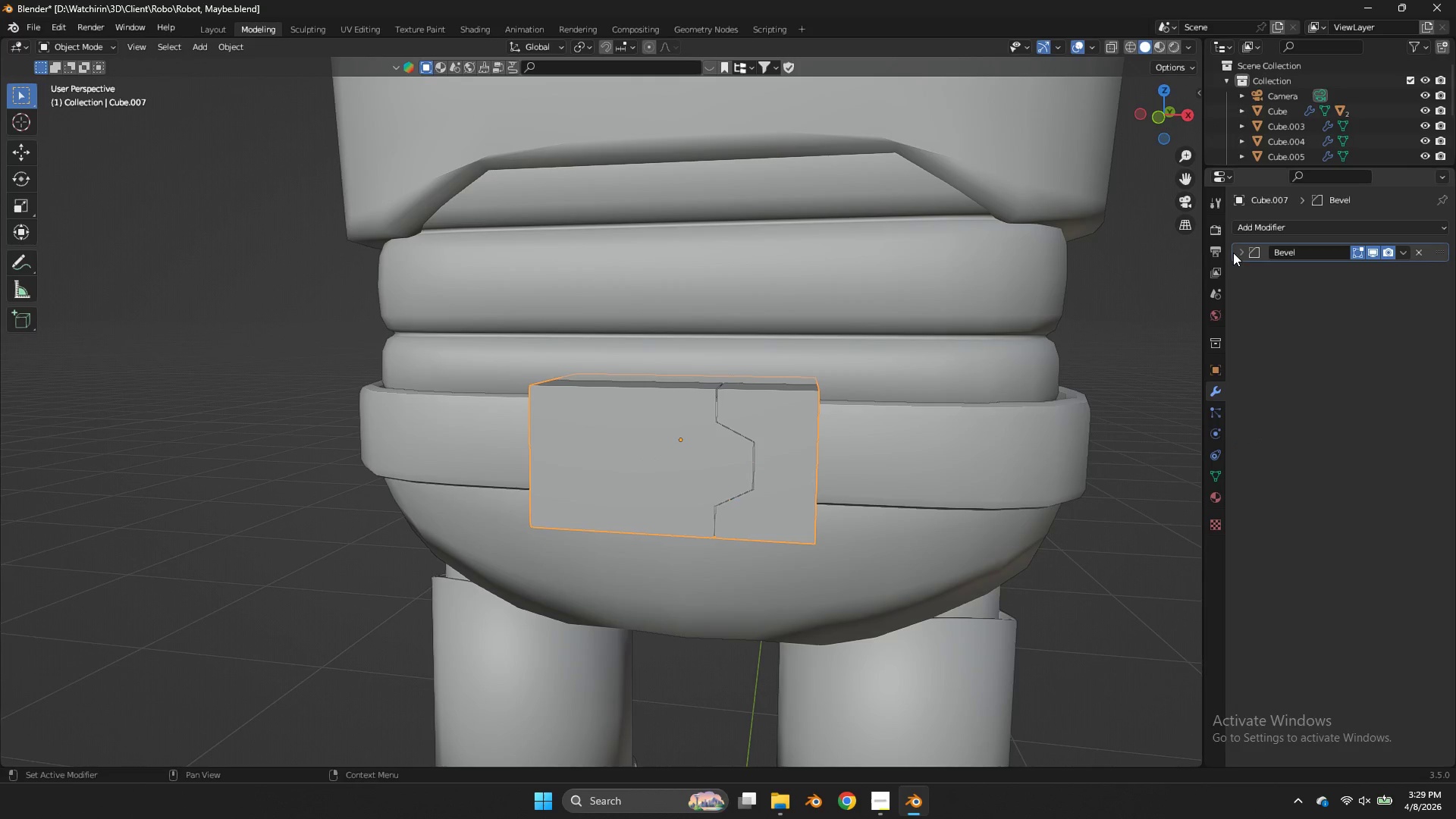 
scroll: coordinate [1161, 121], scroll_direction: down, amount: 2.0
 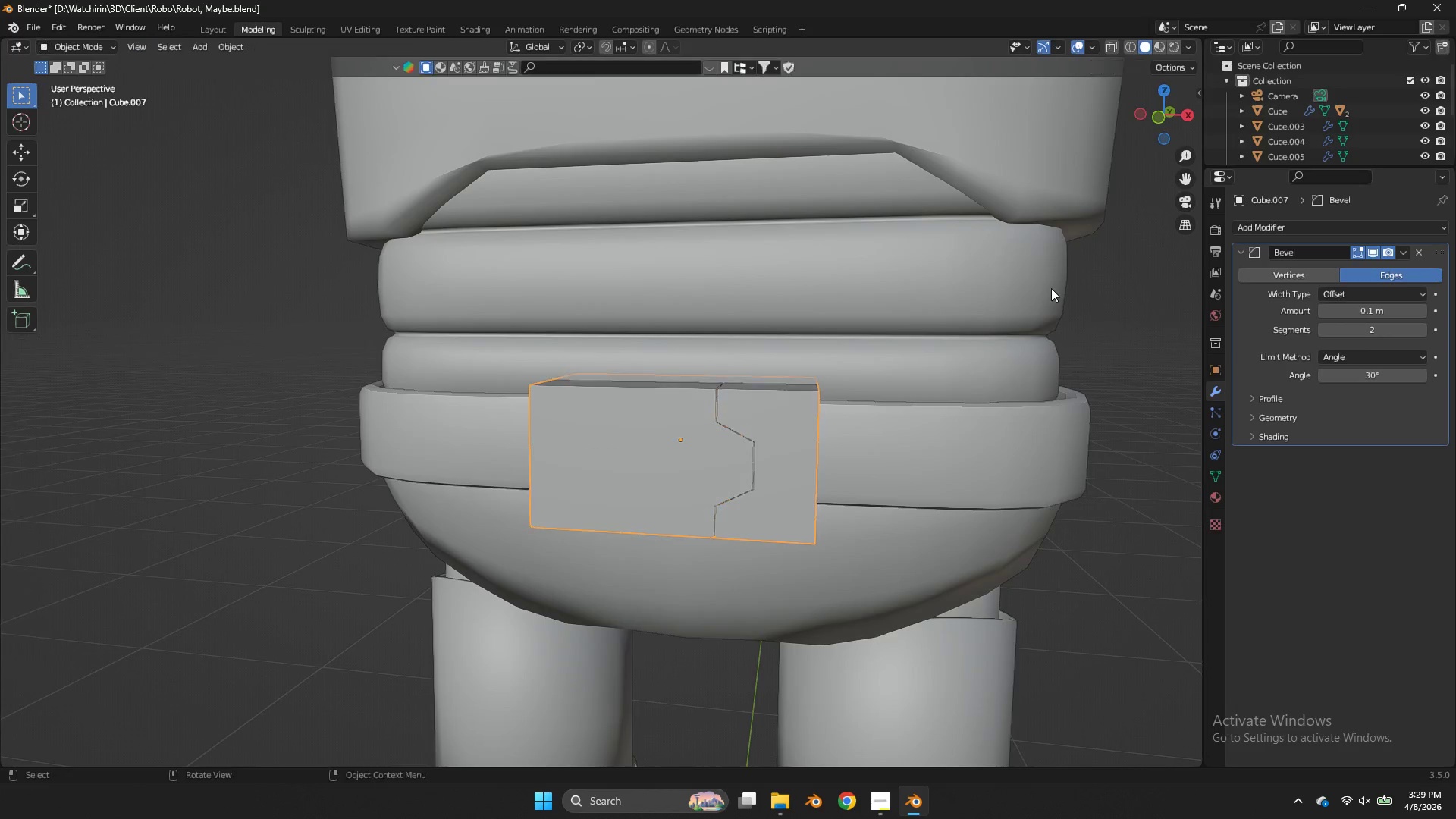 
double_click([1254, 224])
 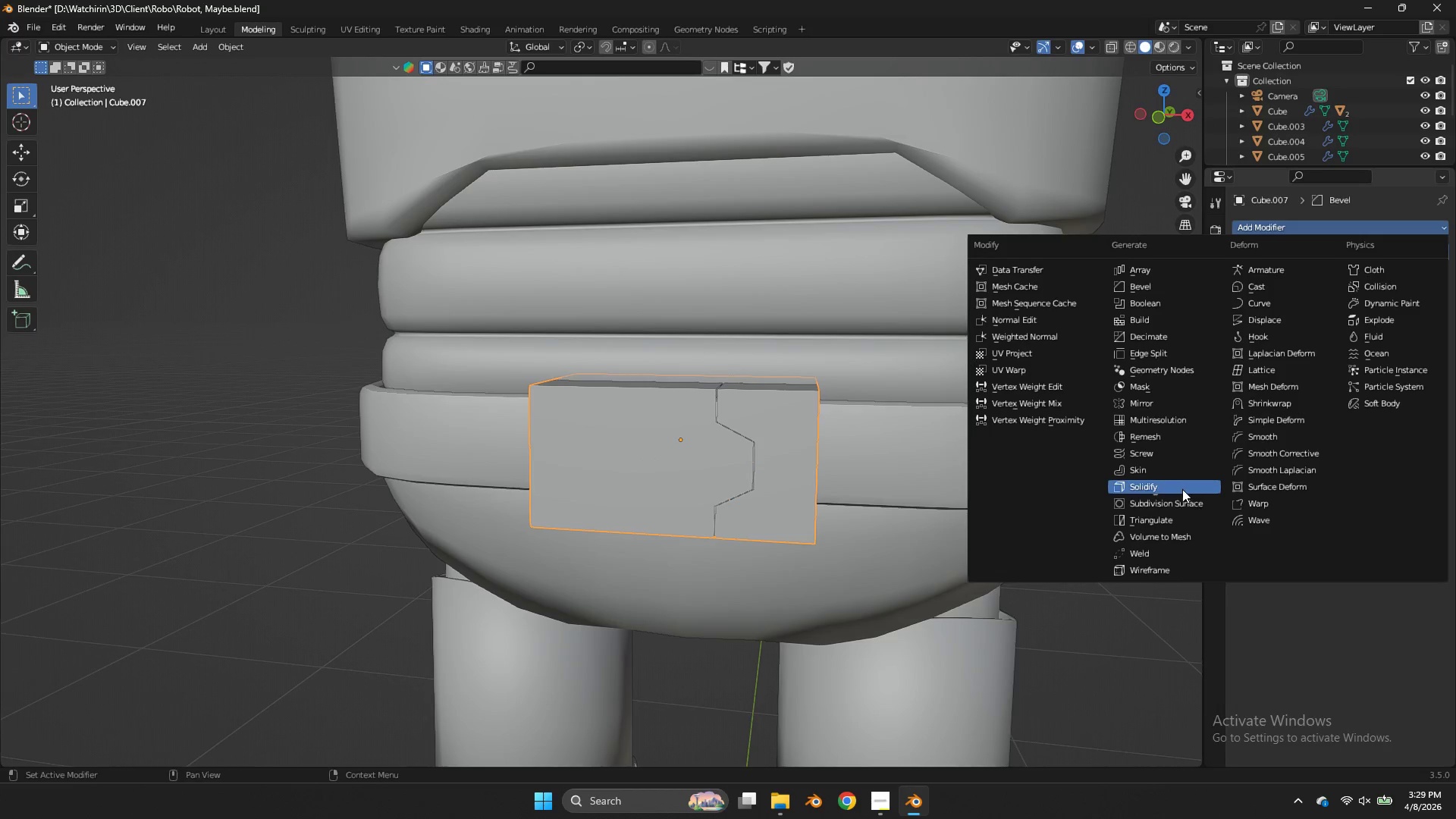 
left_click([1186, 500])
 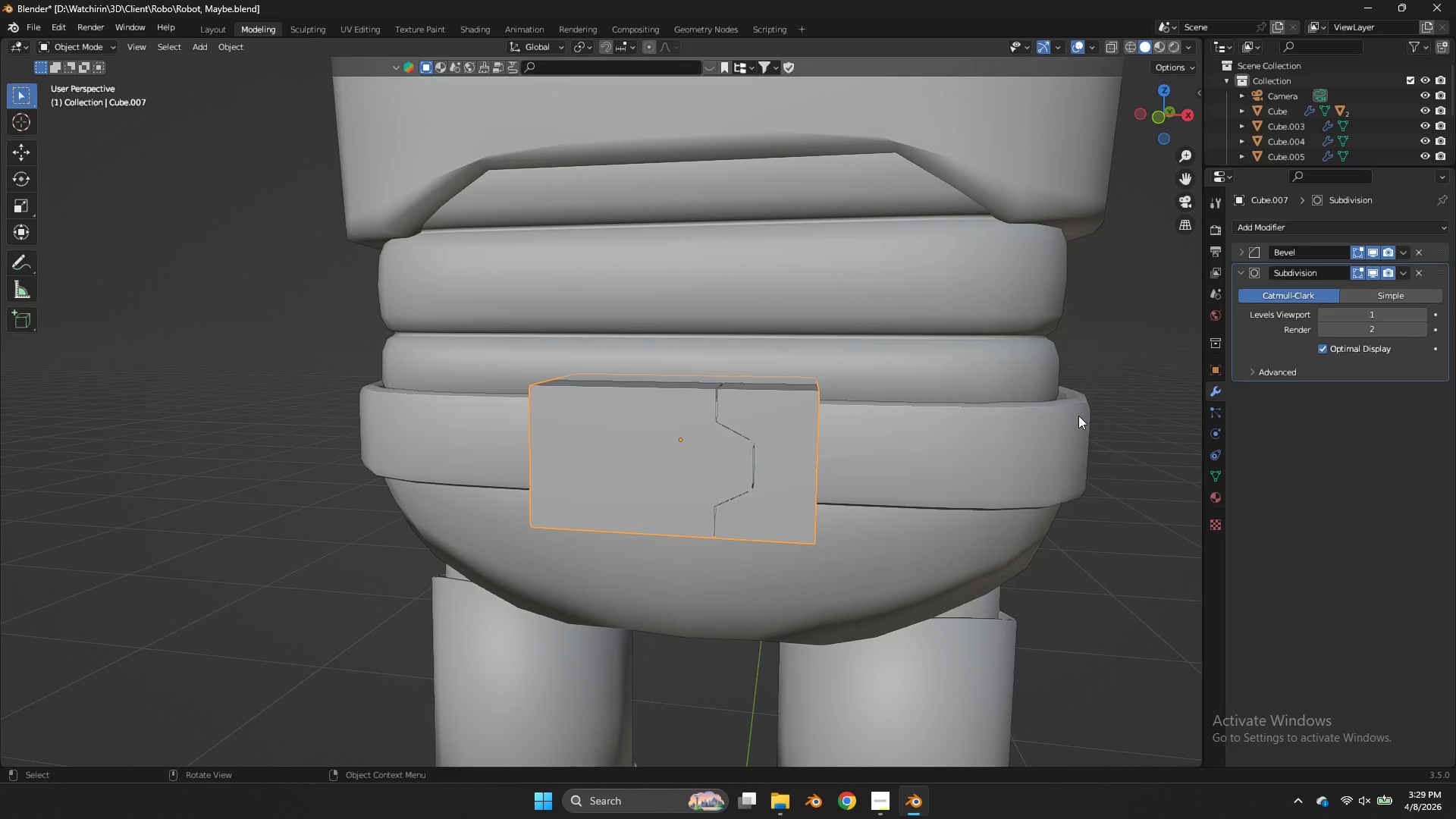 
key(Tab)
 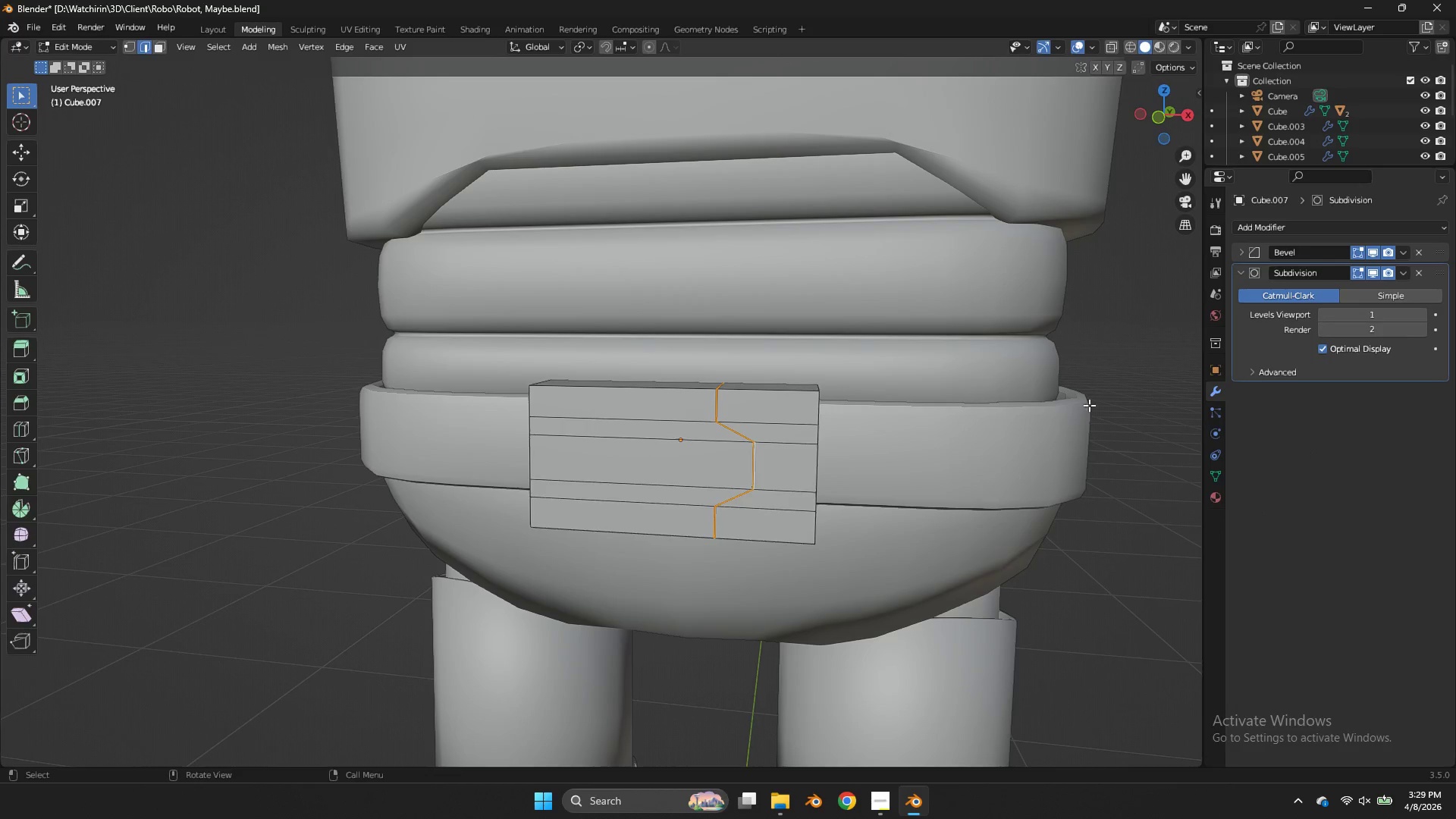 
key(Tab)
 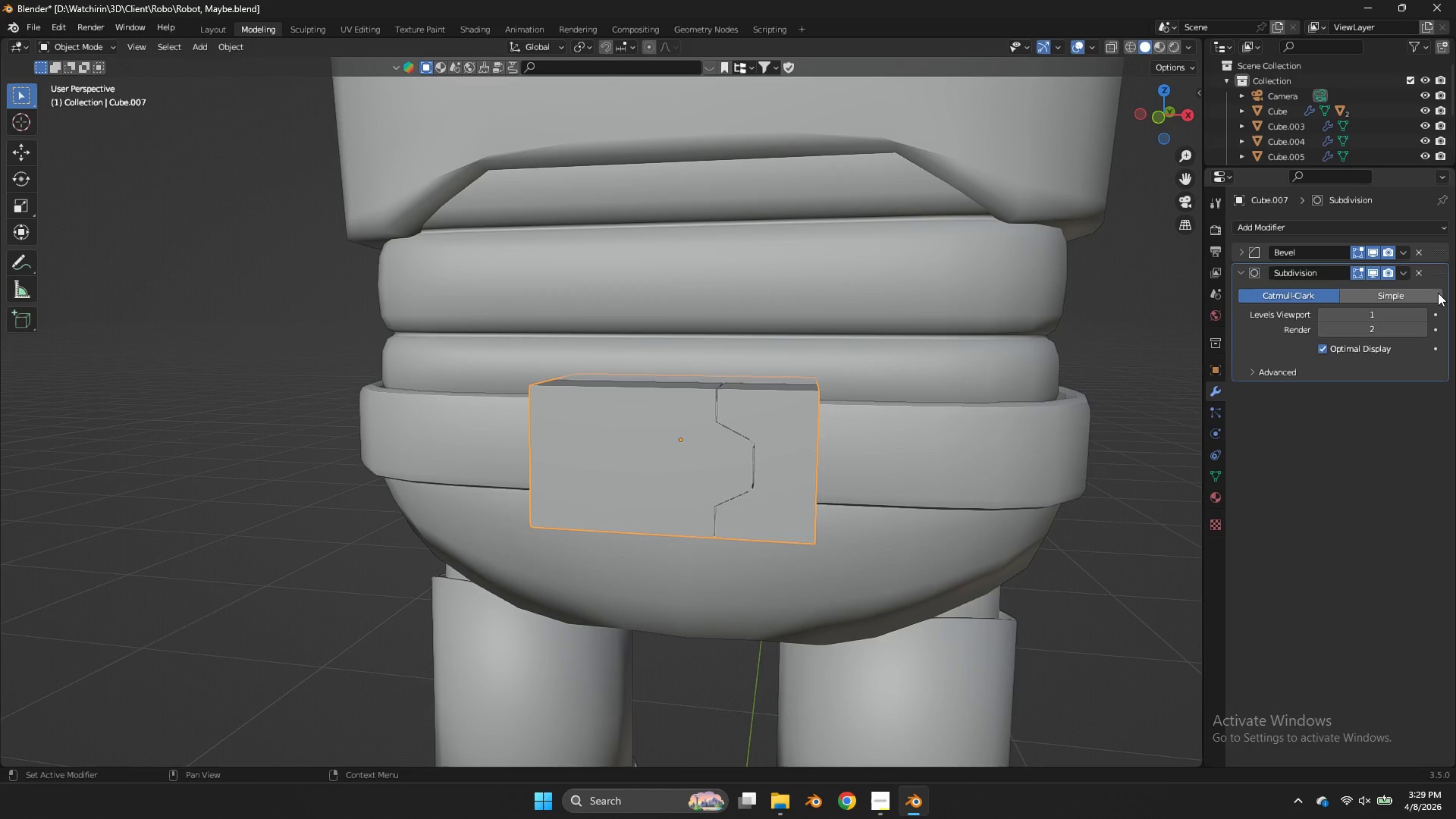 
left_click([1420, 269])
 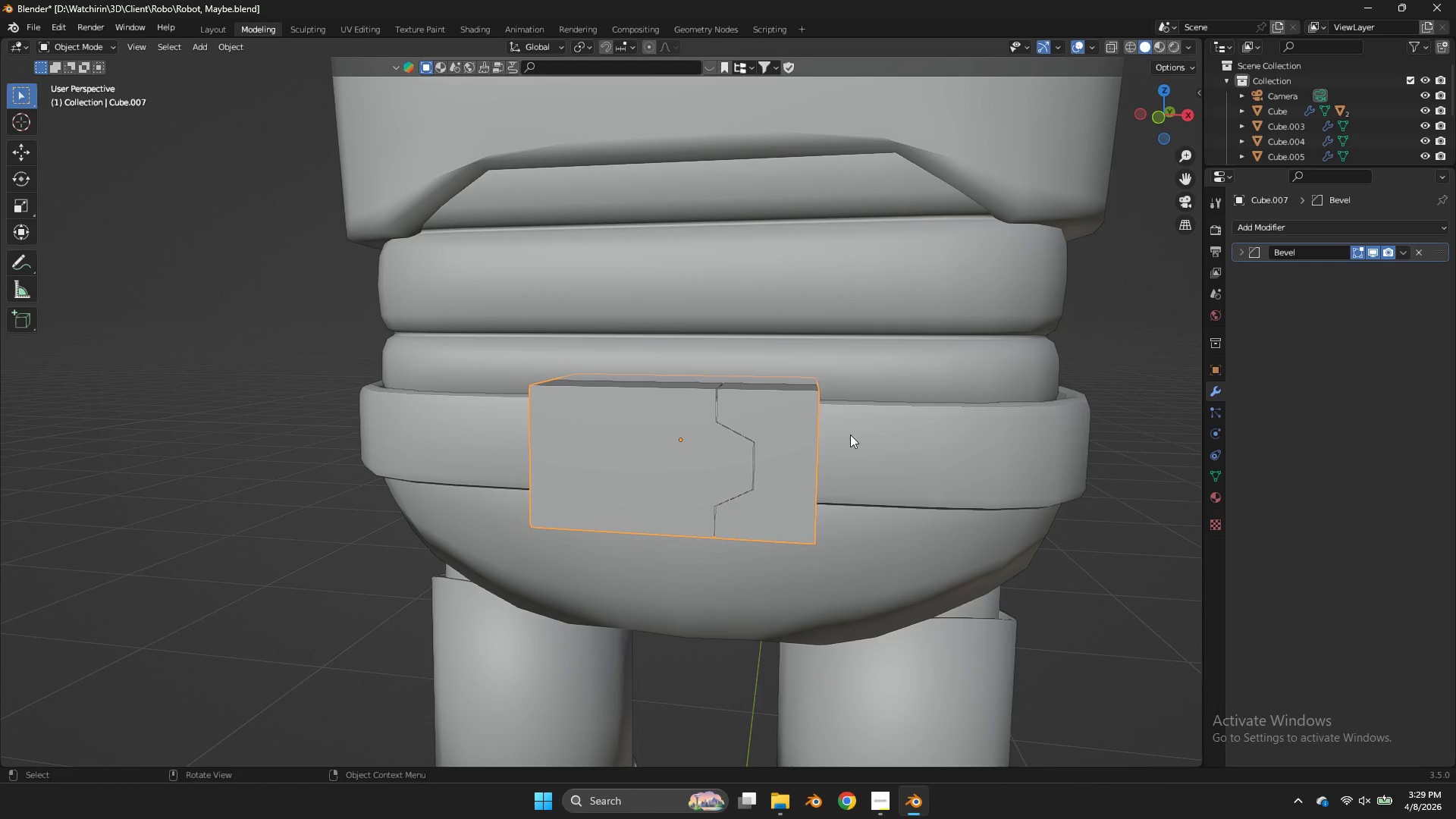 
key(Tab)
 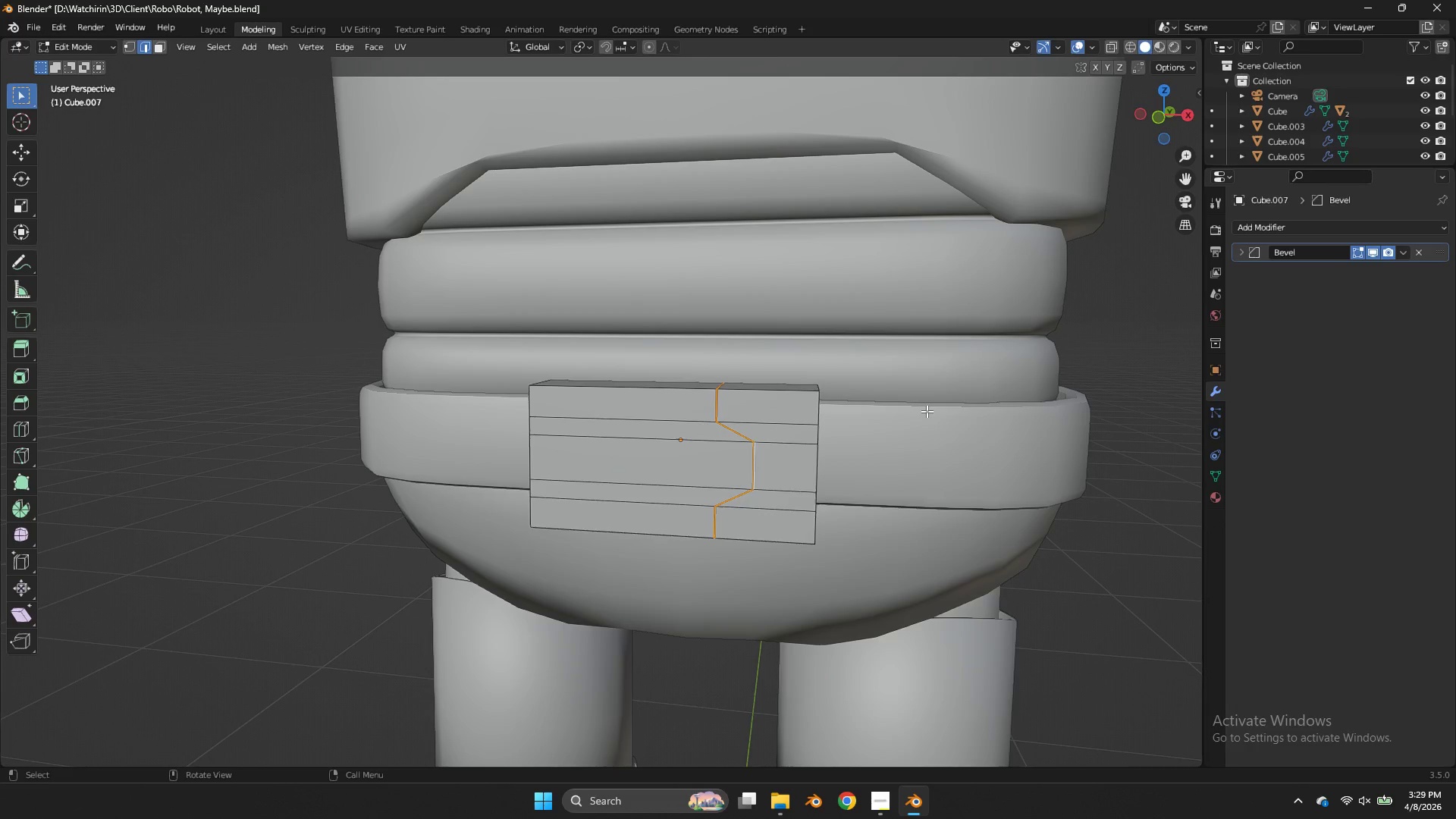 
scroll: coordinate [905, 424], scroll_direction: up, amount: 1.0
 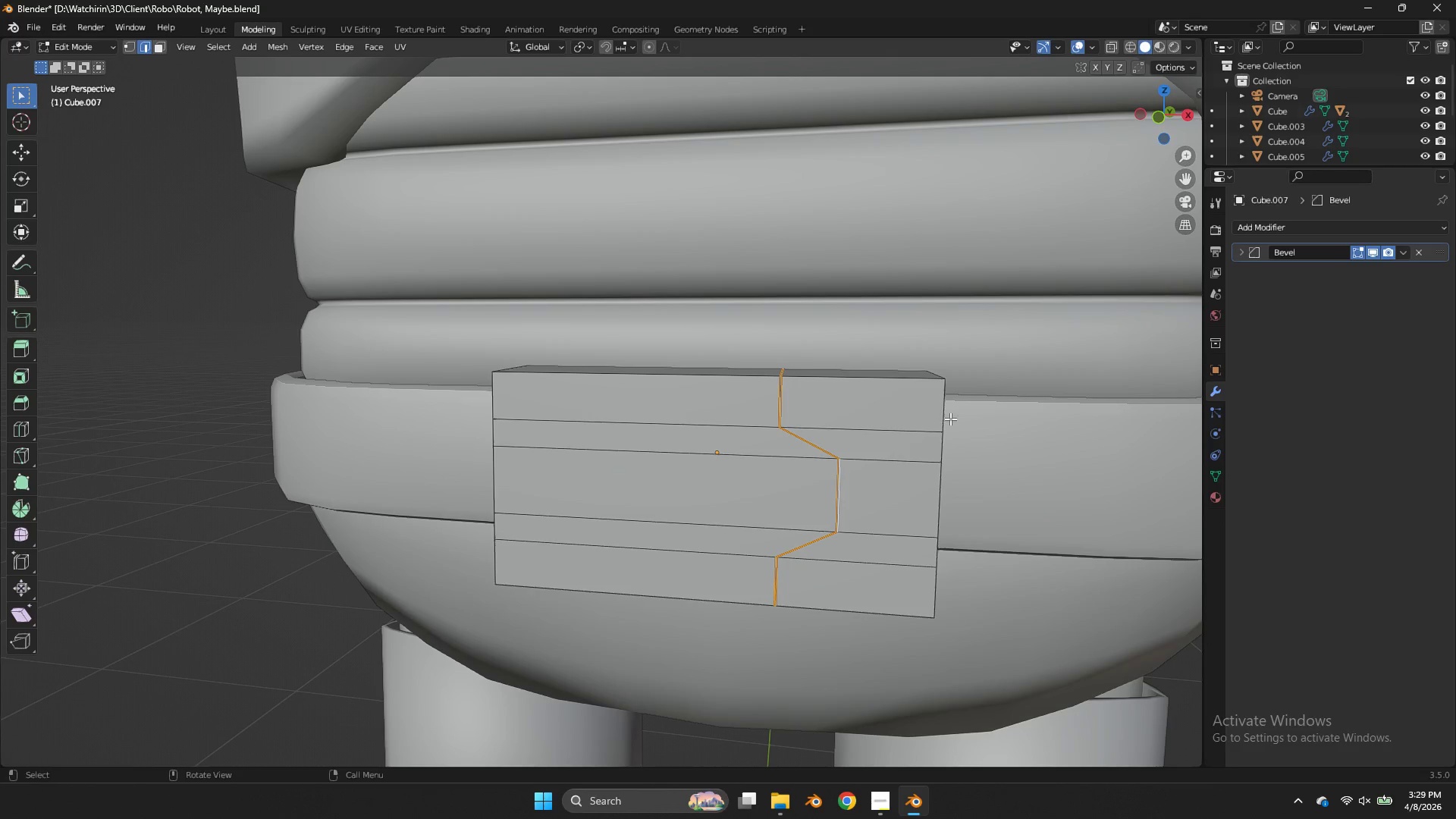 
key(Z)
 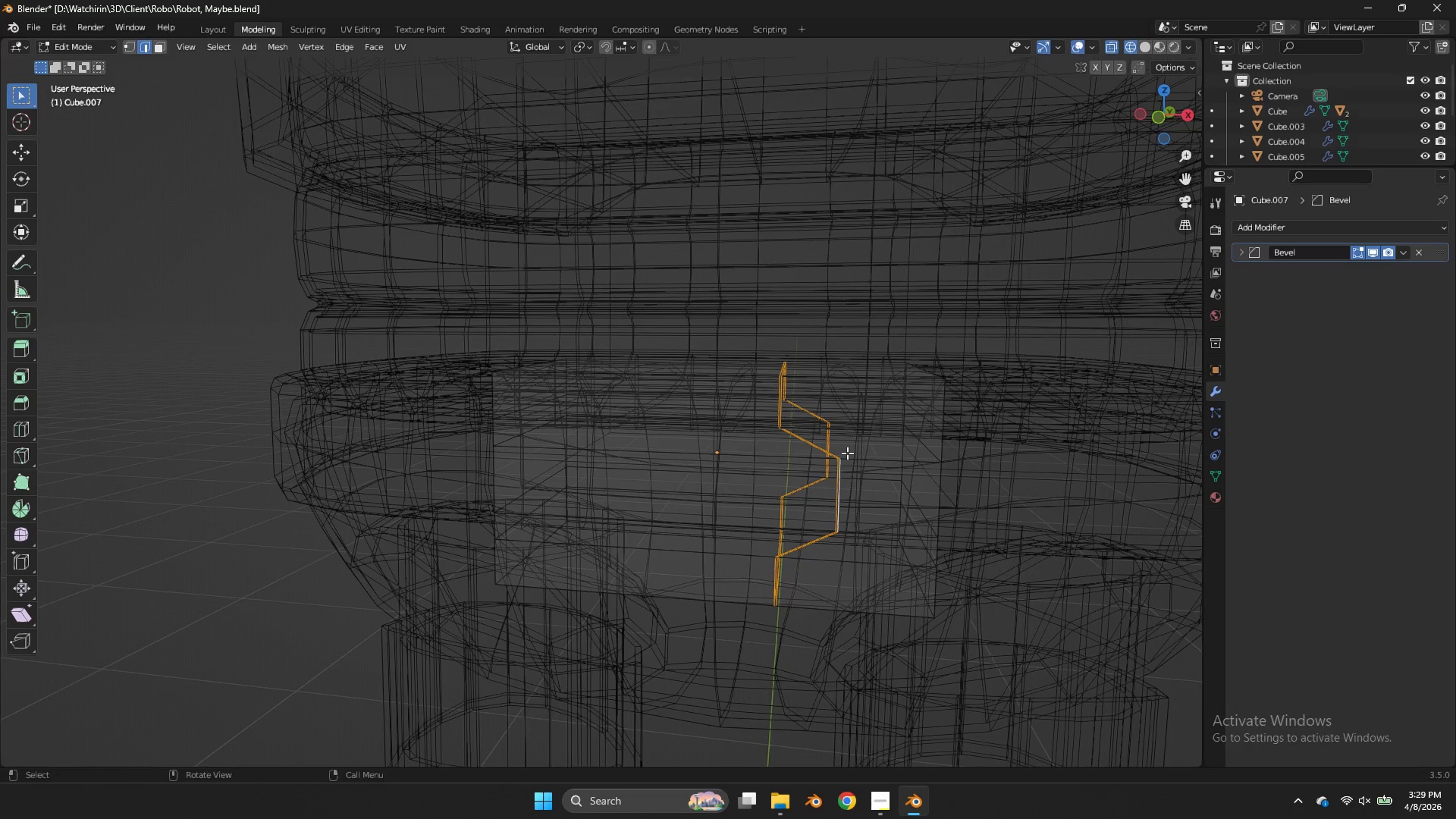 
hold_key(key=AltLeft, duration=0.59)
left_click([843, 468])
 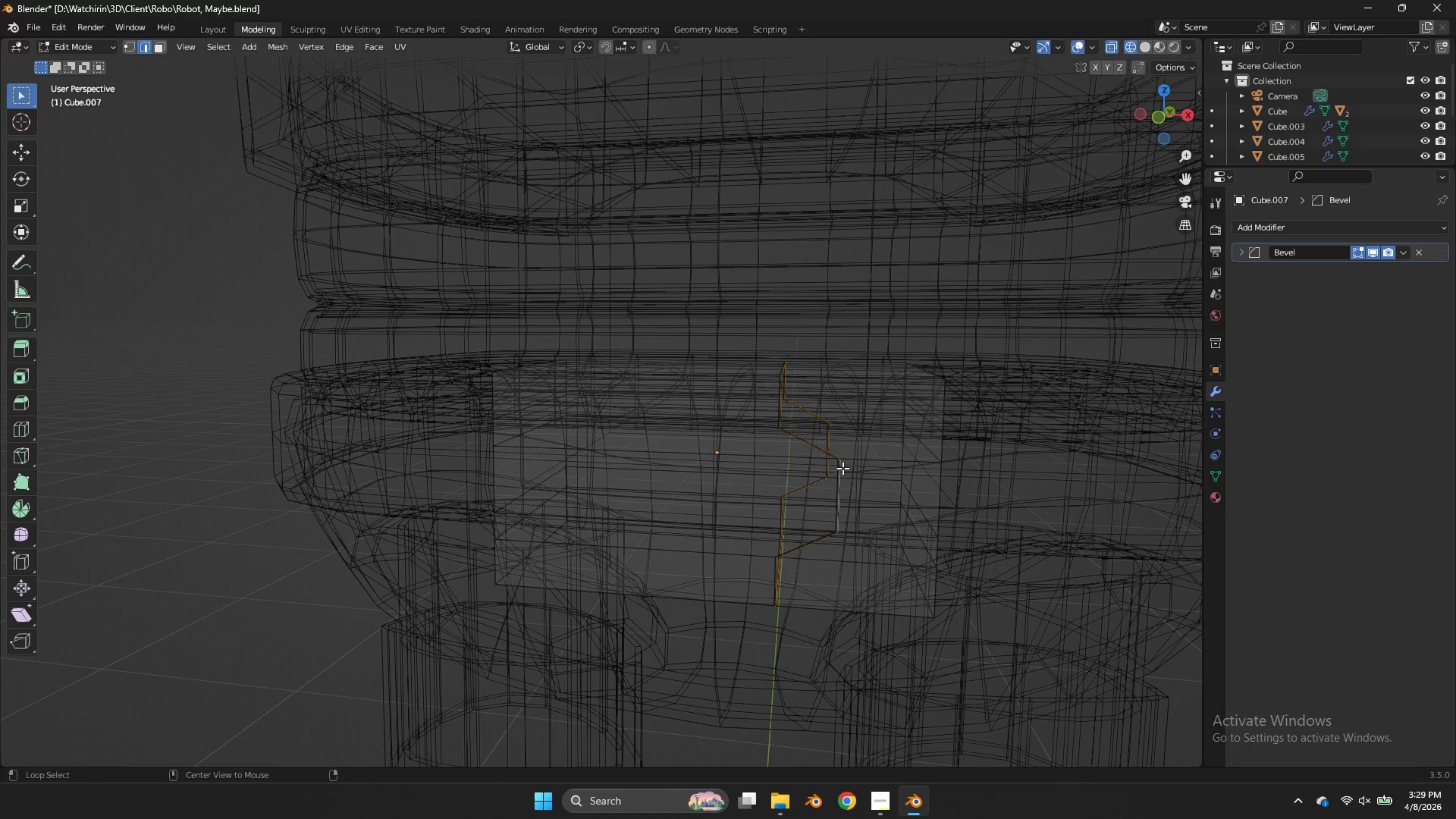 
key(Alt+AltLeft)
 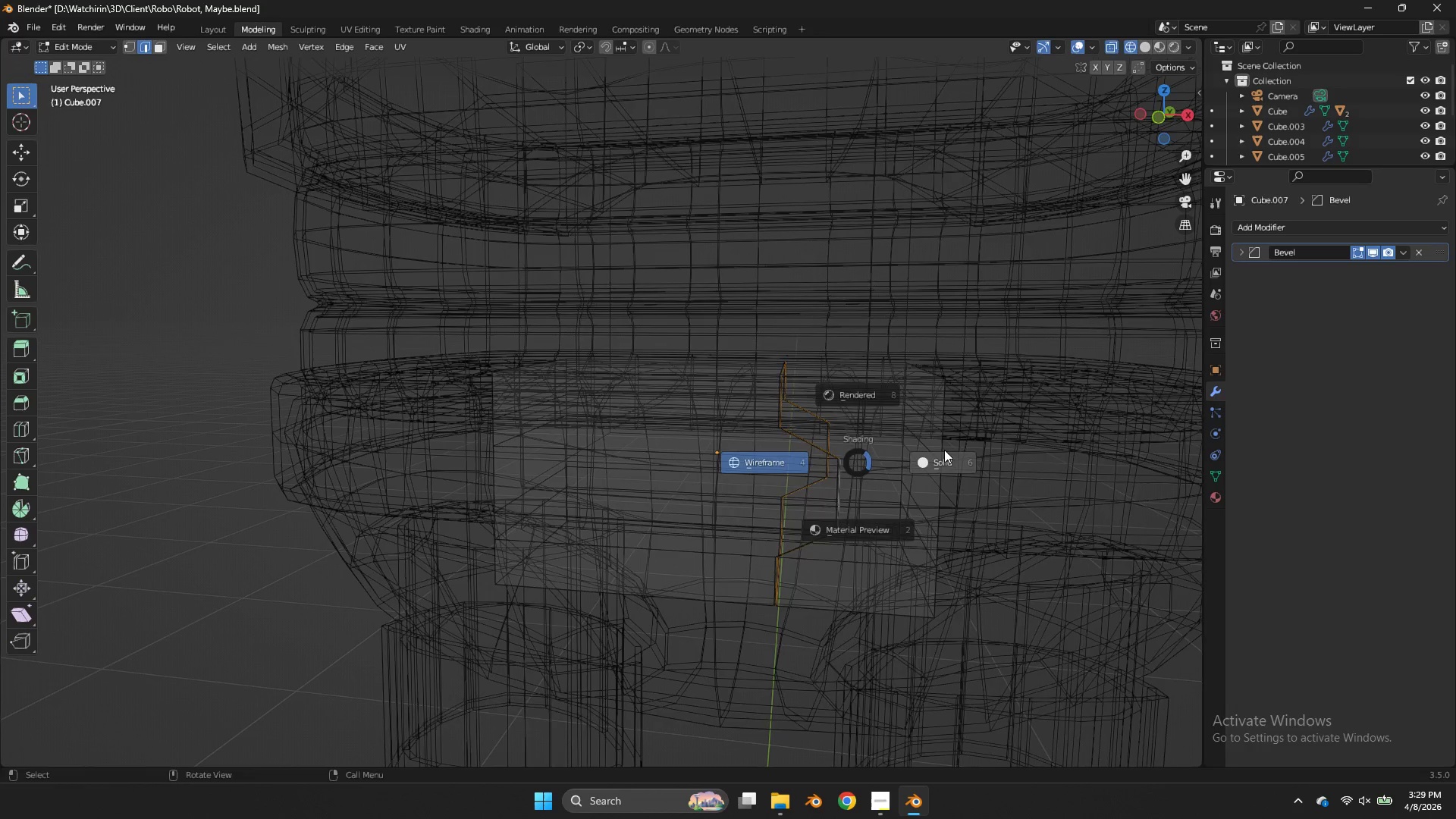 
type(ze)
 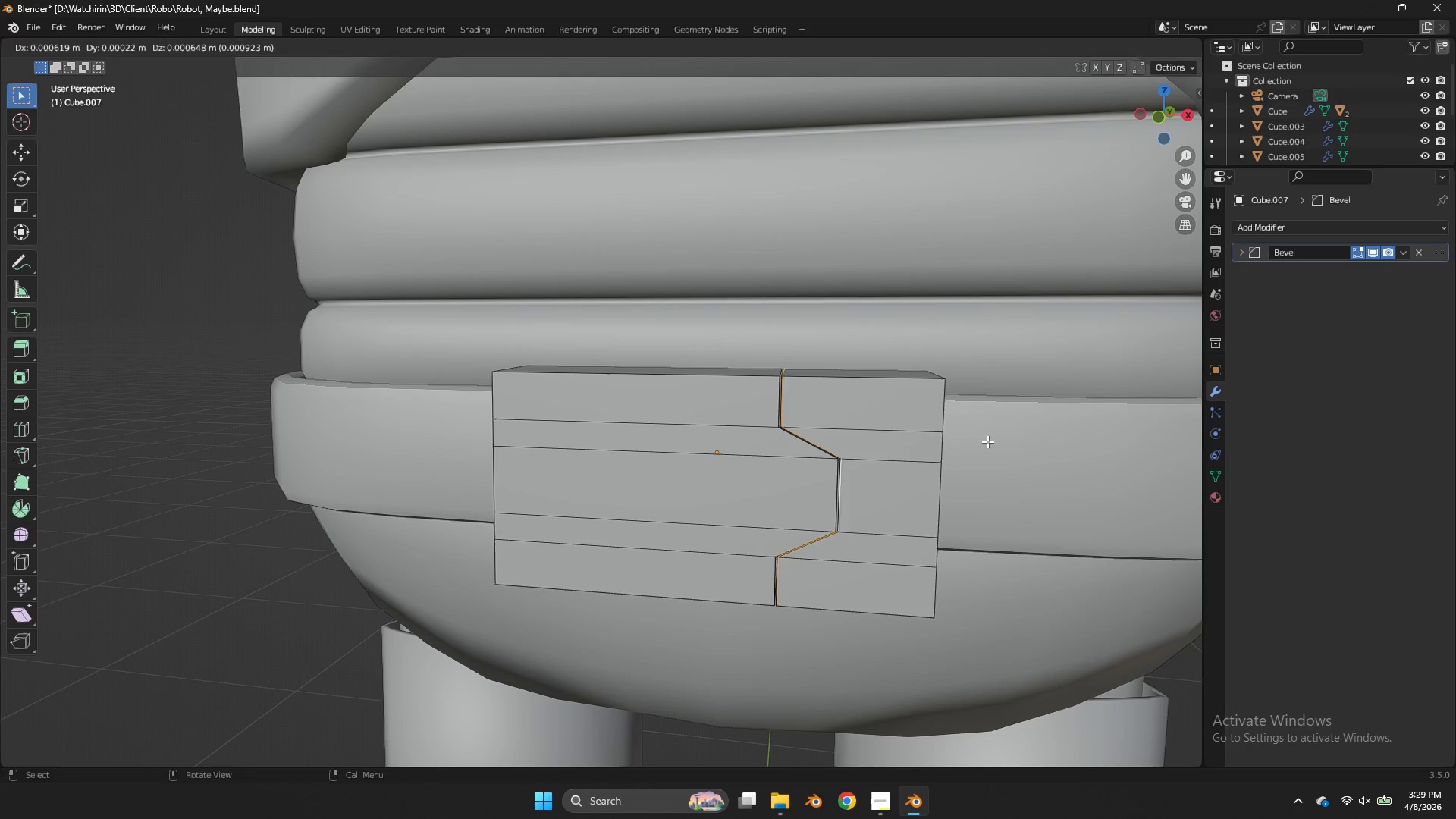 
right_click([987, 441])
 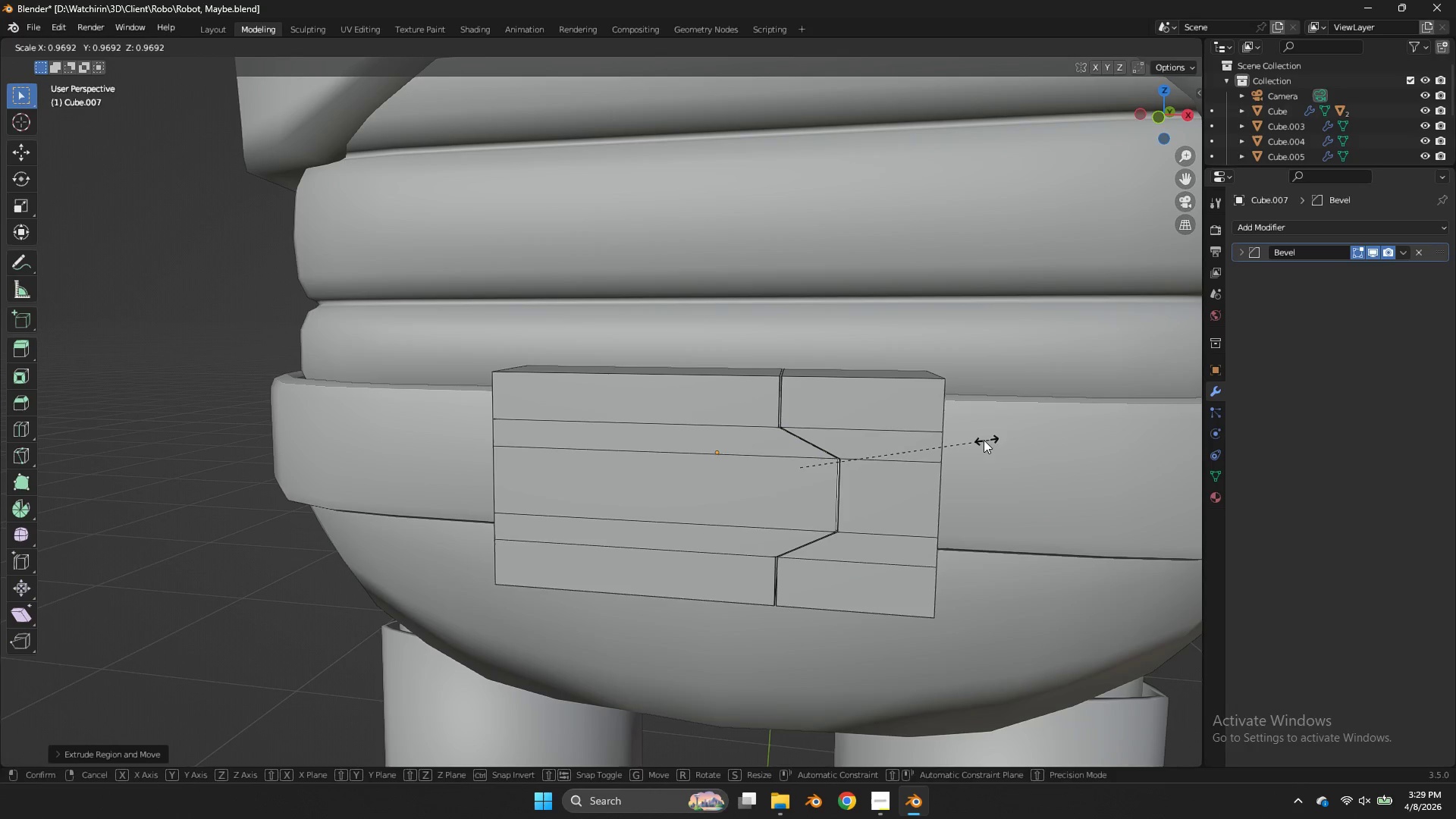 
key(S)
 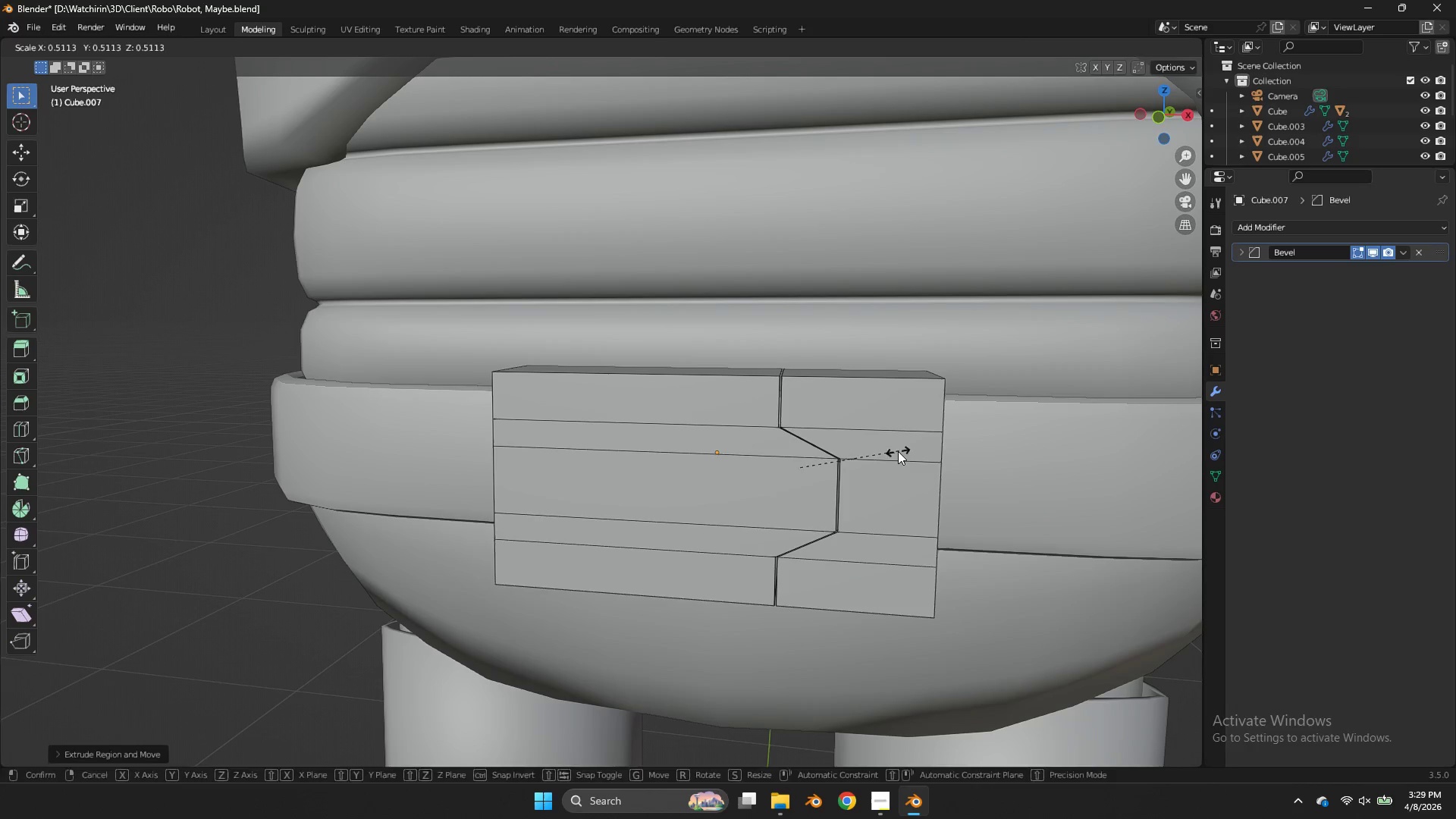 
left_click([898, 451])
 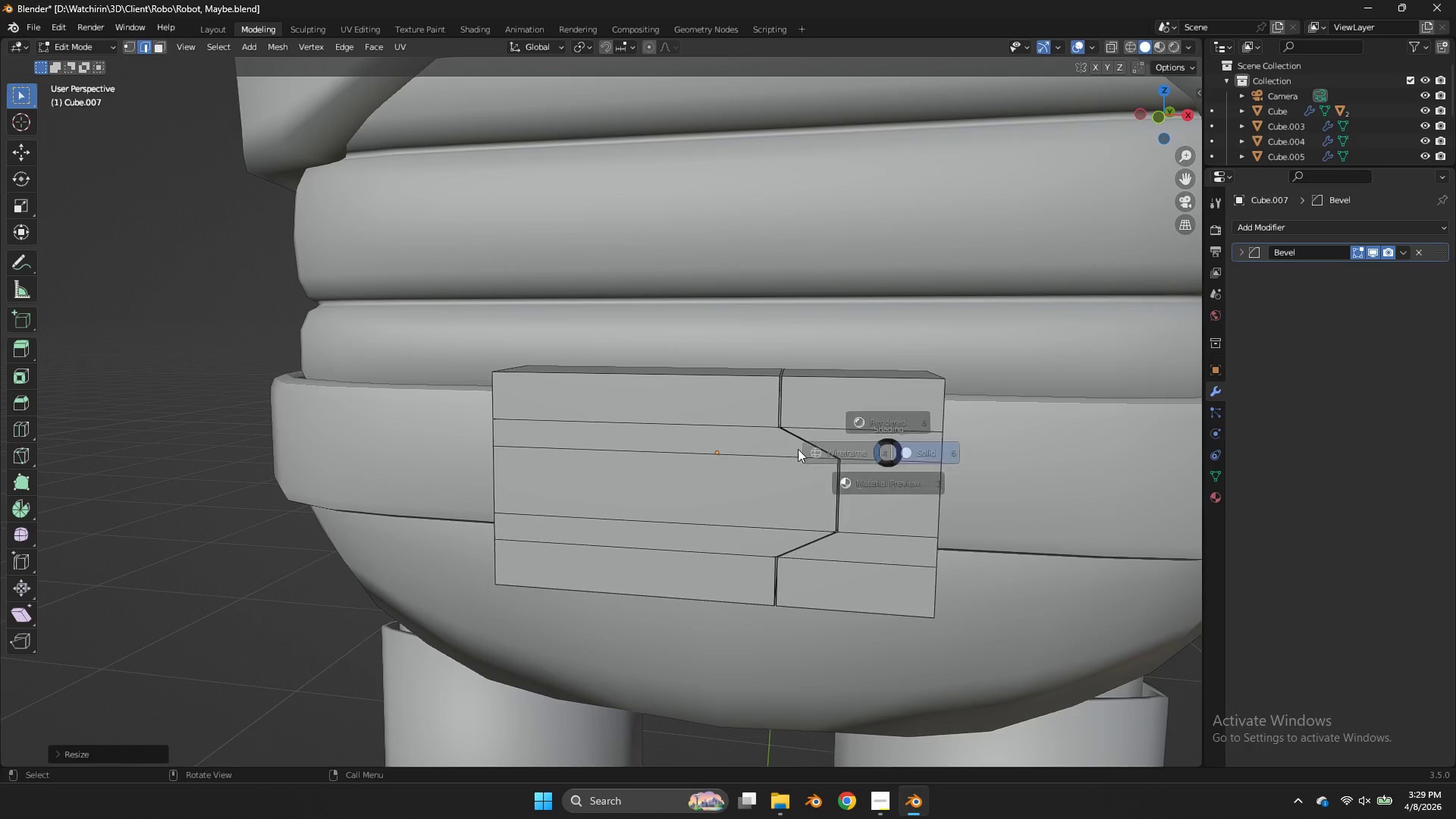 
type(zs)
 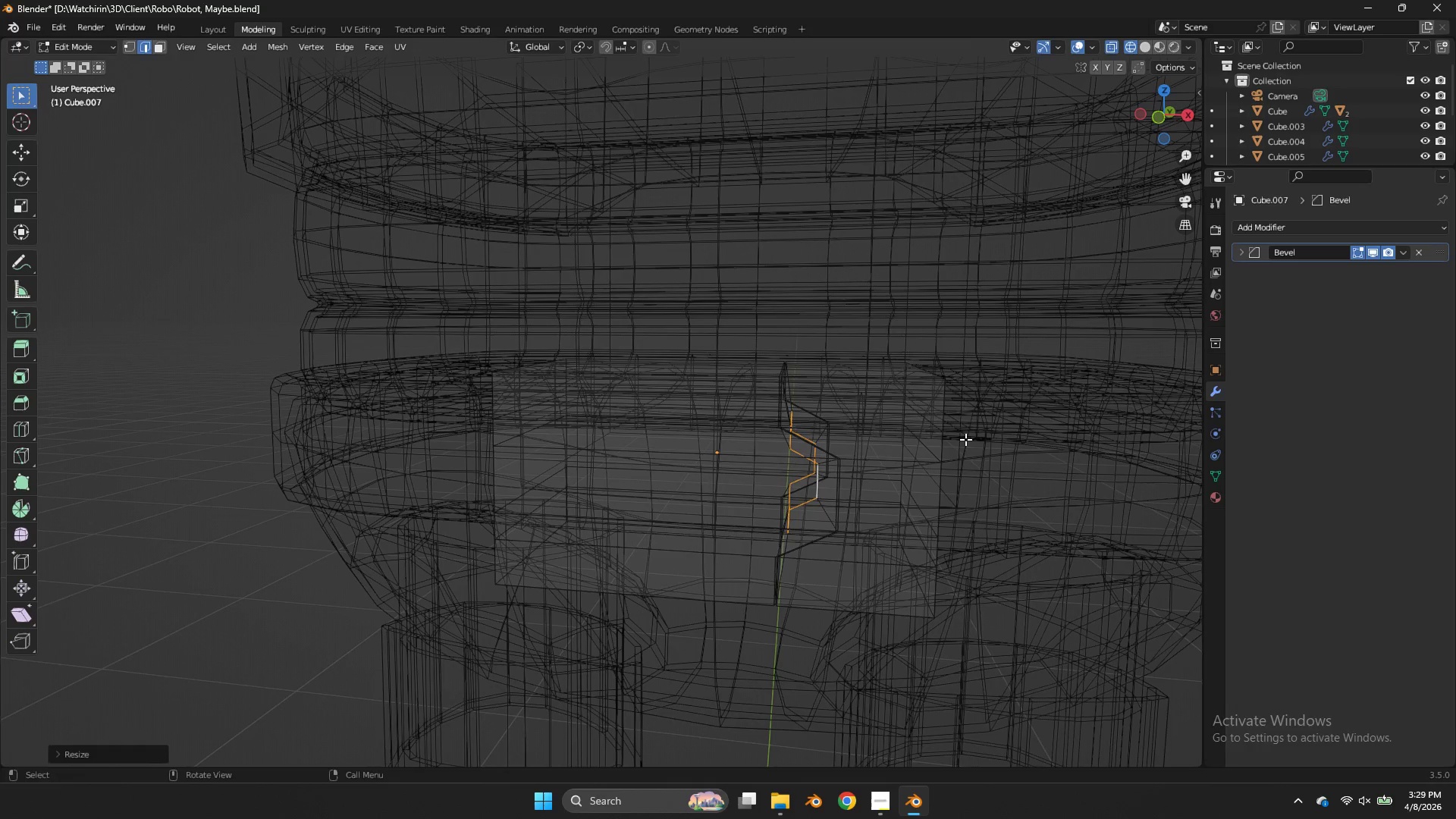 
type(gx)
 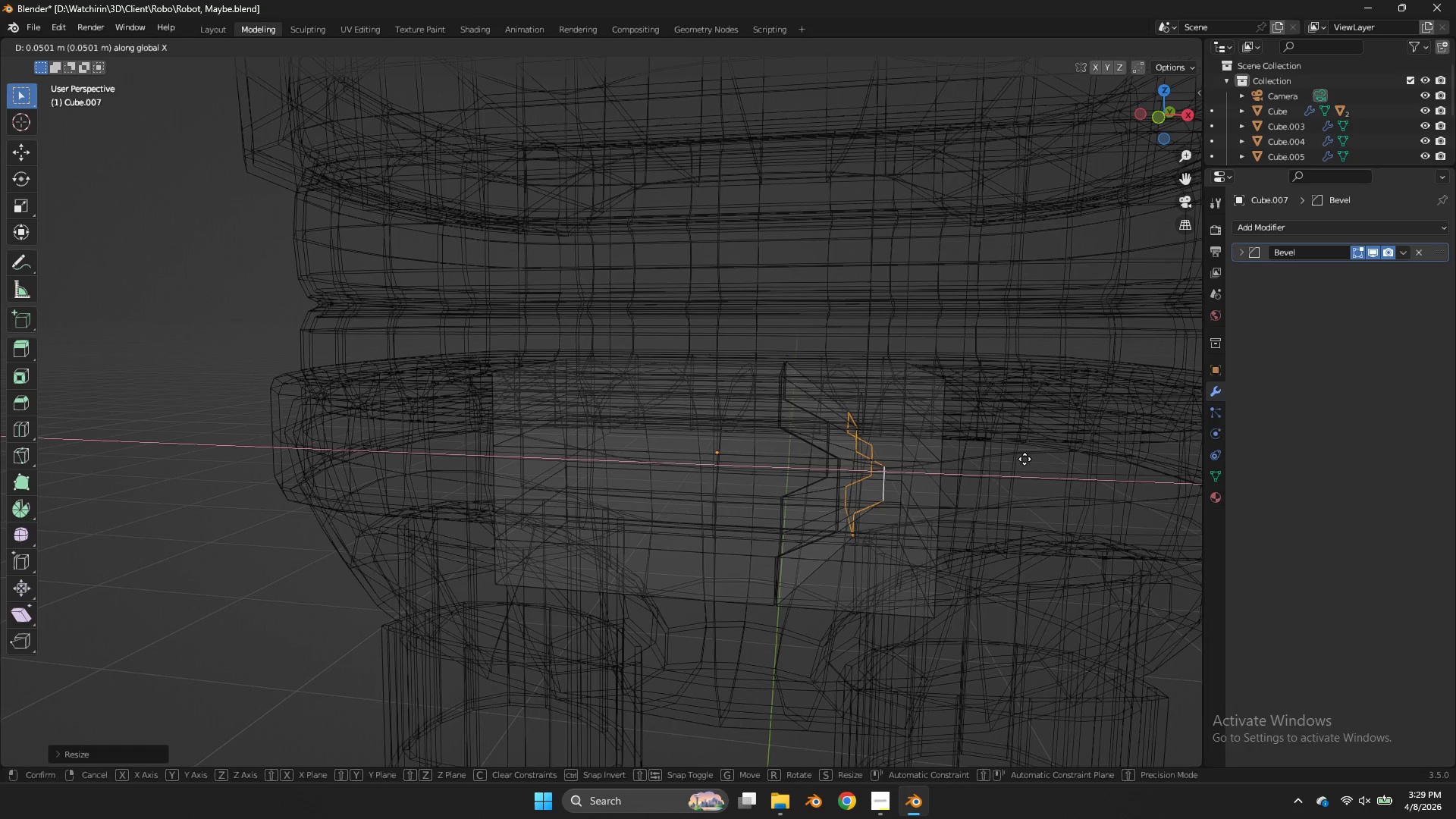 
left_click([1025, 459])
 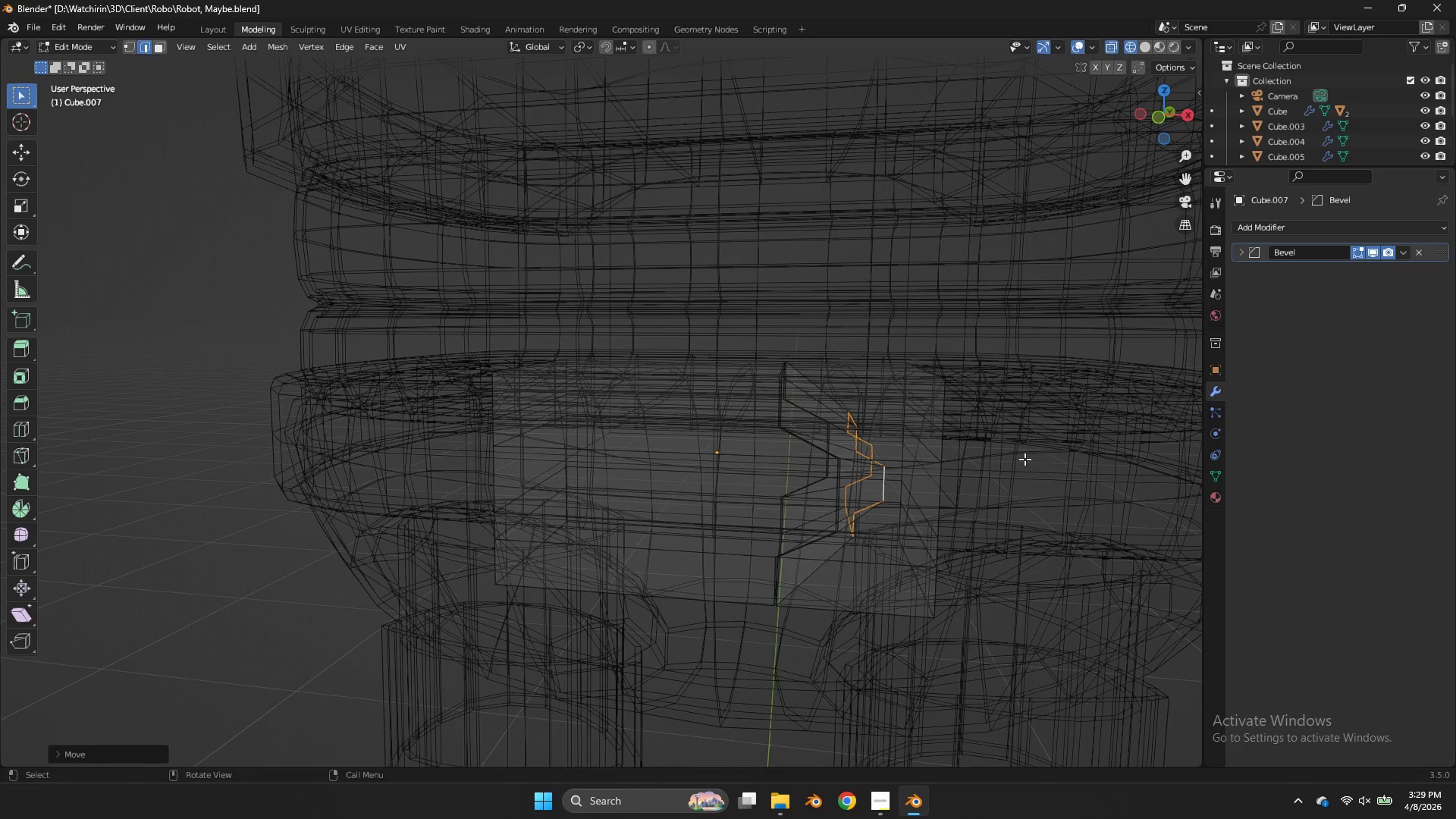 
key(F)
 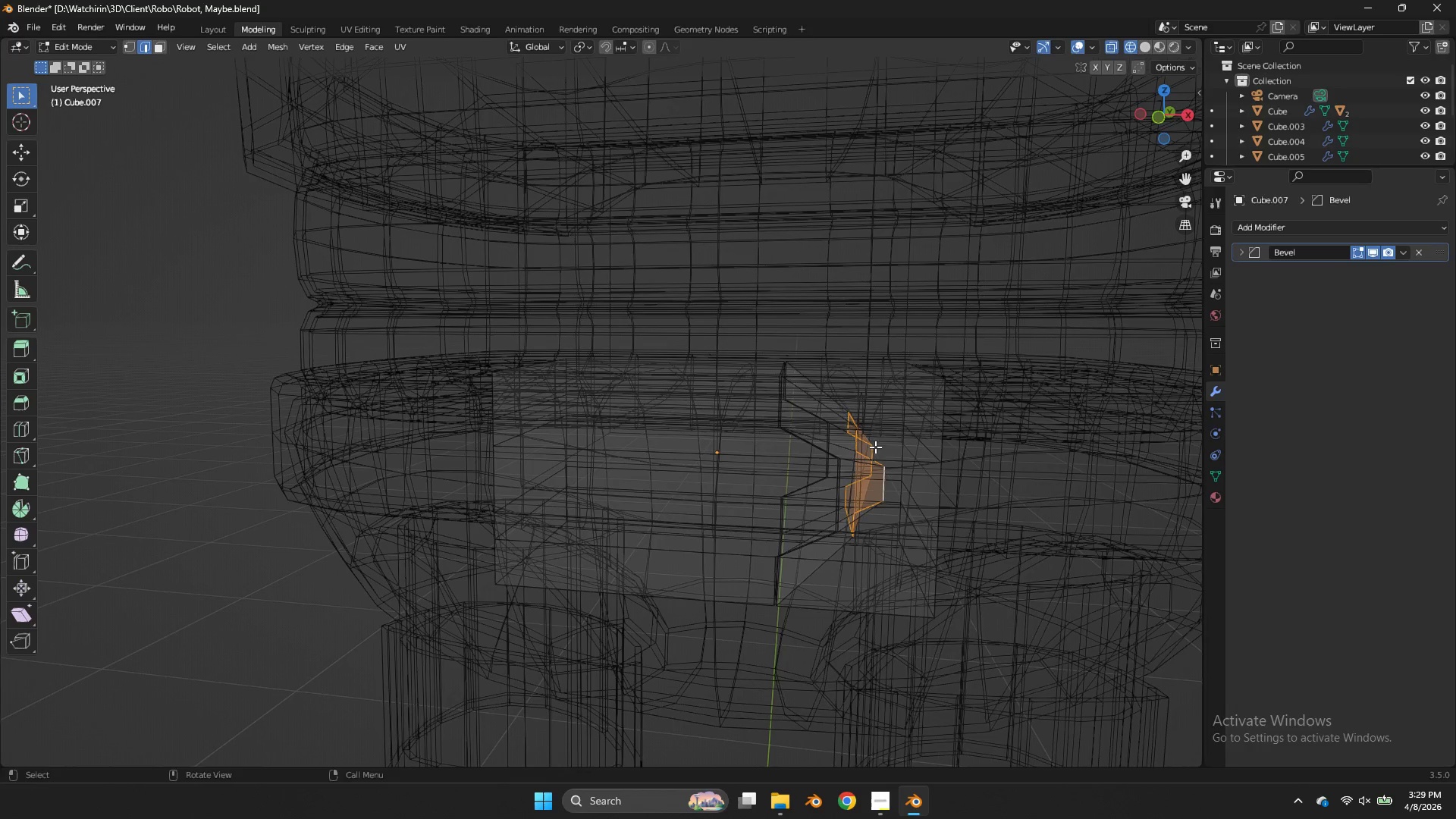 
type(ze)
 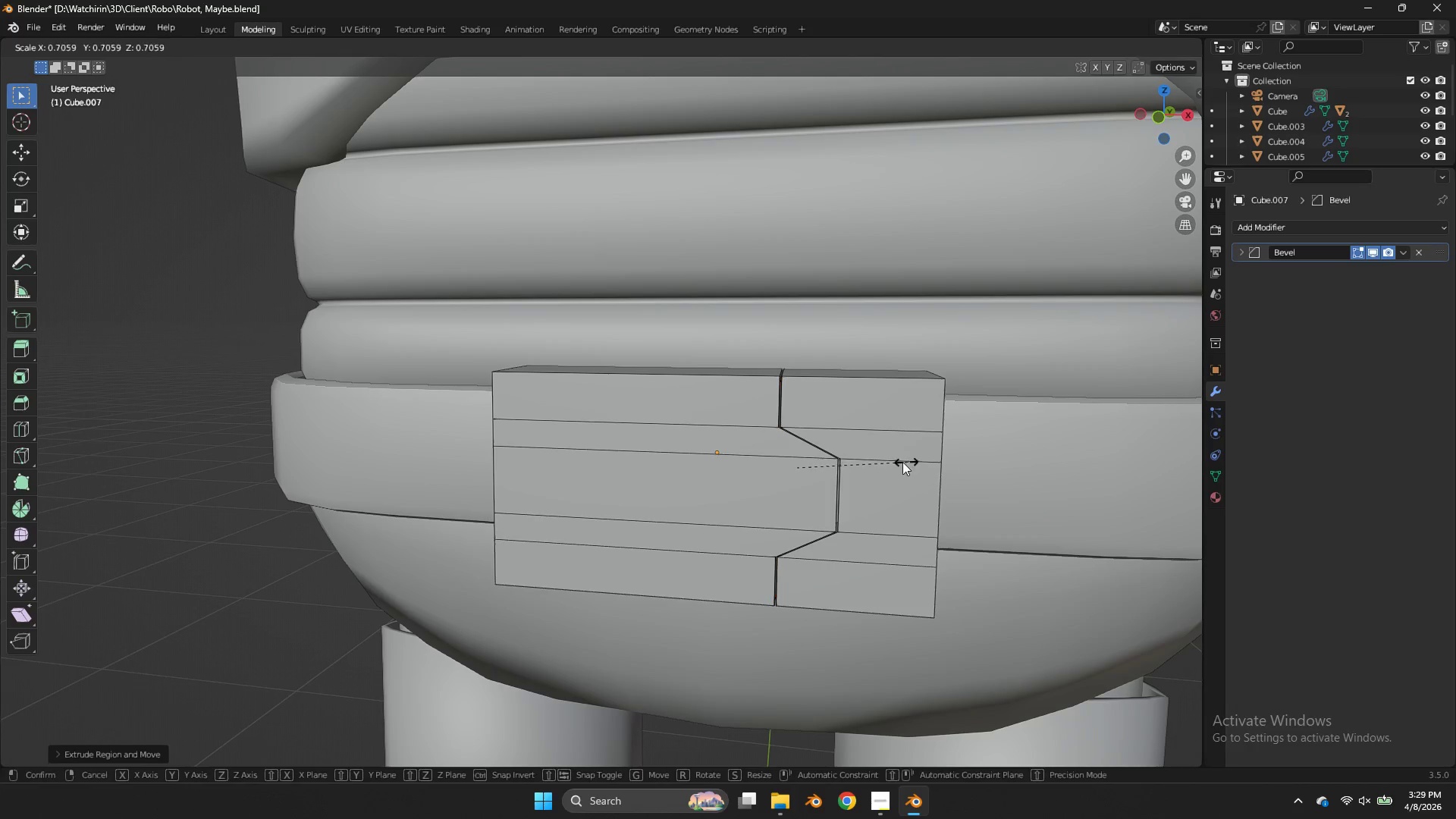 
hold_key(key=AltLeft, duration=0.72)
 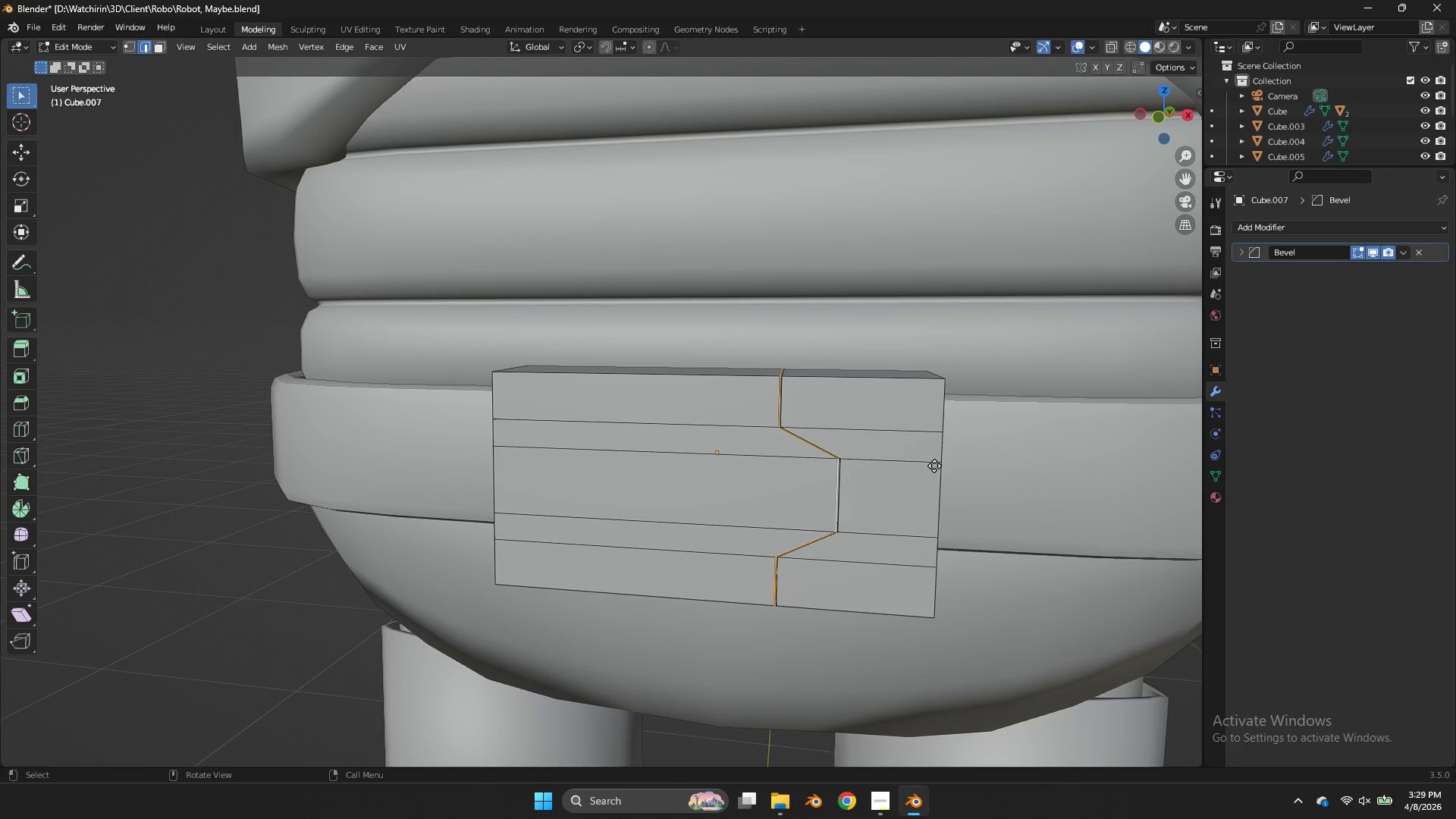 
right_click([934, 466])
 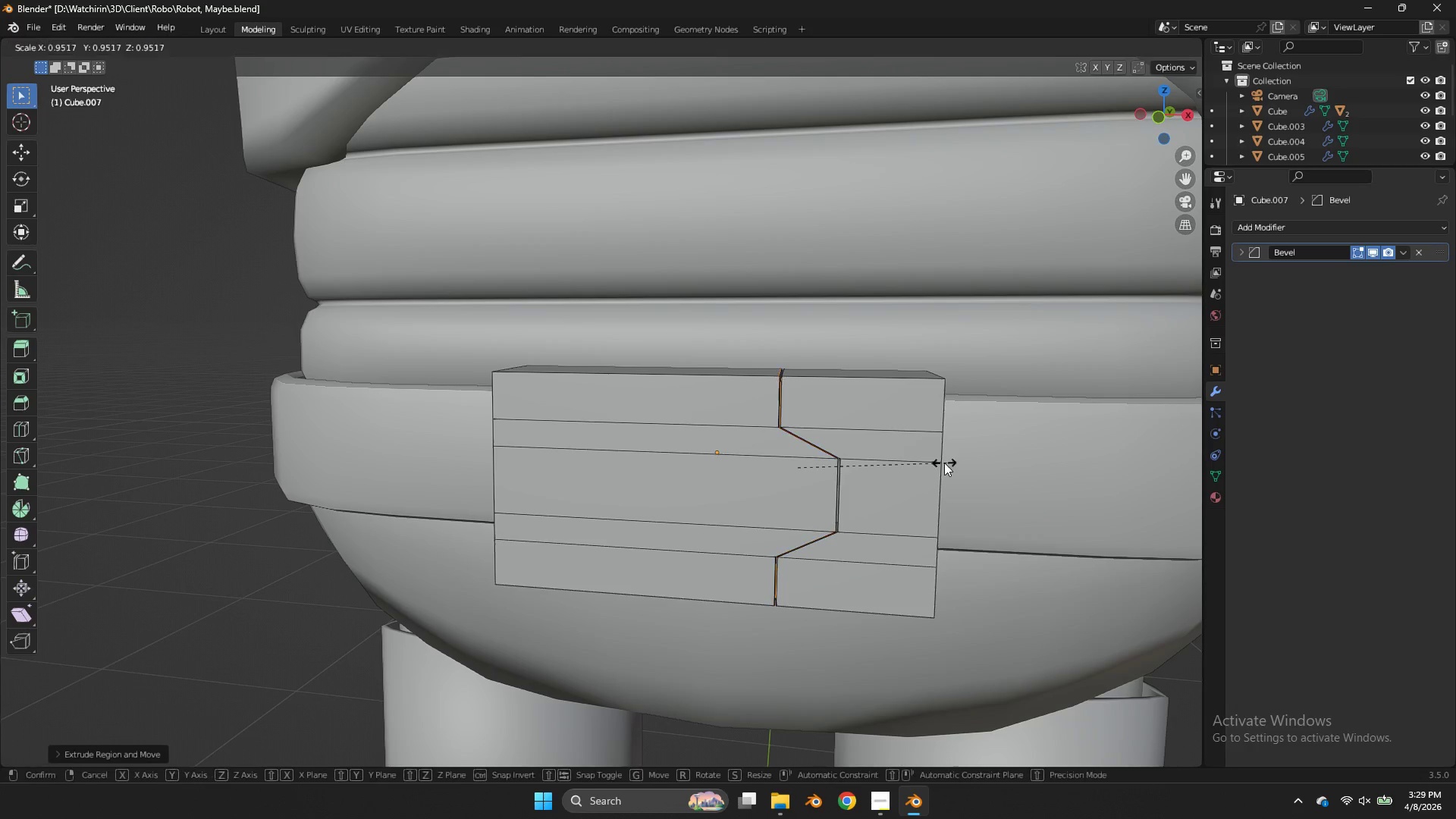 
key(S)
 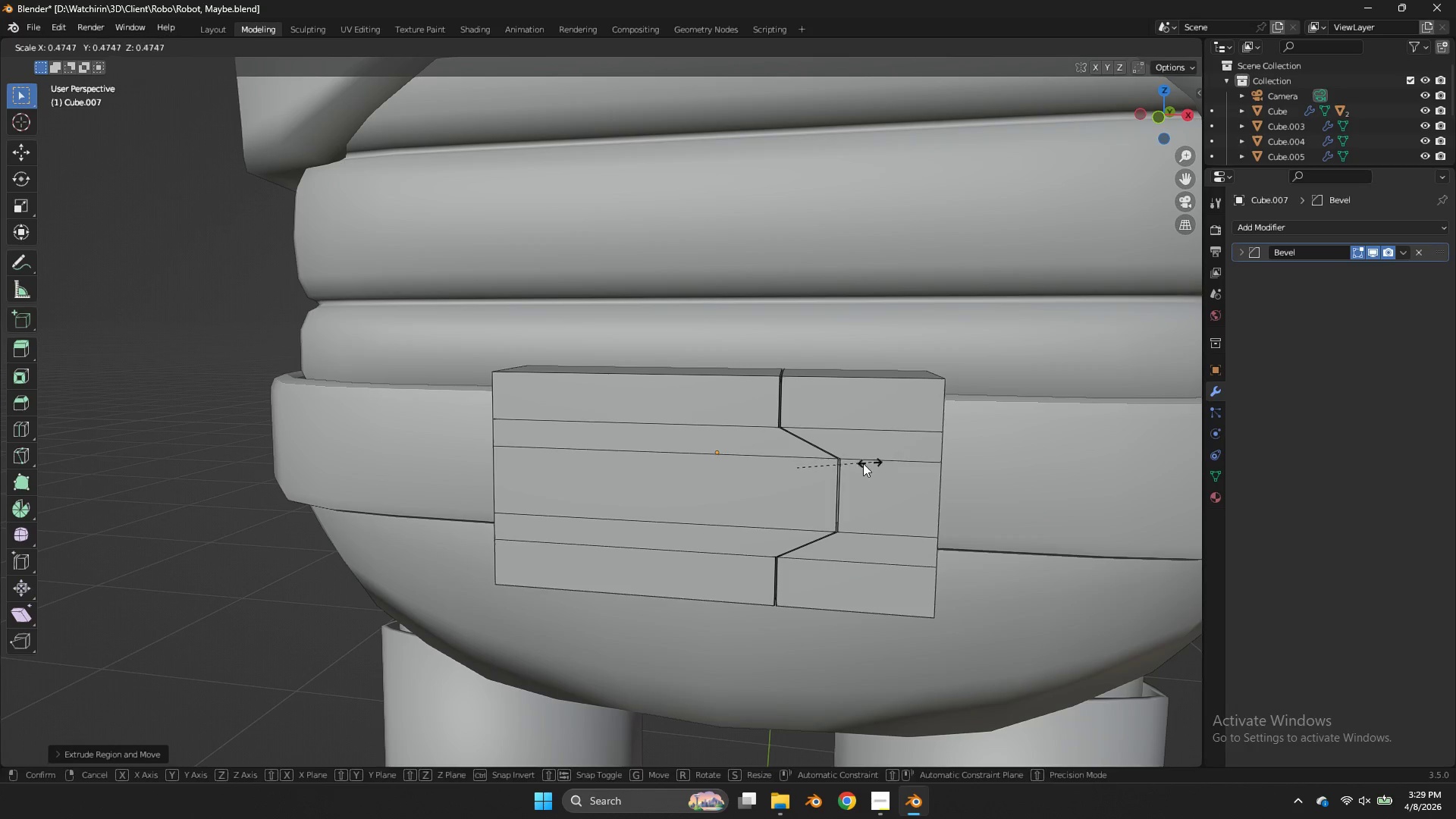 
left_click([863, 463])
 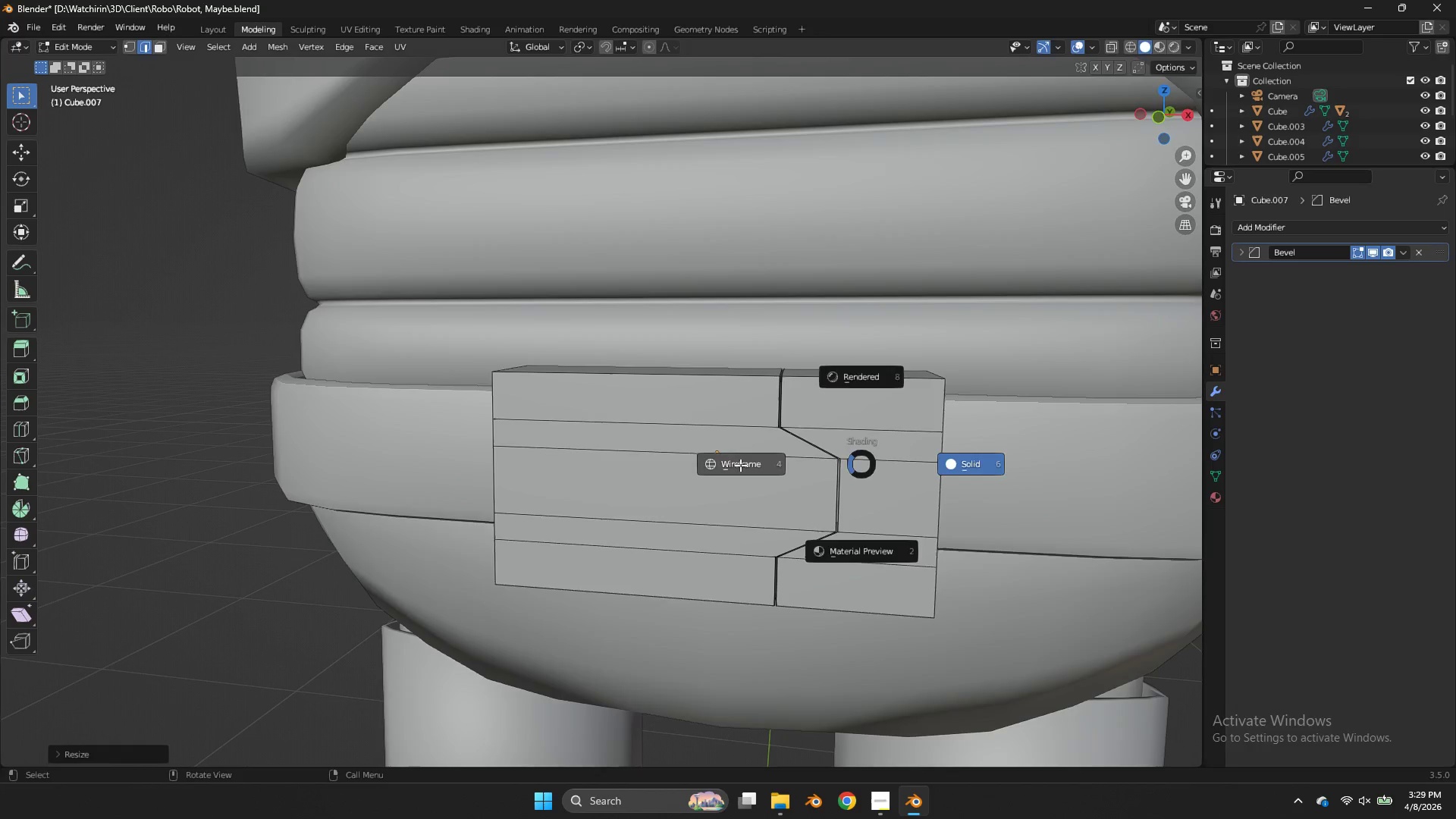 
type(zgx)
 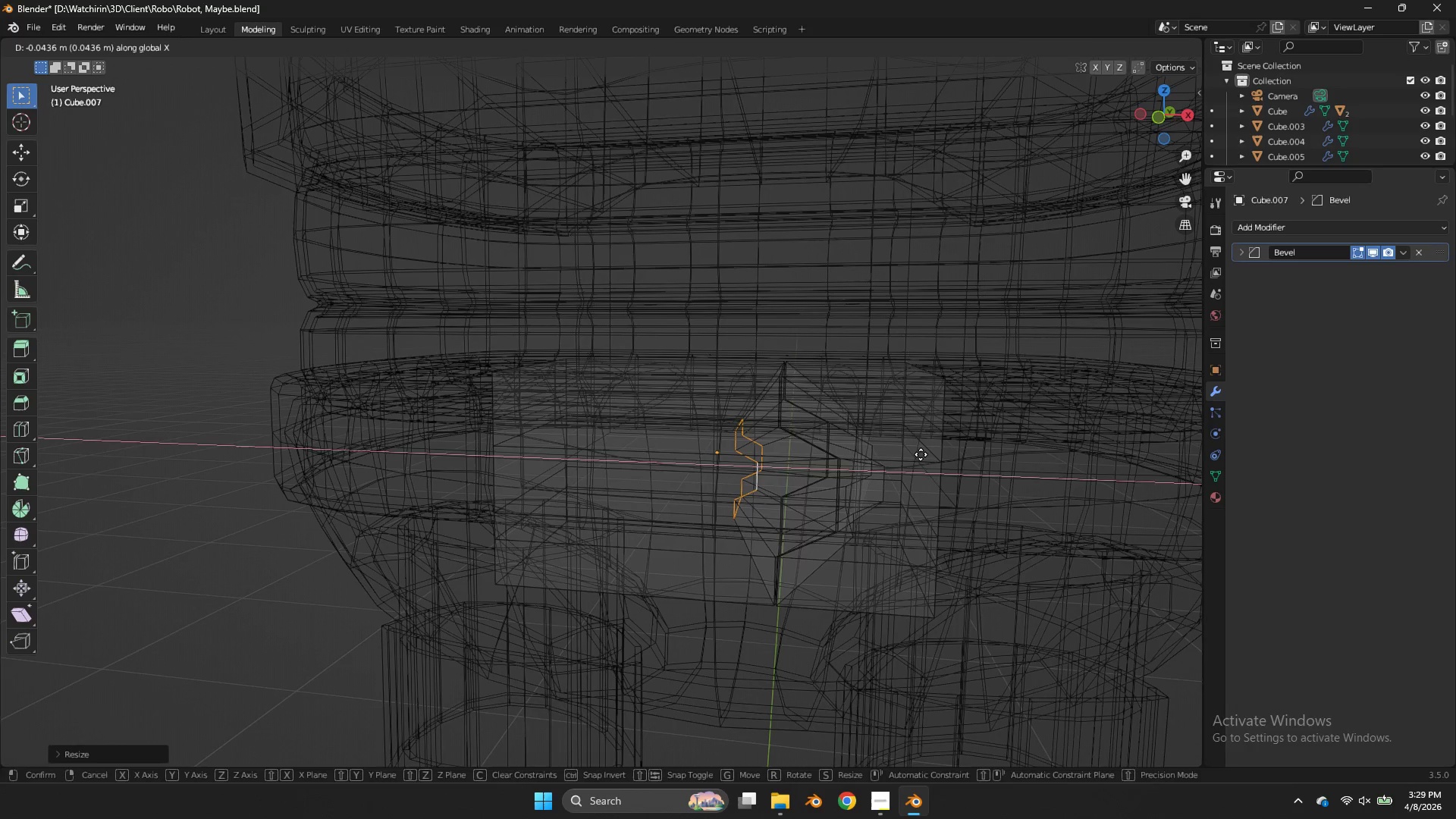 
left_click([921, 454])
 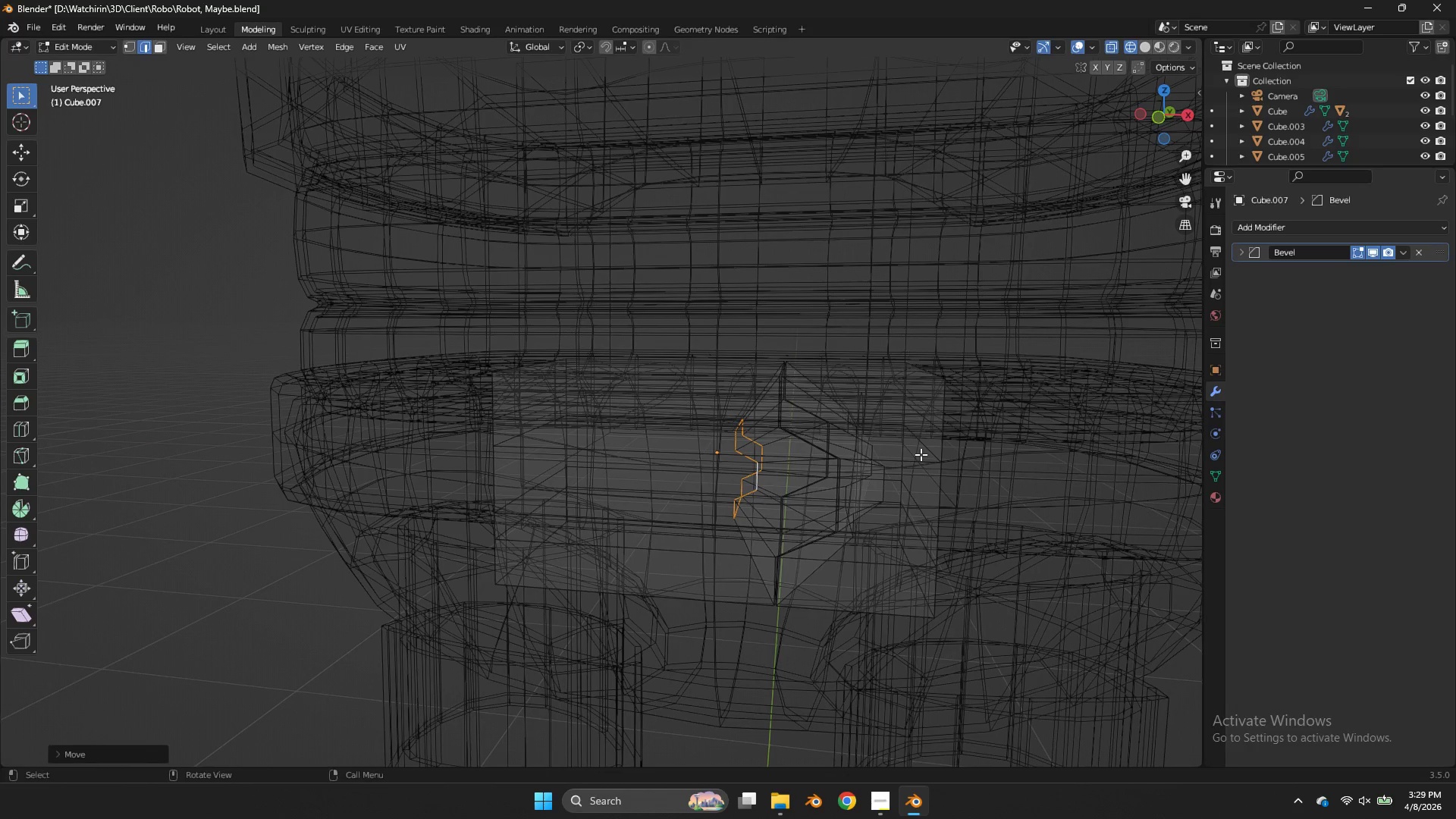 
key(F)
 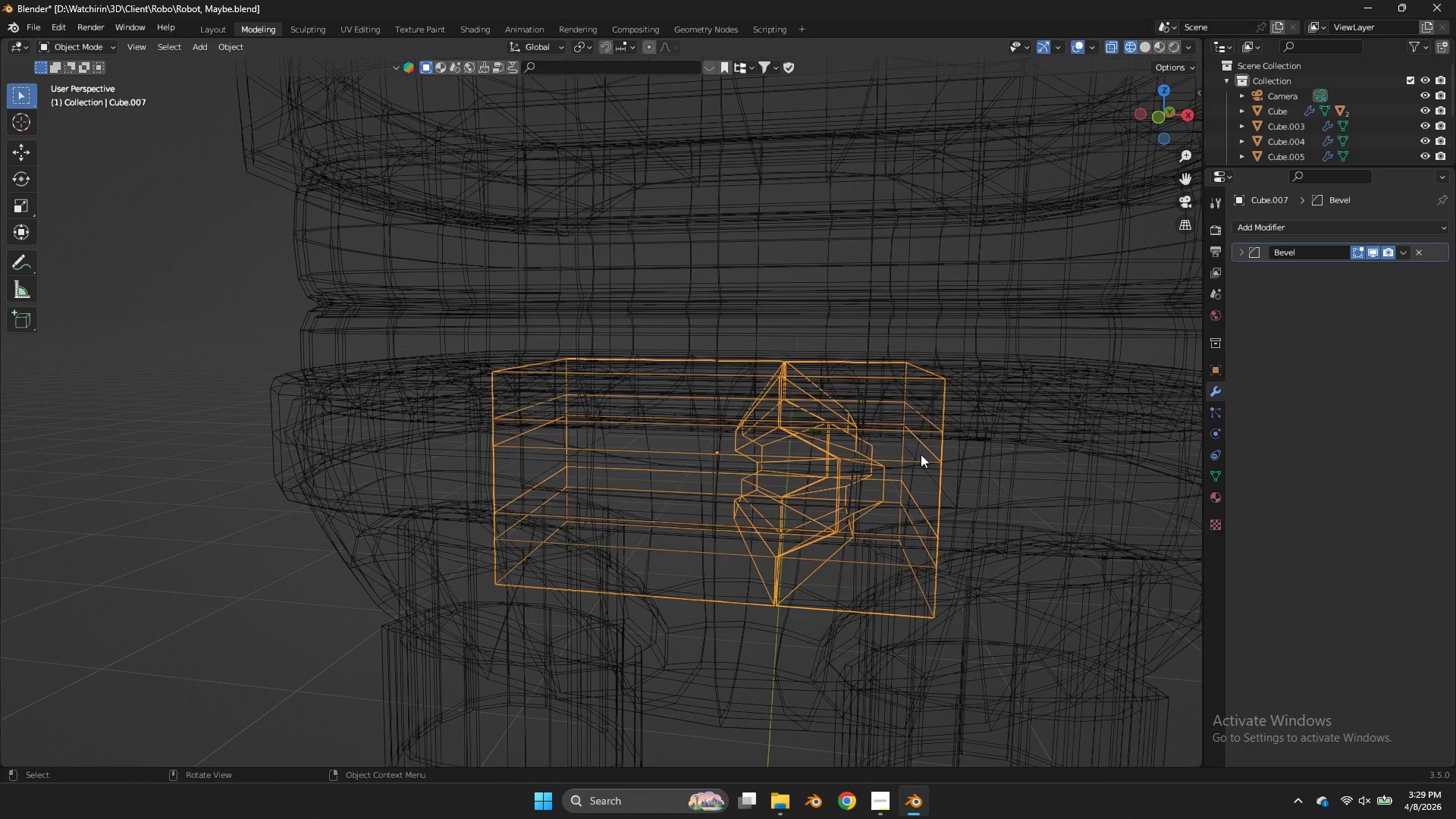 
key(Tab)
 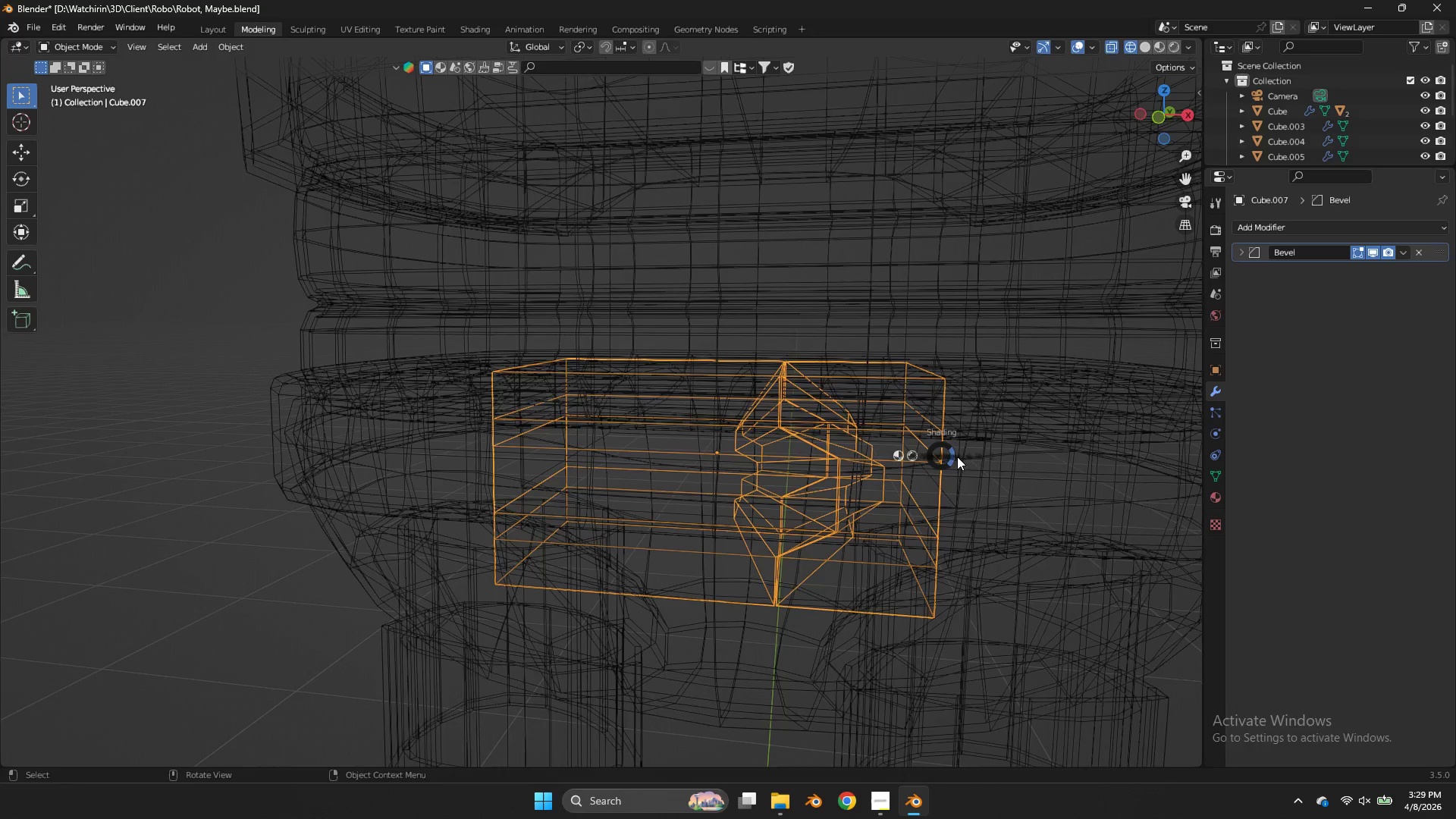 
key(Z)
 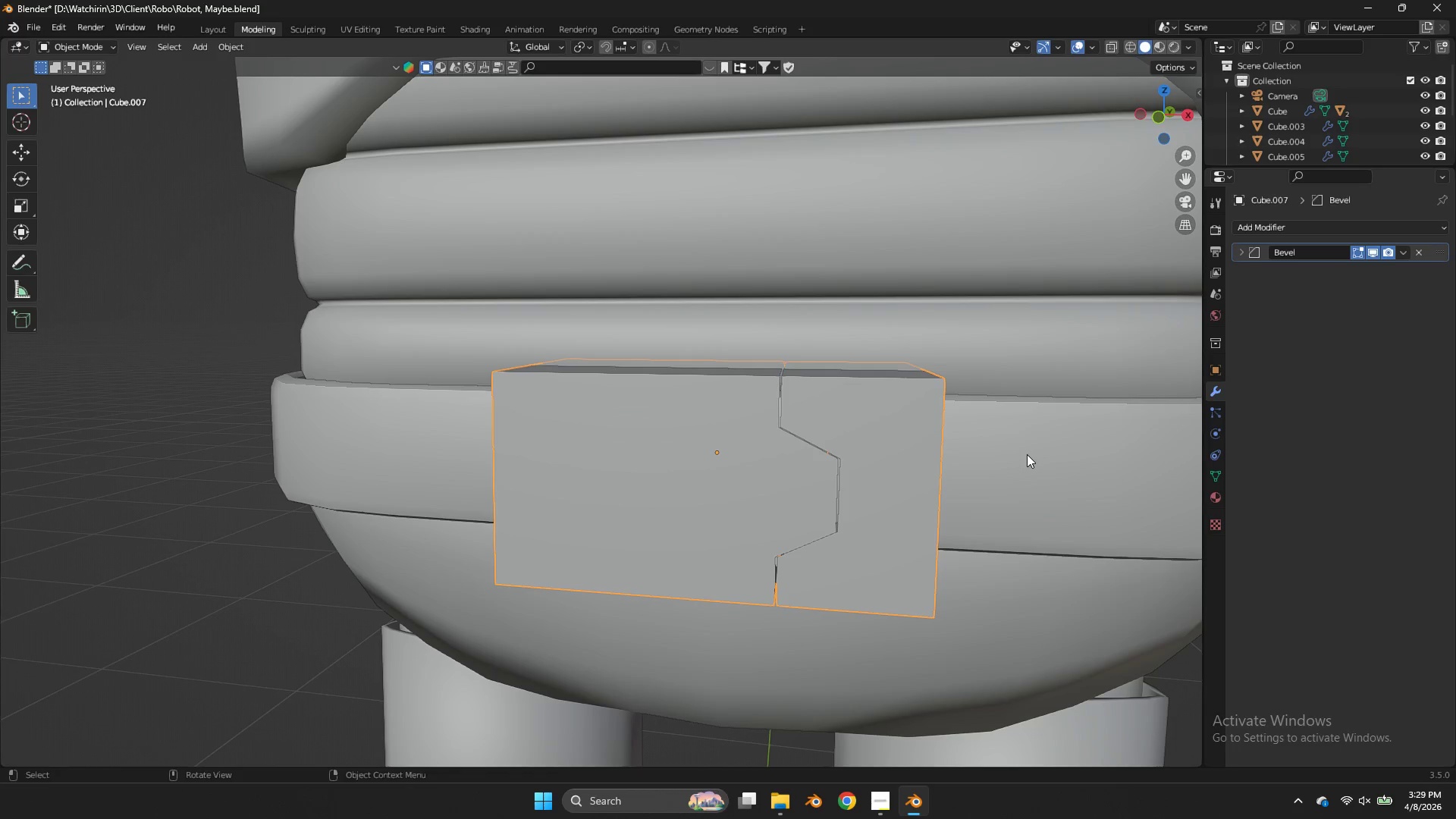 
key(Tab)
 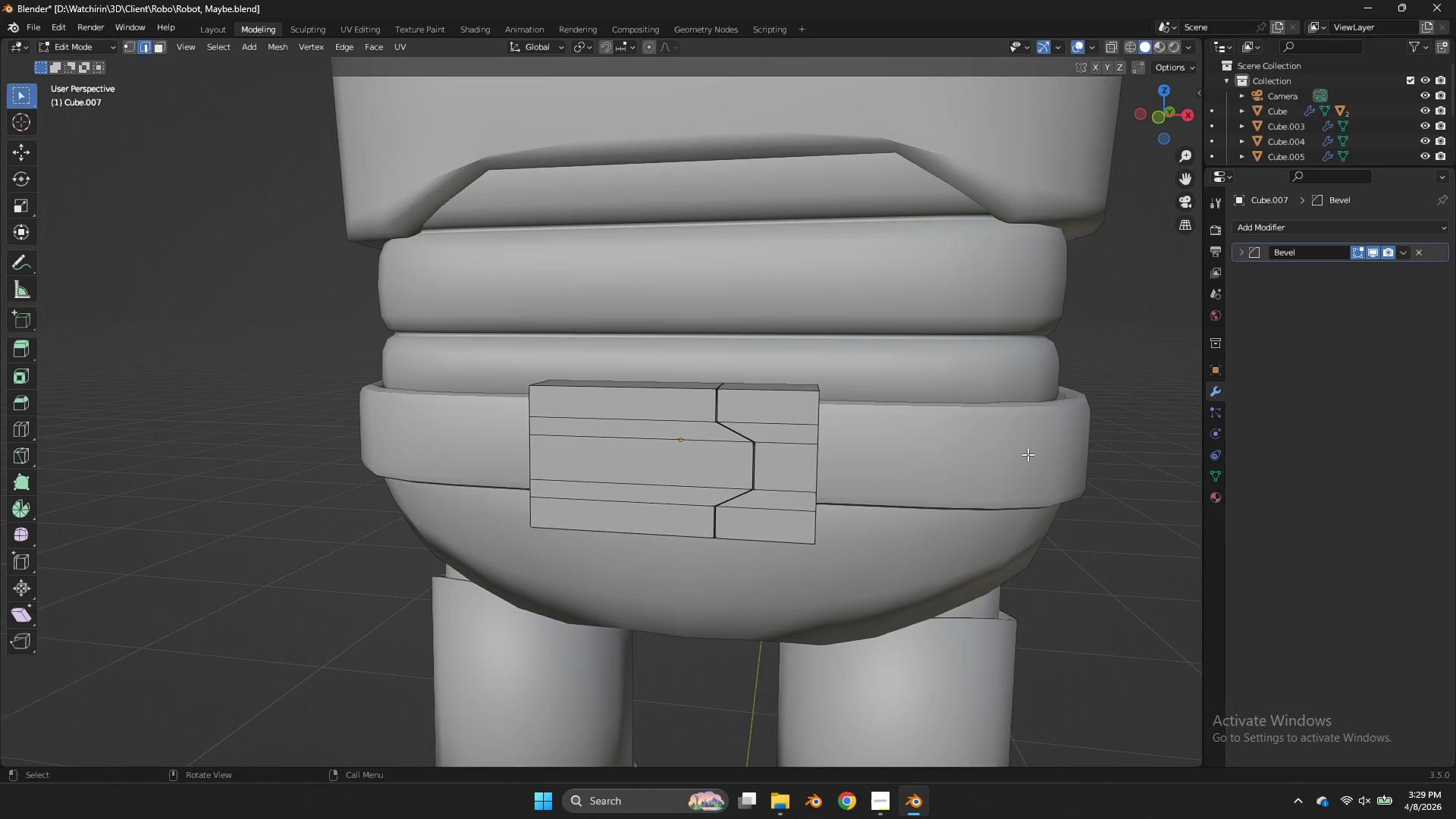 
scroll: coordinate [1028, 454], scroll_direction: down, amount: 1.0
 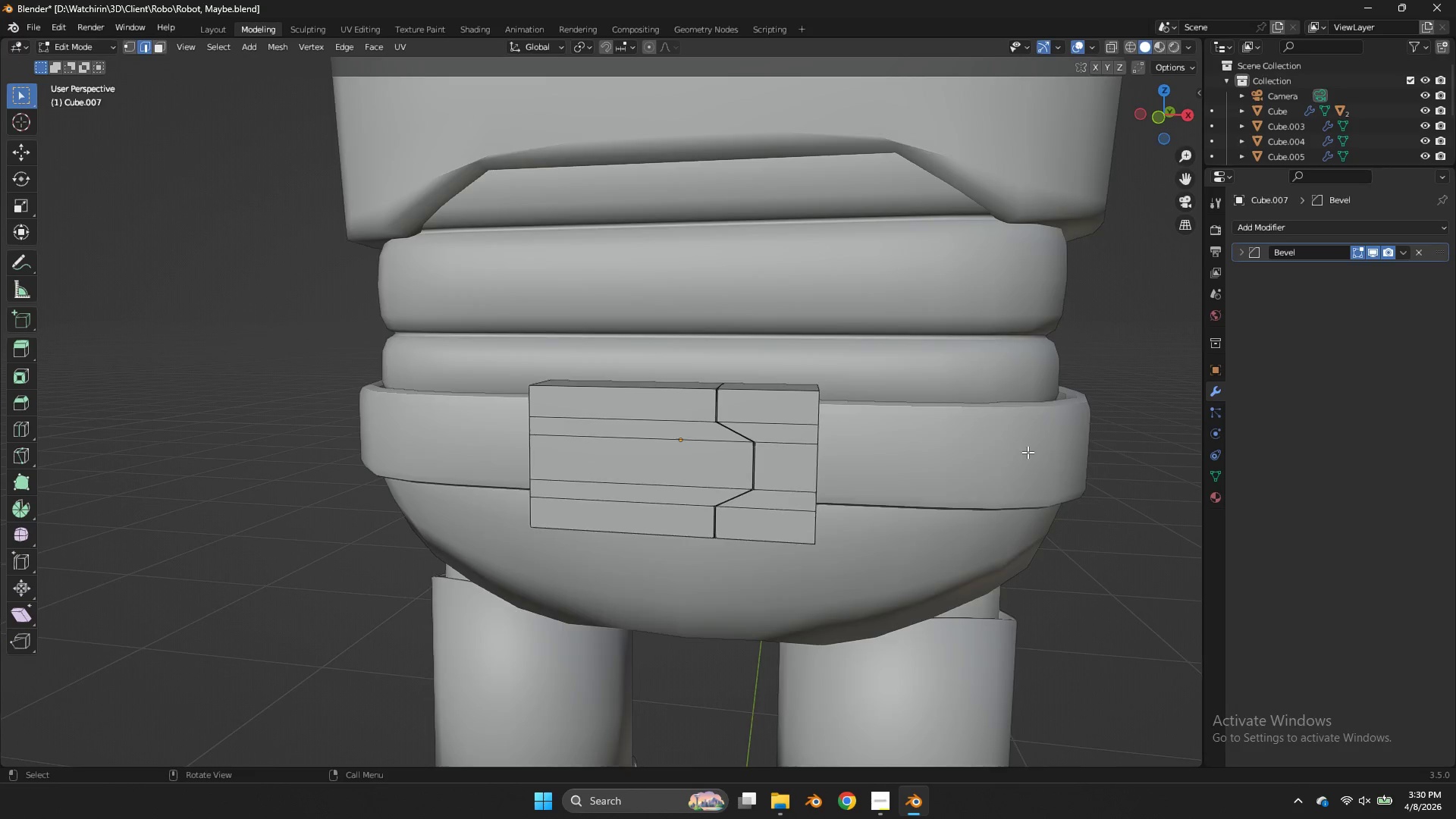 
key(Tab)
 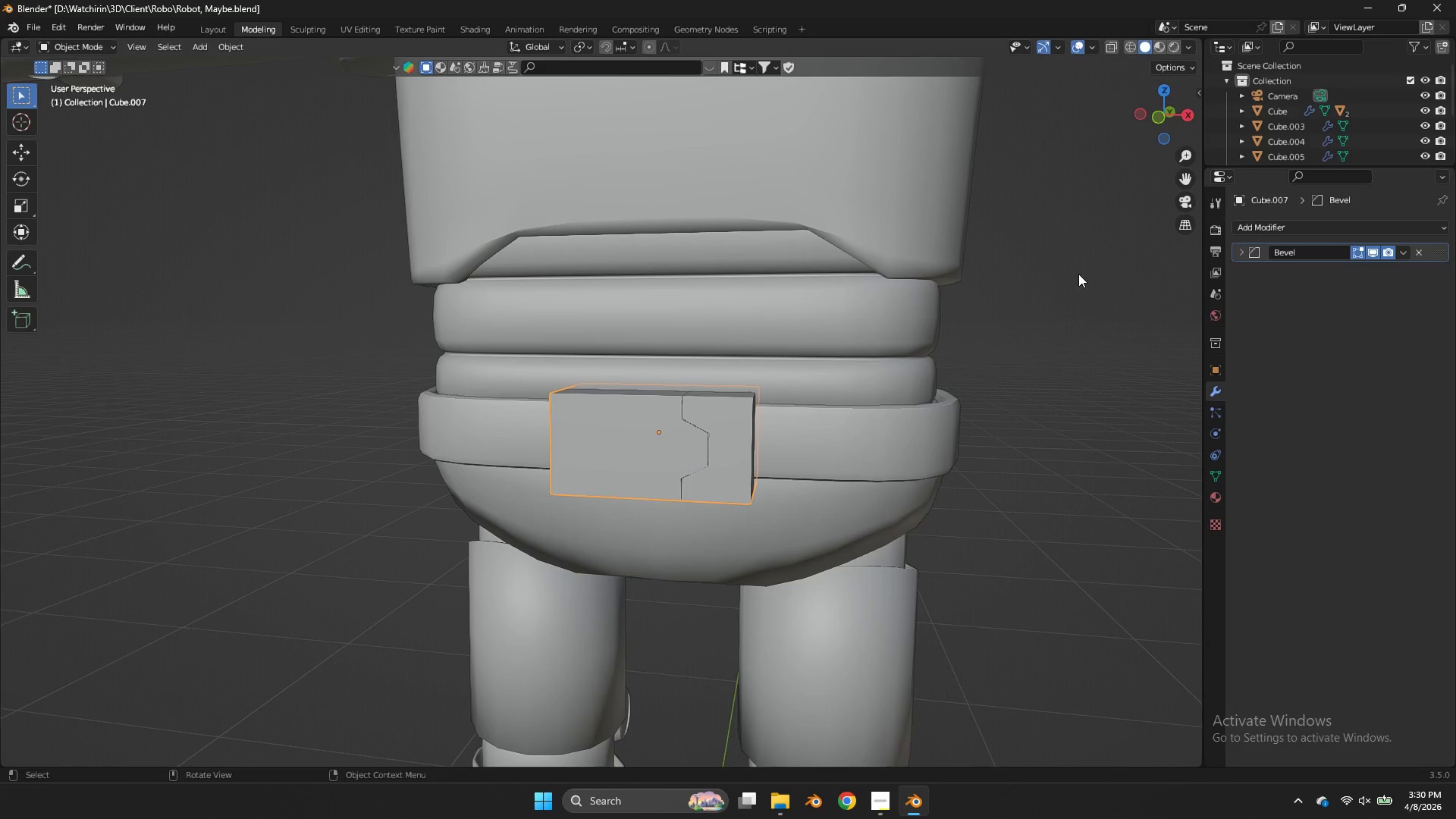 
scroll: coordinate [914, 425], scroll_direction: down, amount: 1.0
 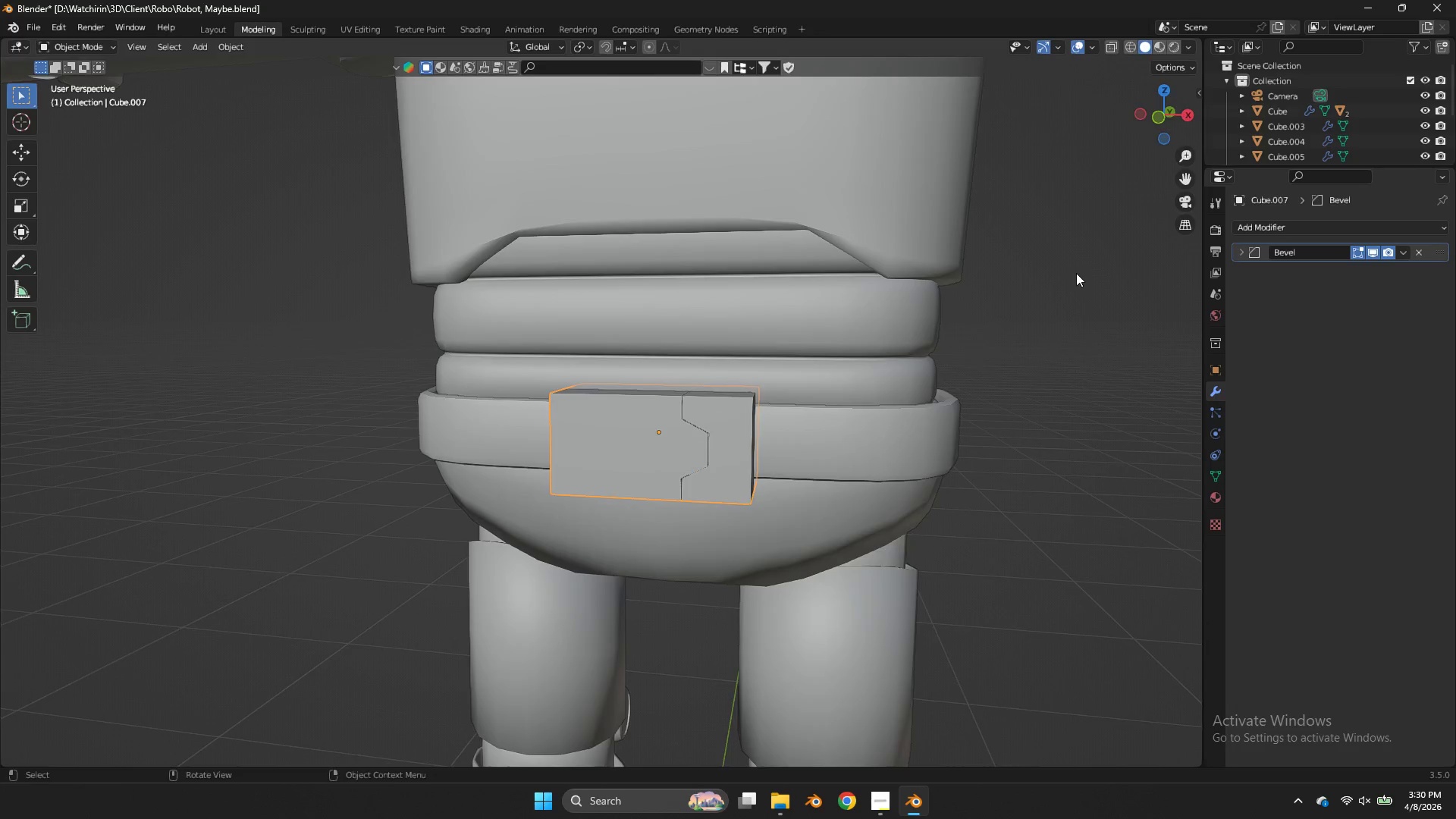 
key(Z)
 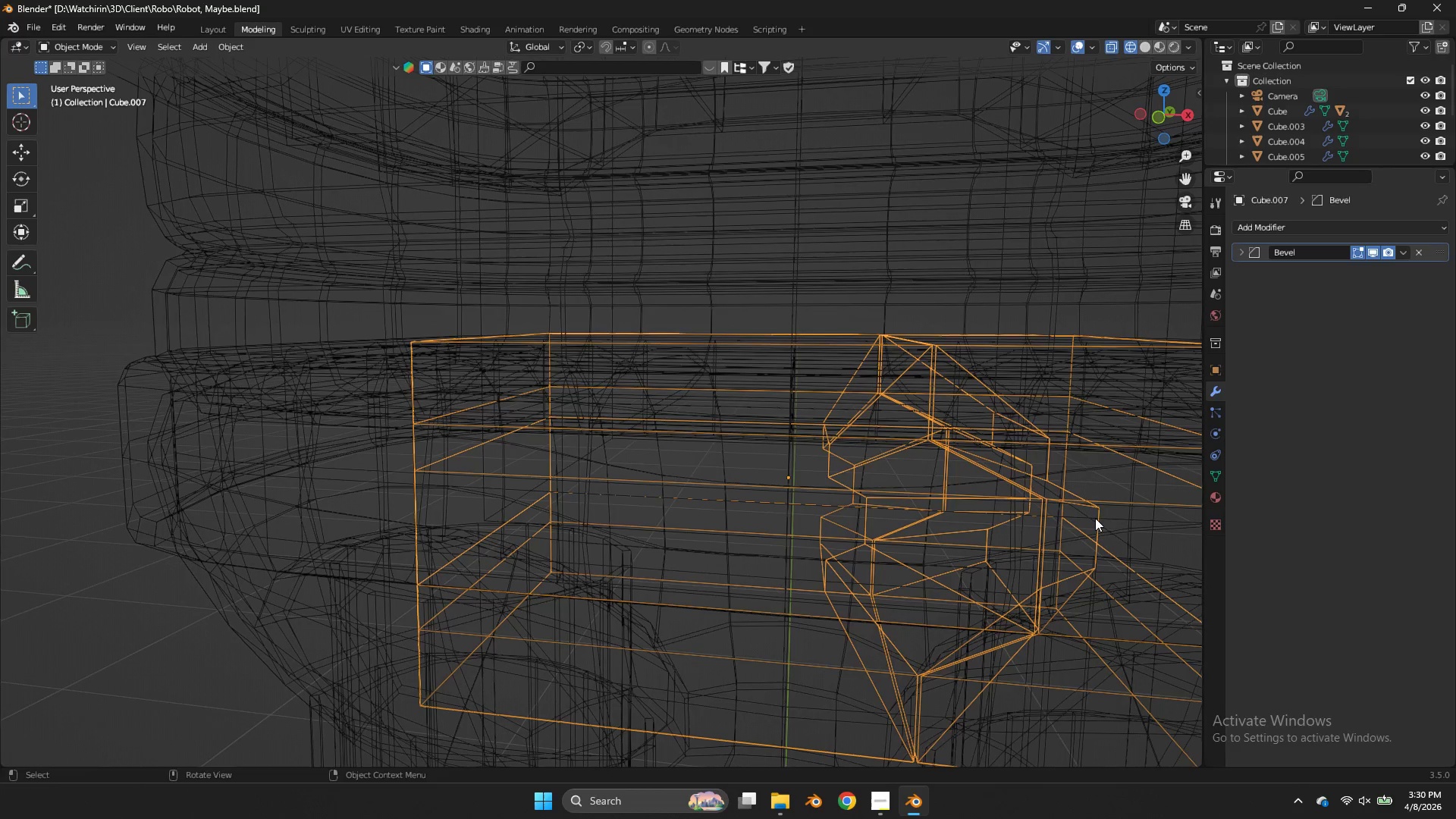 
scroll: coordinate [1076, 273], scroll_direction: up, amount: 3.0
 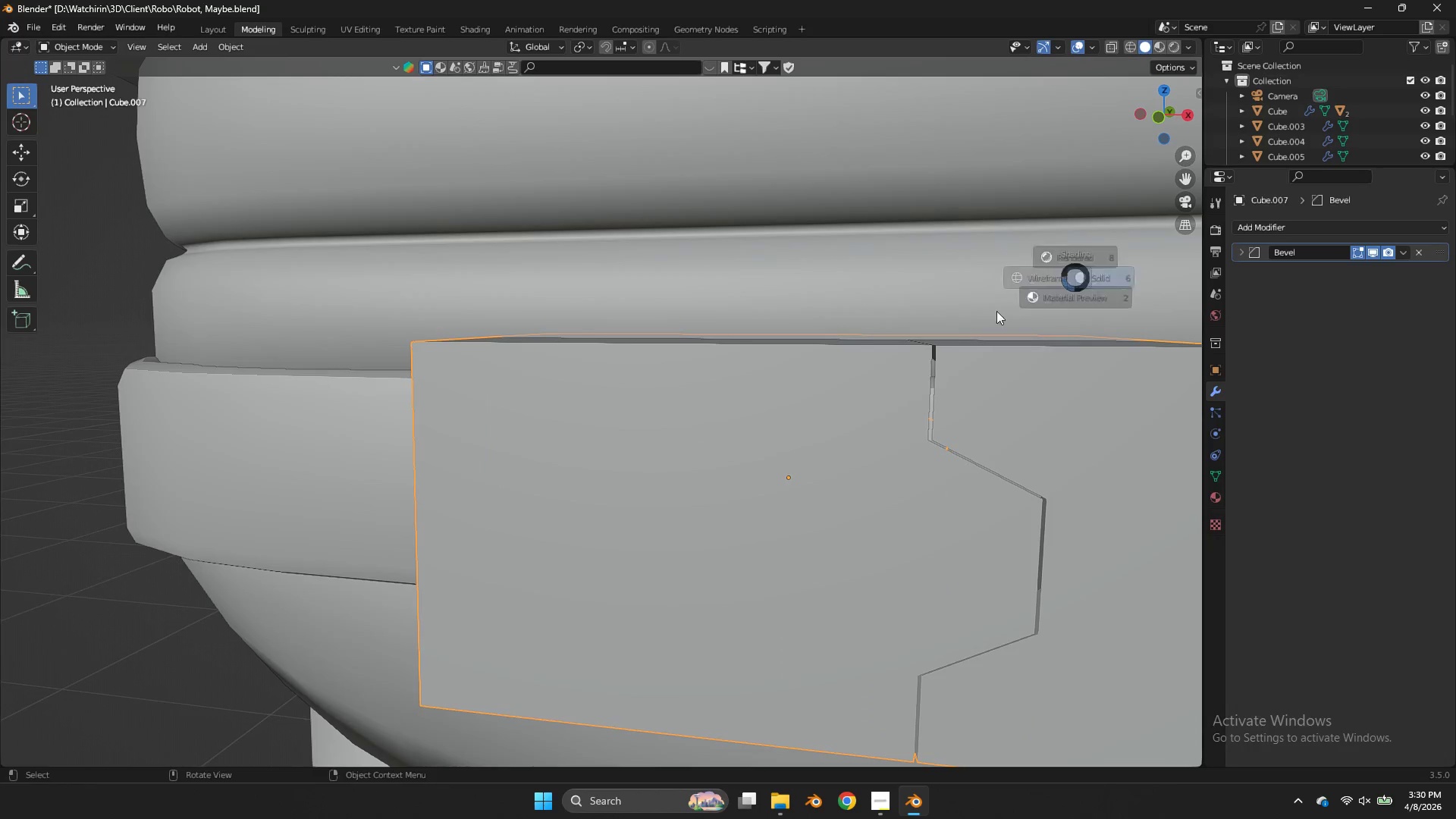 
key(Tab)
 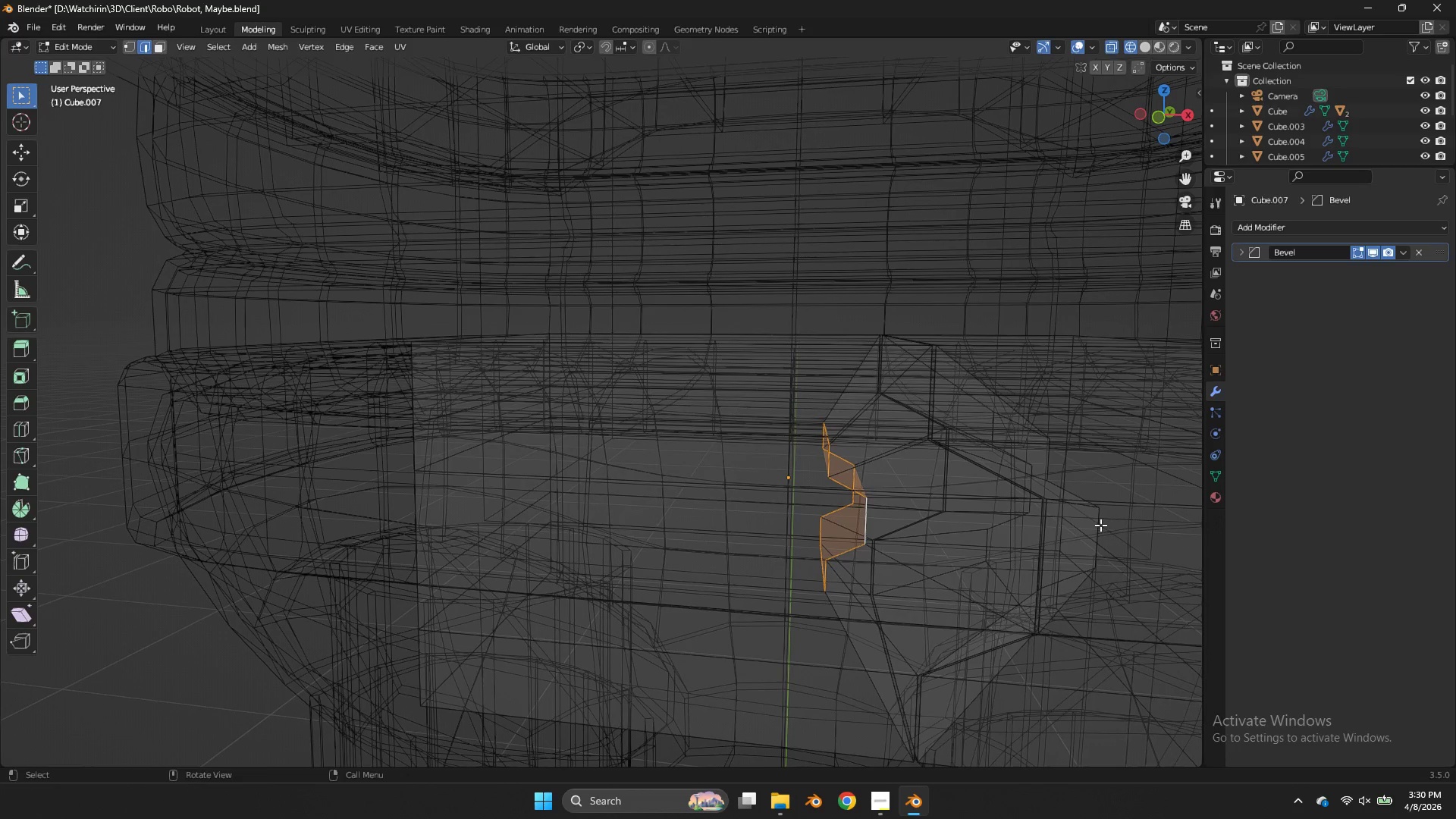 
hold_key(key=AltLeft, duration=1.64)
left_click([1100, 525])
 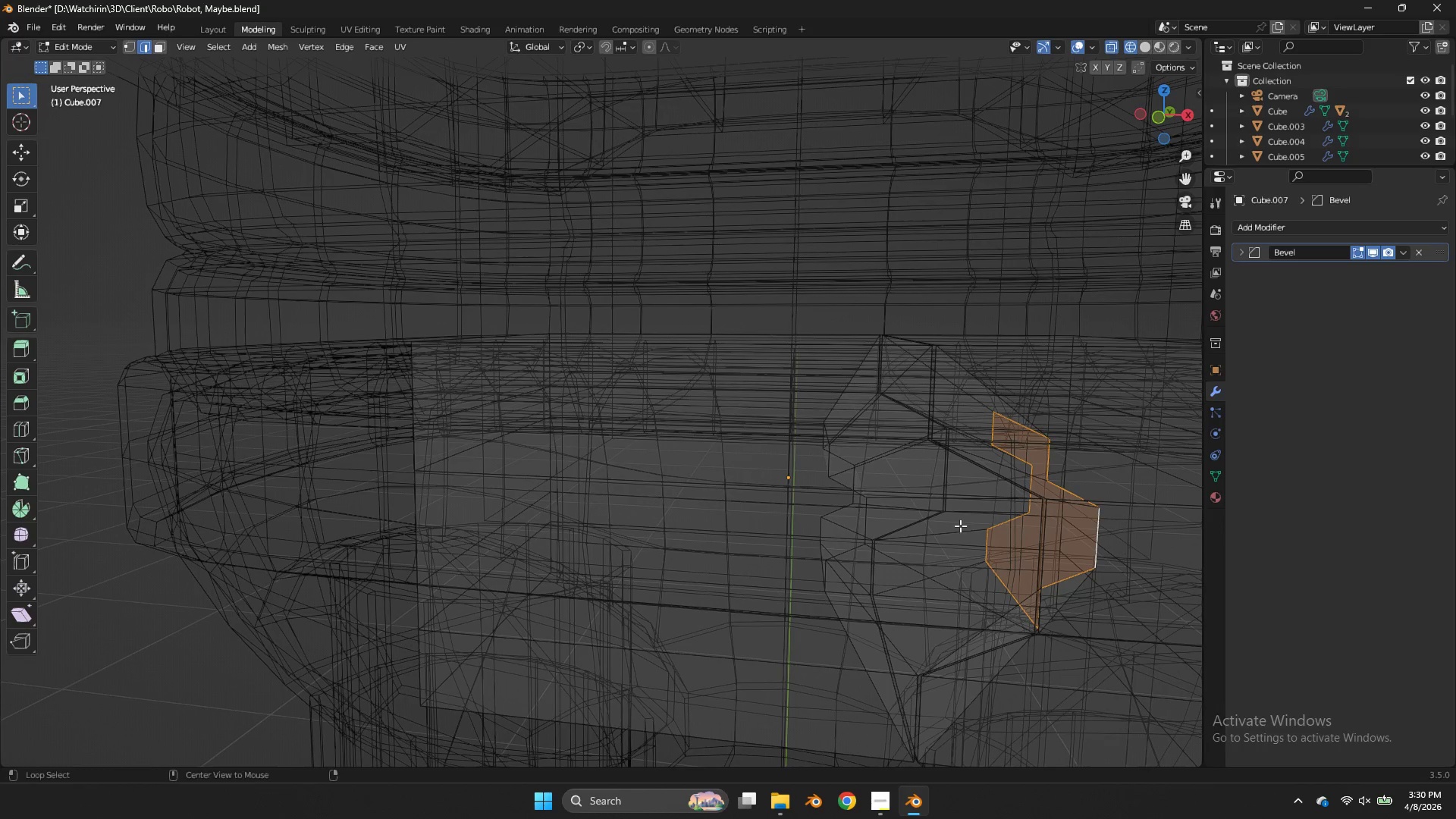 
hold_key(key=ShiftLeft, duration=1.05)
left_click([836, 513])
 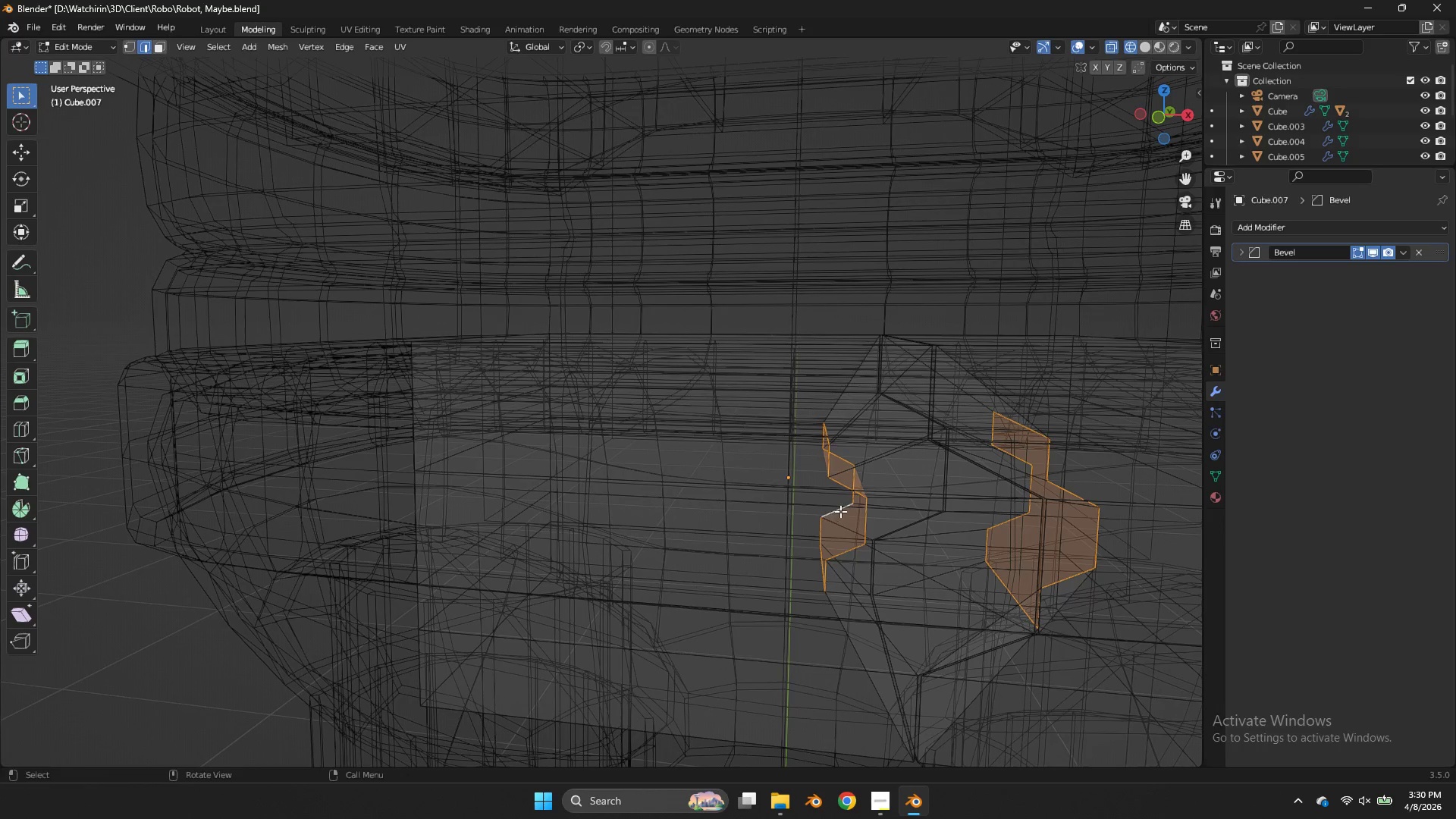 
key(X)
 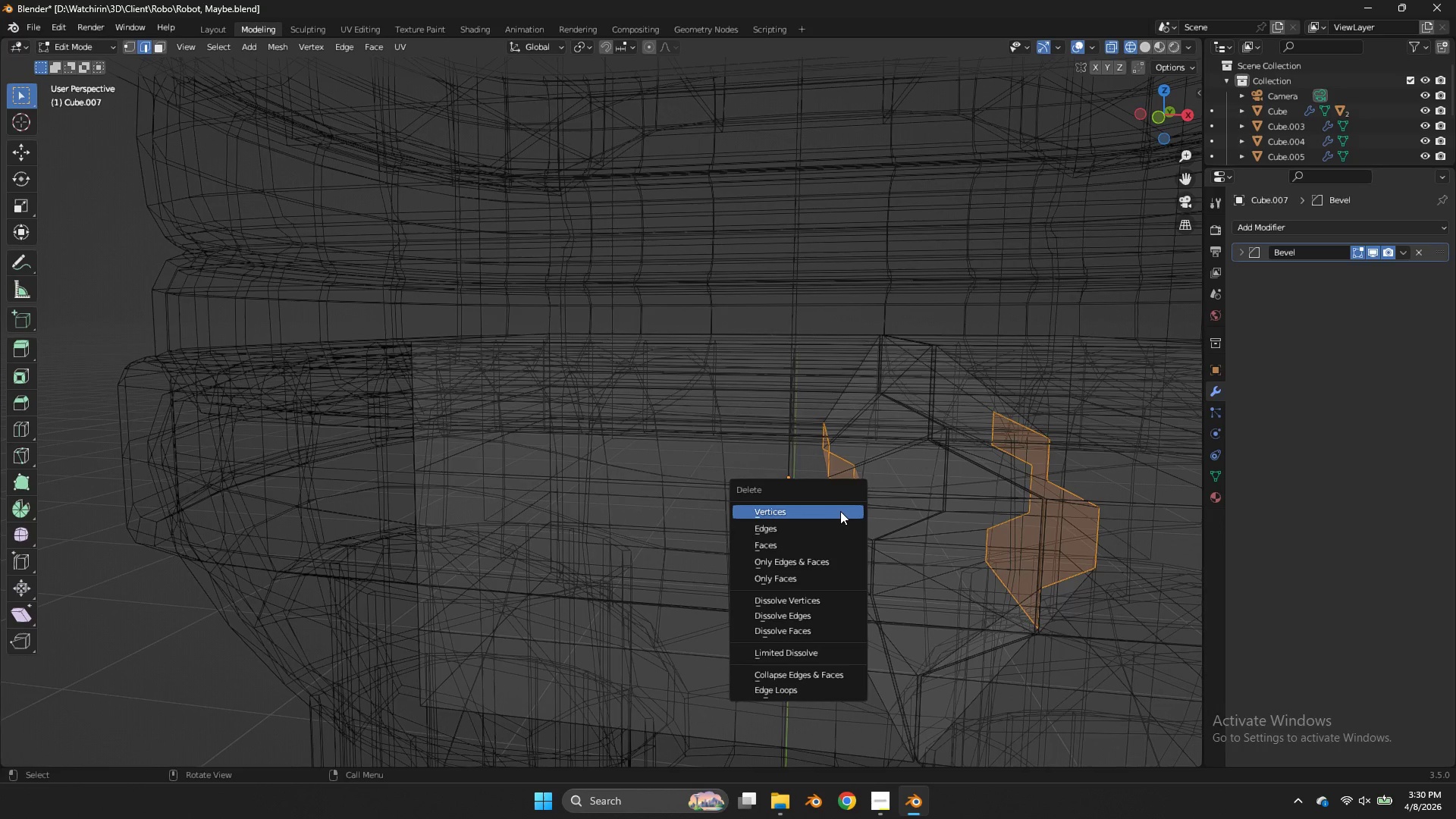 
left_click([840, 511])
 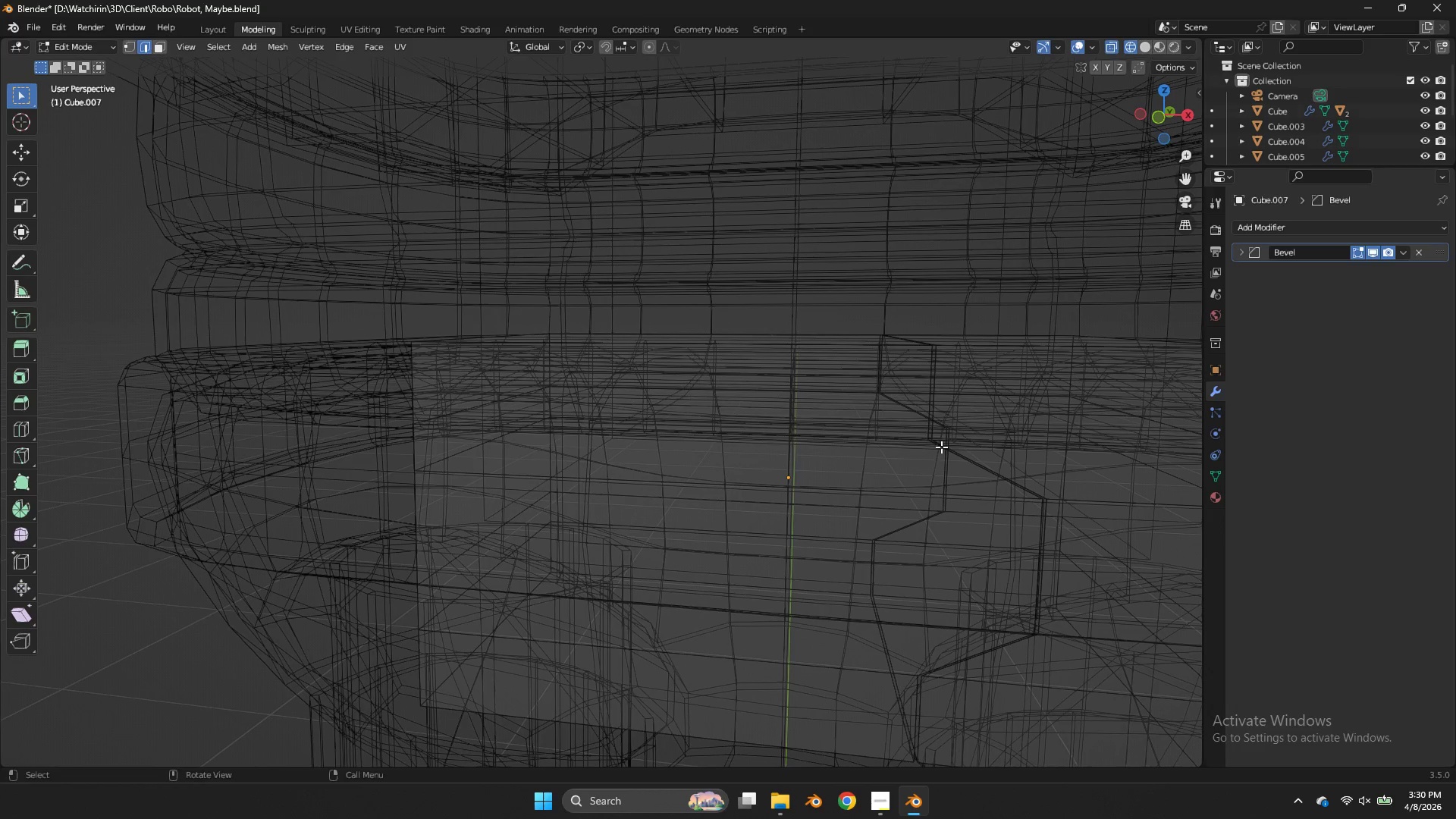 
hold_key(key=AltLeft, duration=1.19)
hold_key(key=ShiftLeft, duration=0.58)
left_click([1000, 473])
 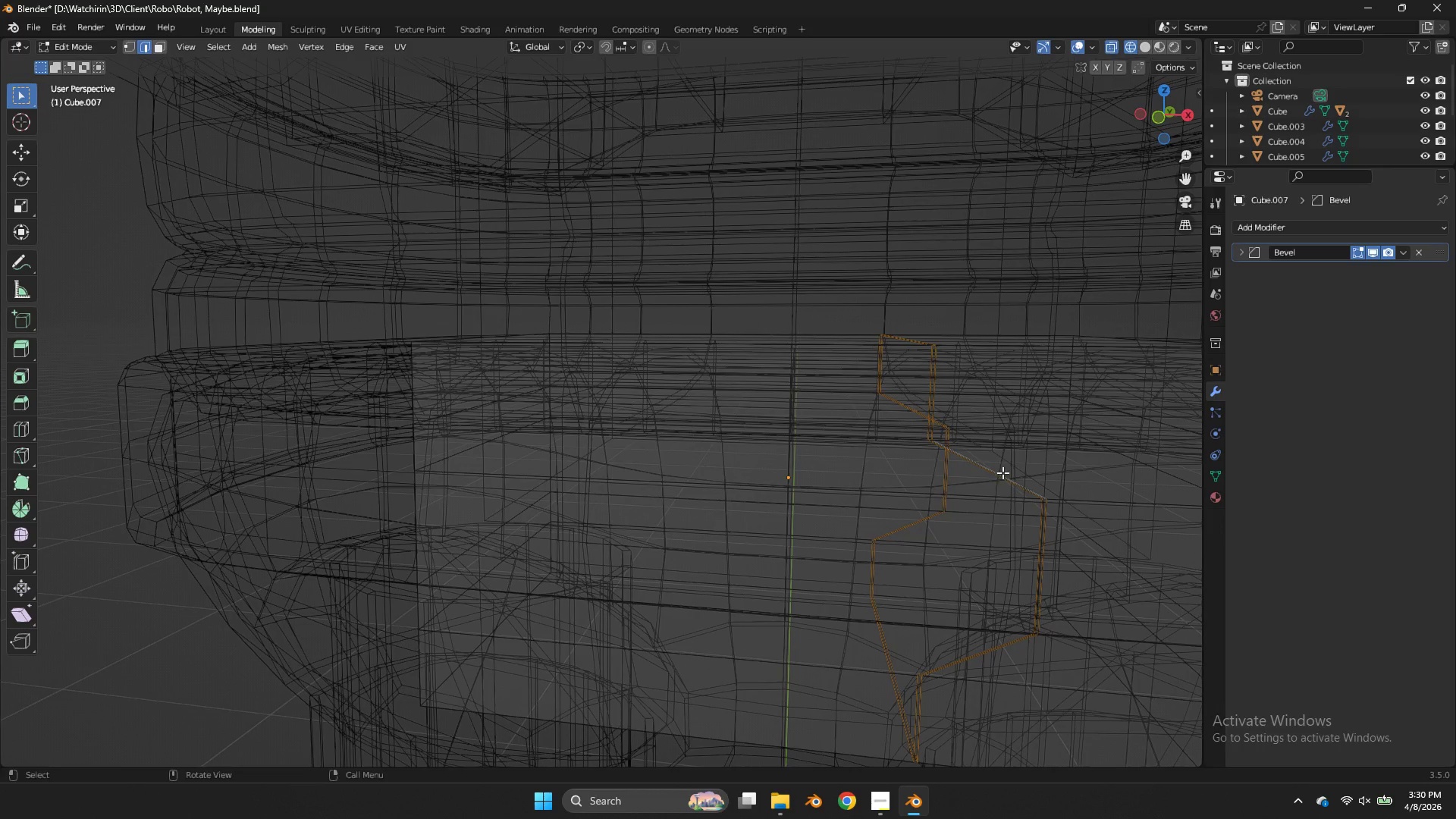 
type(ze)
 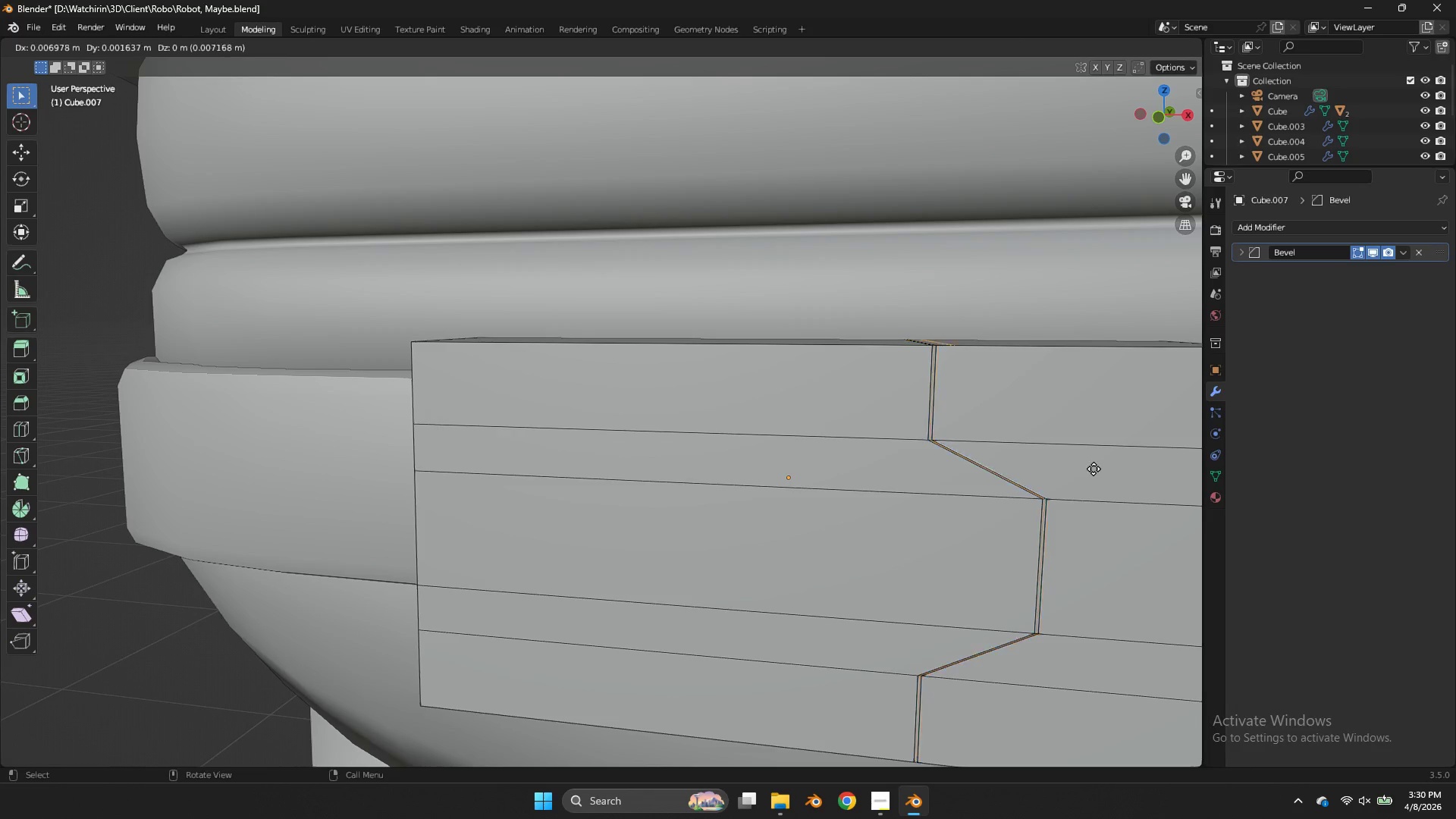 
right_click([1094, 469])
 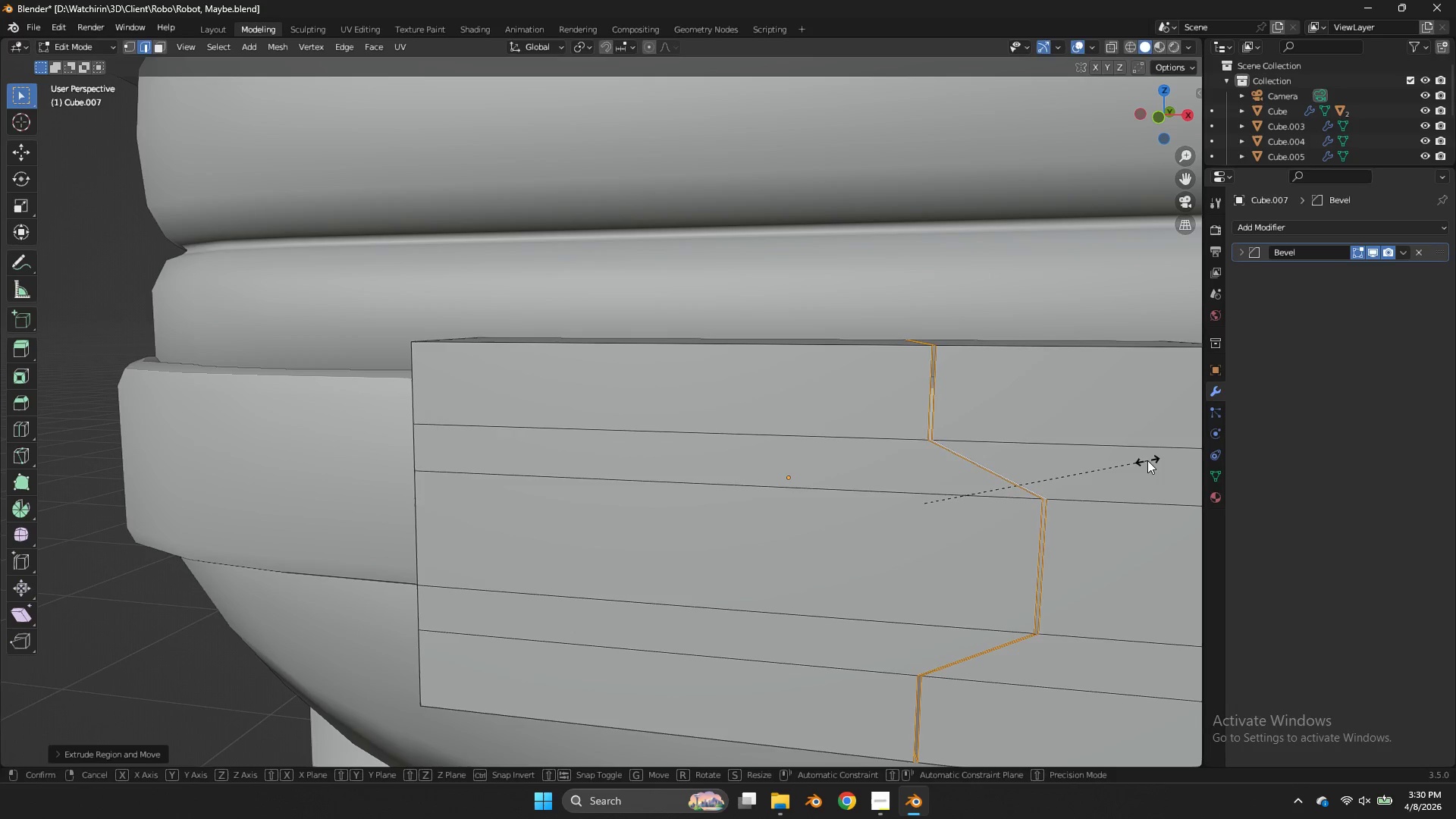 
key(S)
 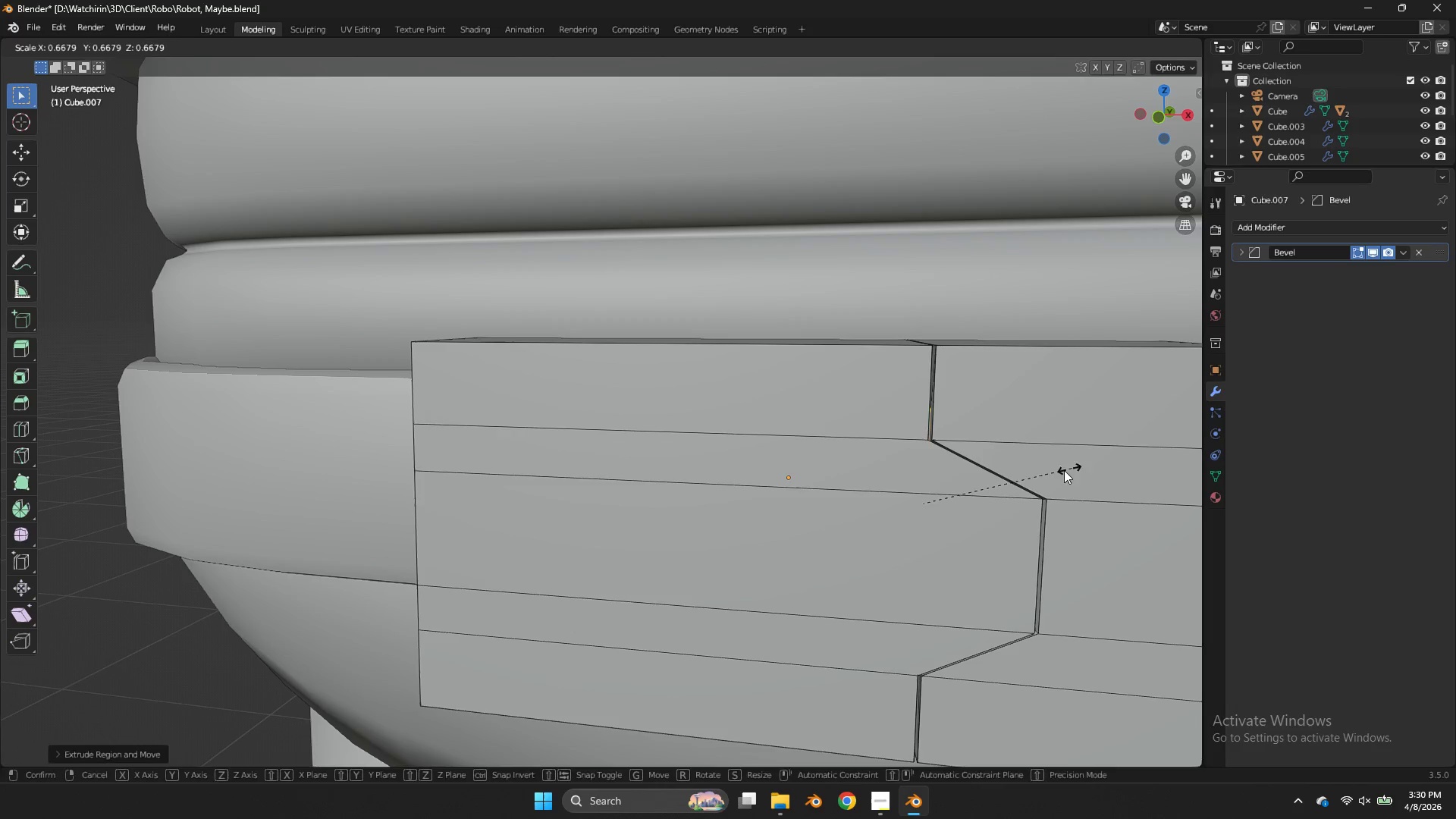 
left_click([1053, 471])
 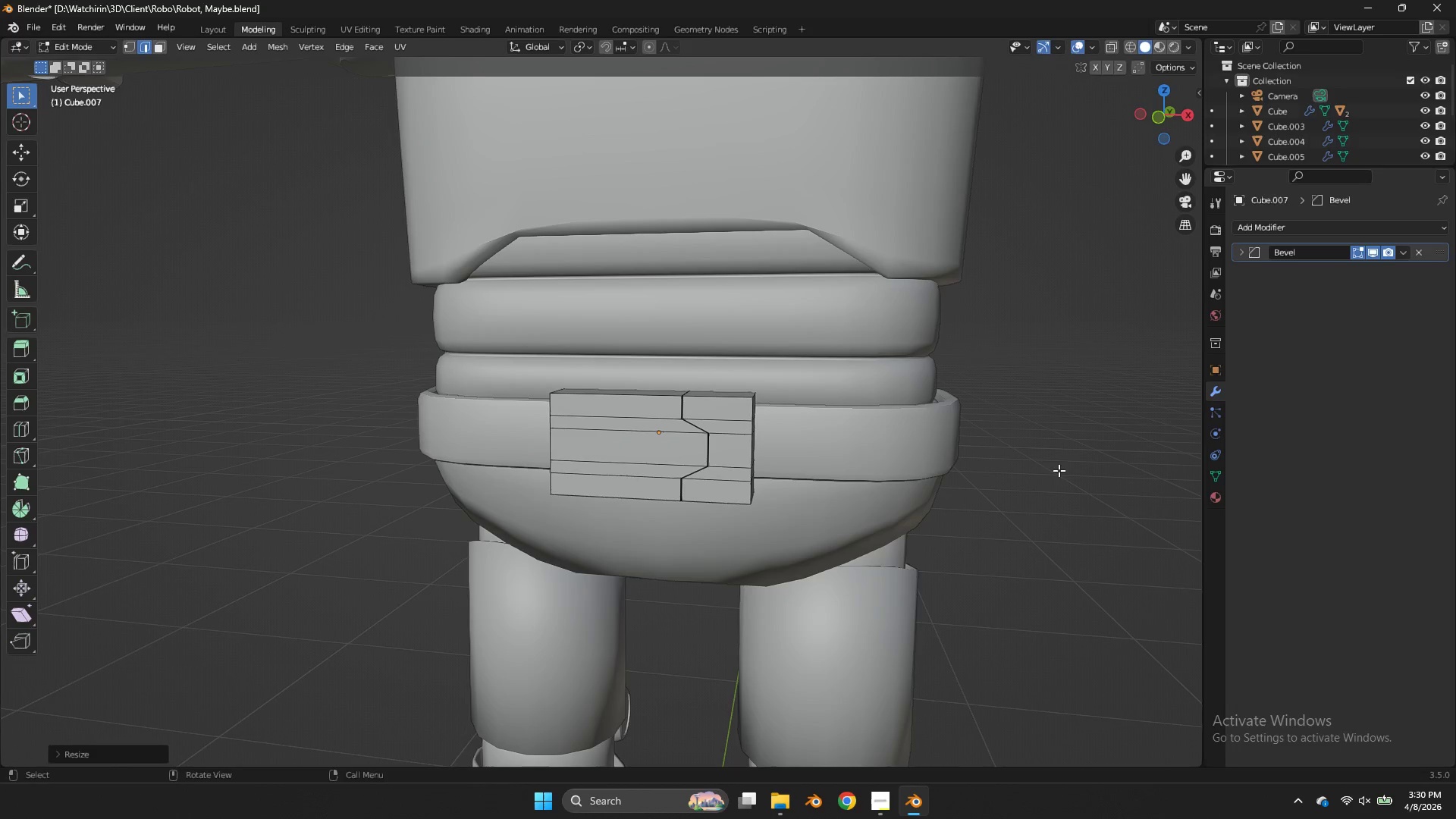 
key(Tab)
 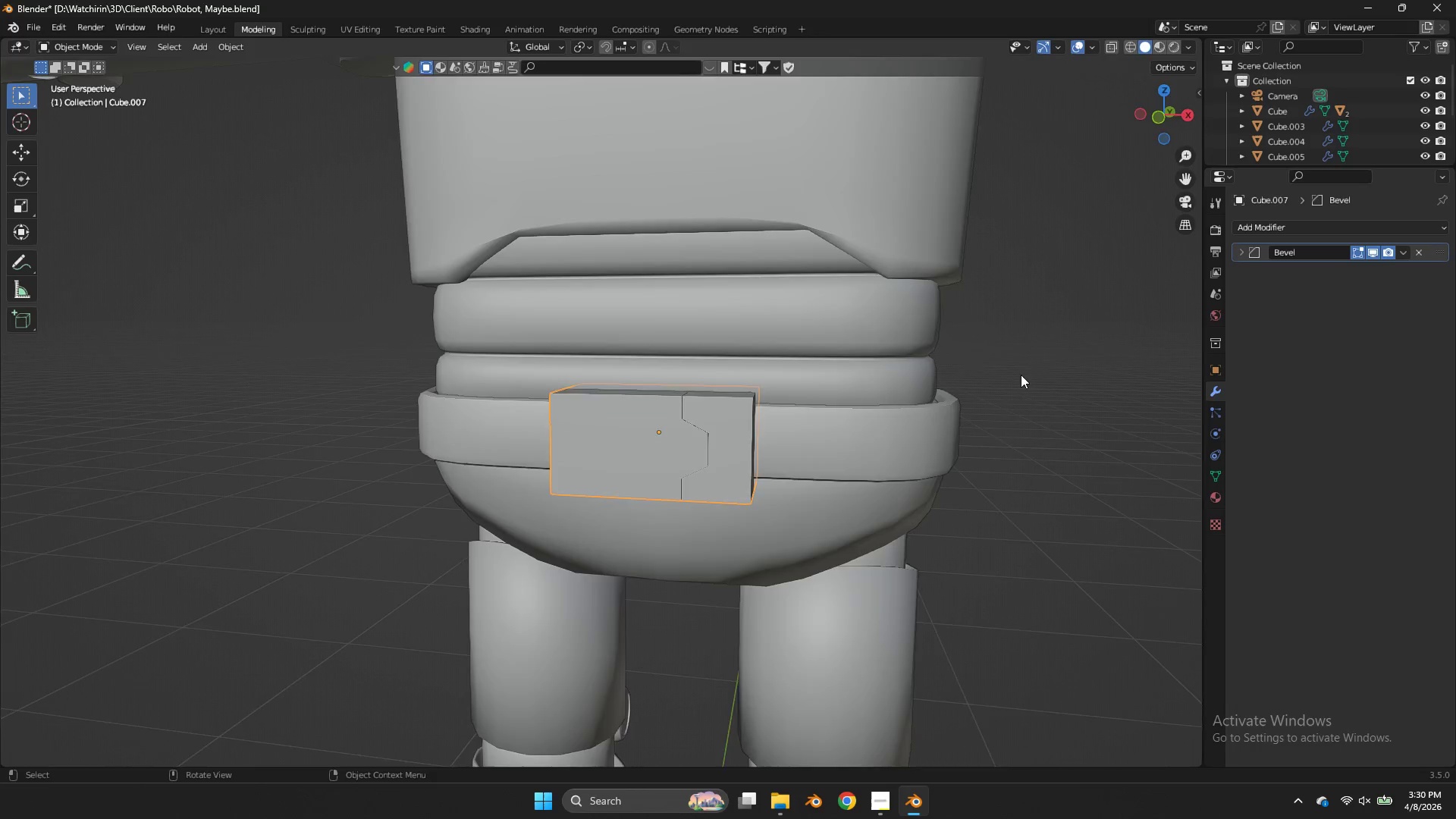 
scroll: coordinate [1057, 470], scroll_direction: down, amount: 3.0
 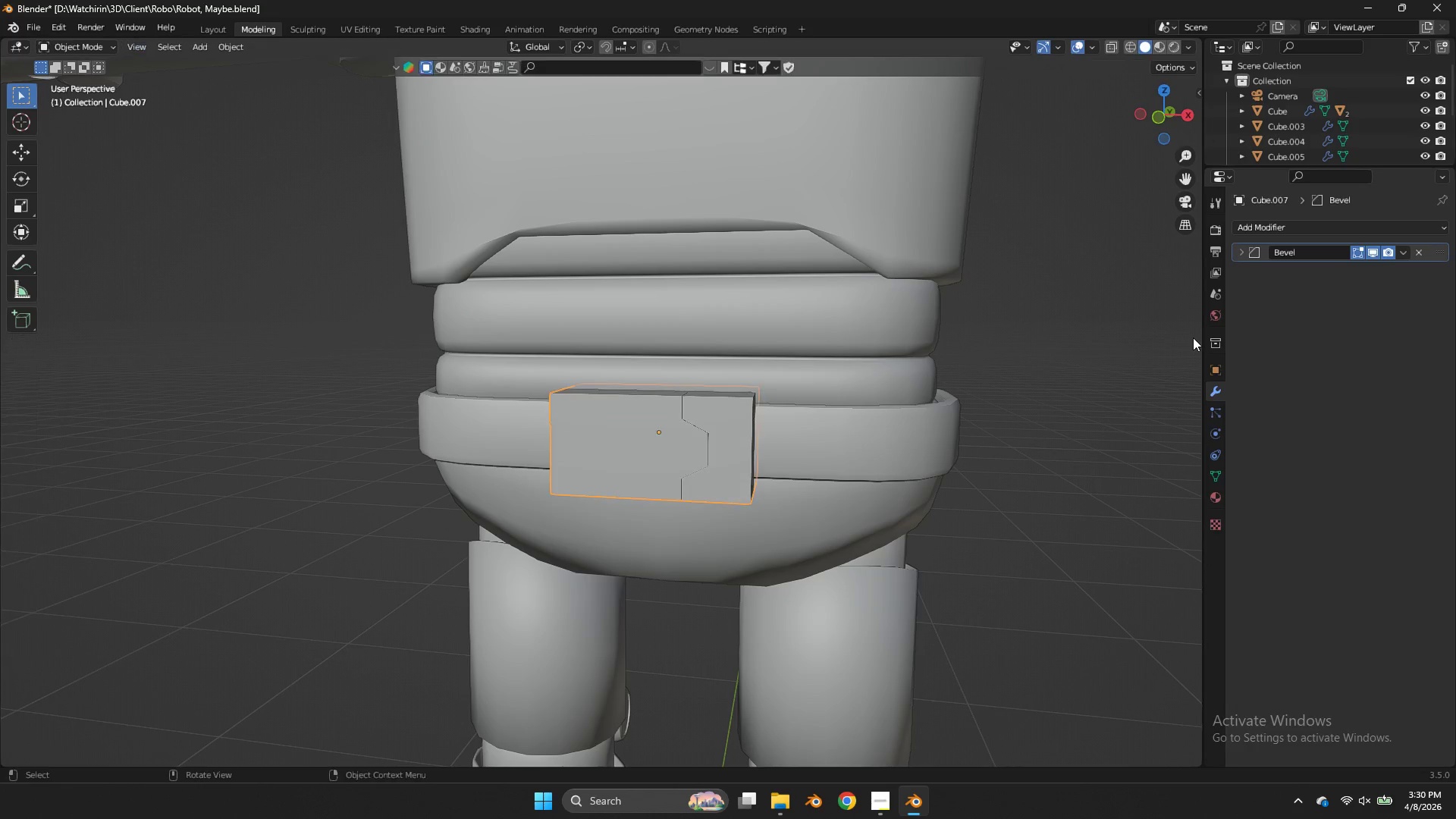 
left_click([871, 417])
 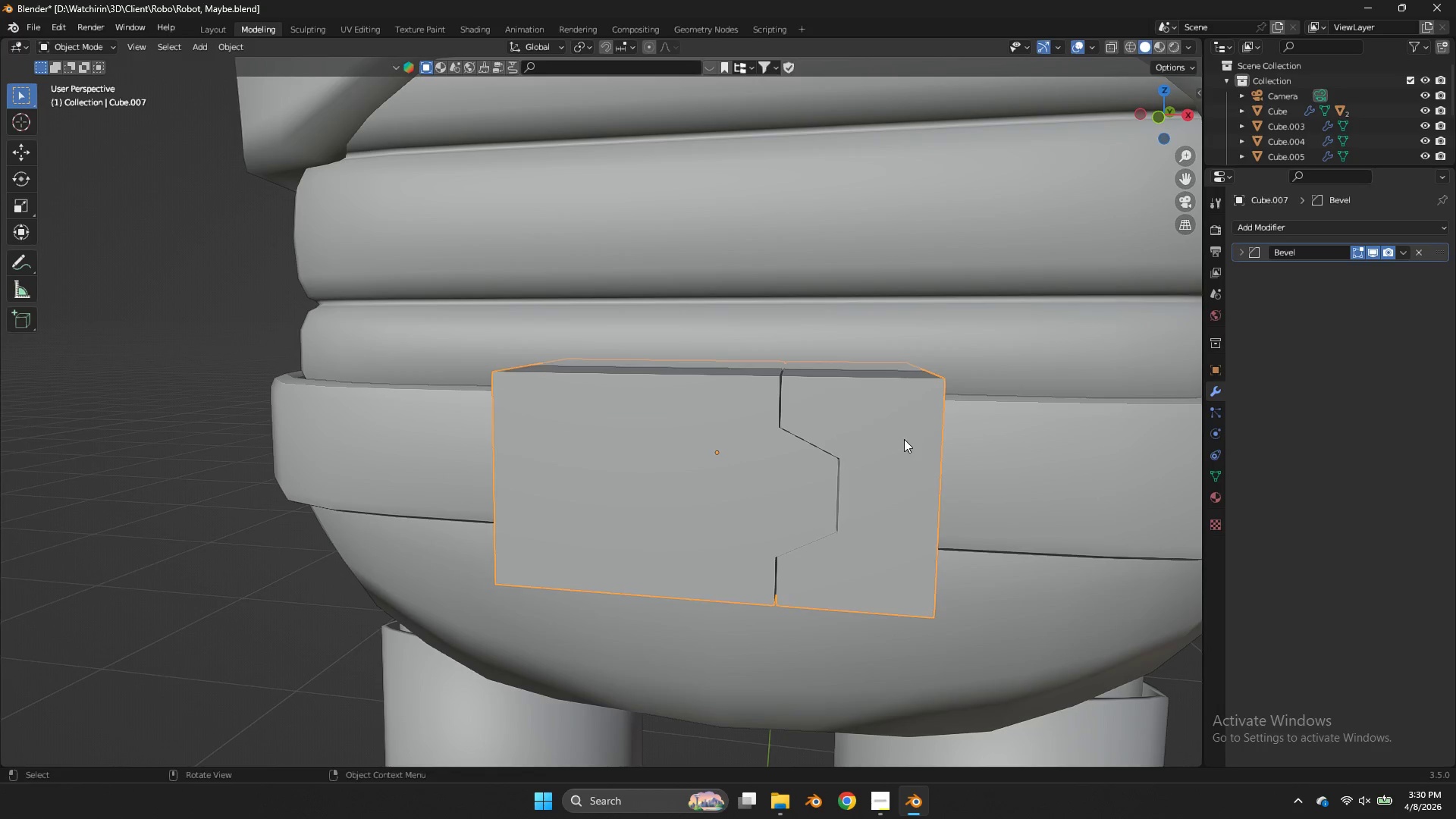 
scroll: coordinate [1021, 375], scroll_direction: up, amount: 2.0
 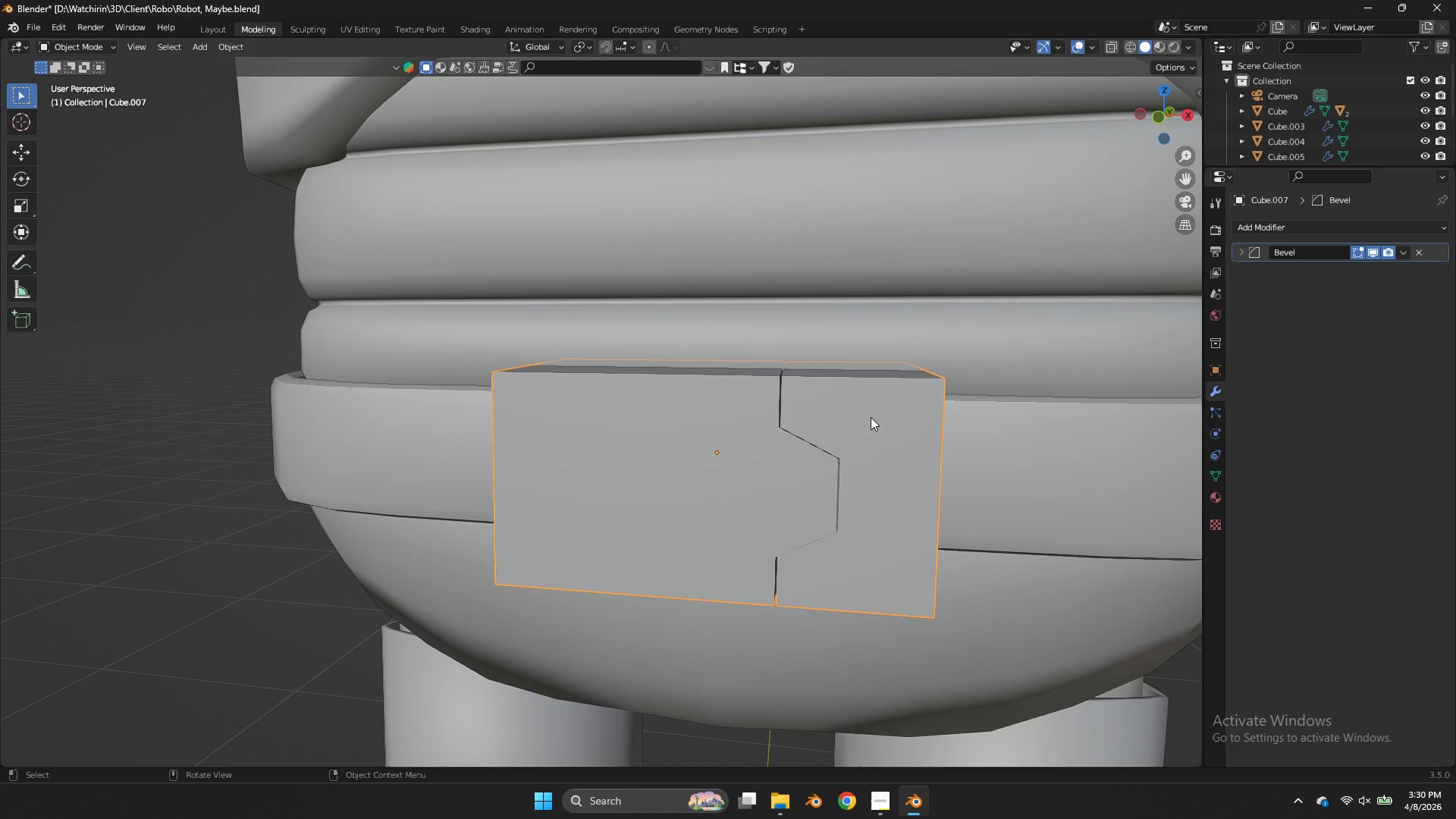 
key(Tab)
 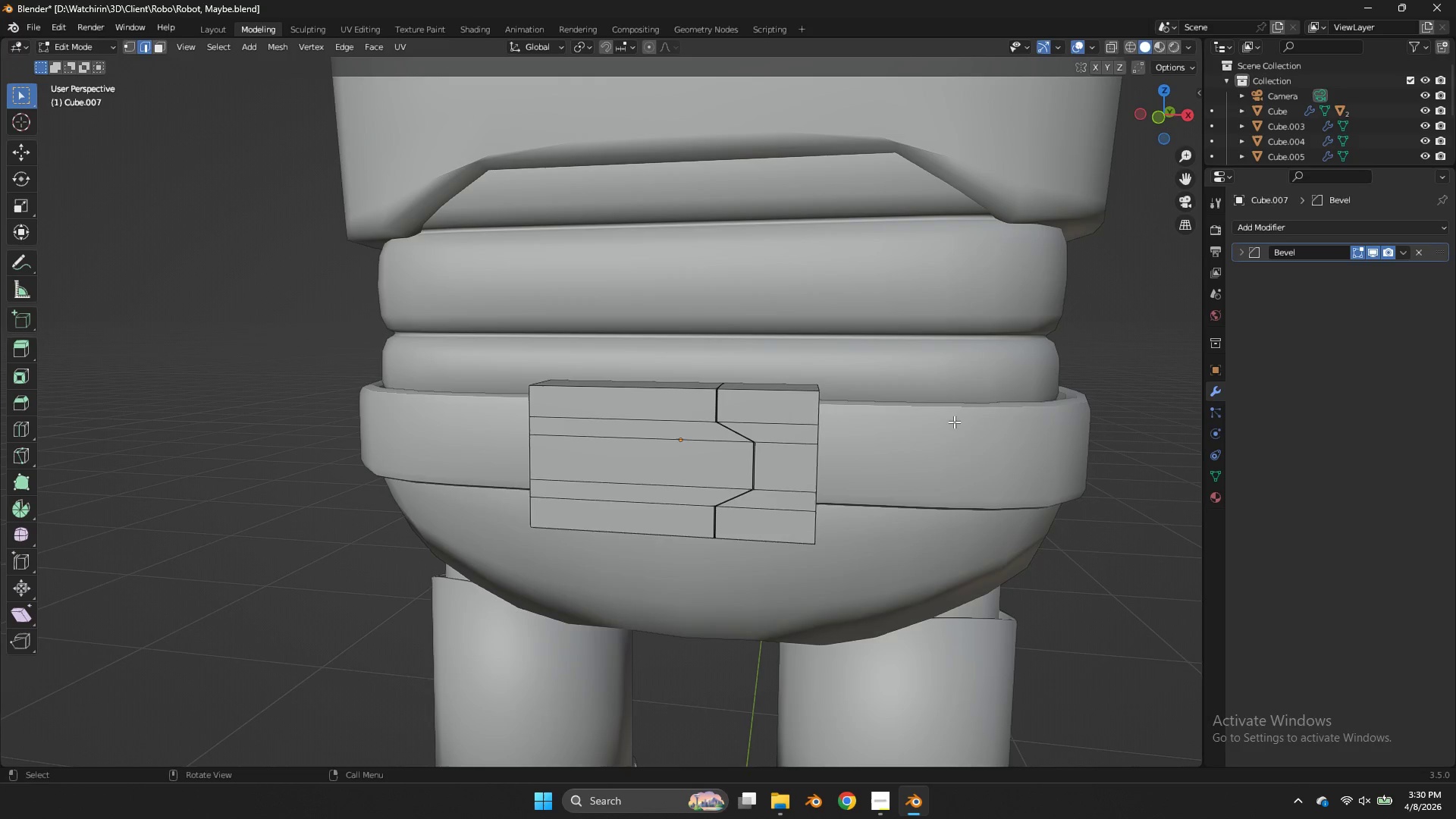 
scroll: coordinate [954, 422], scroll_direction: down, amount: 1.0
 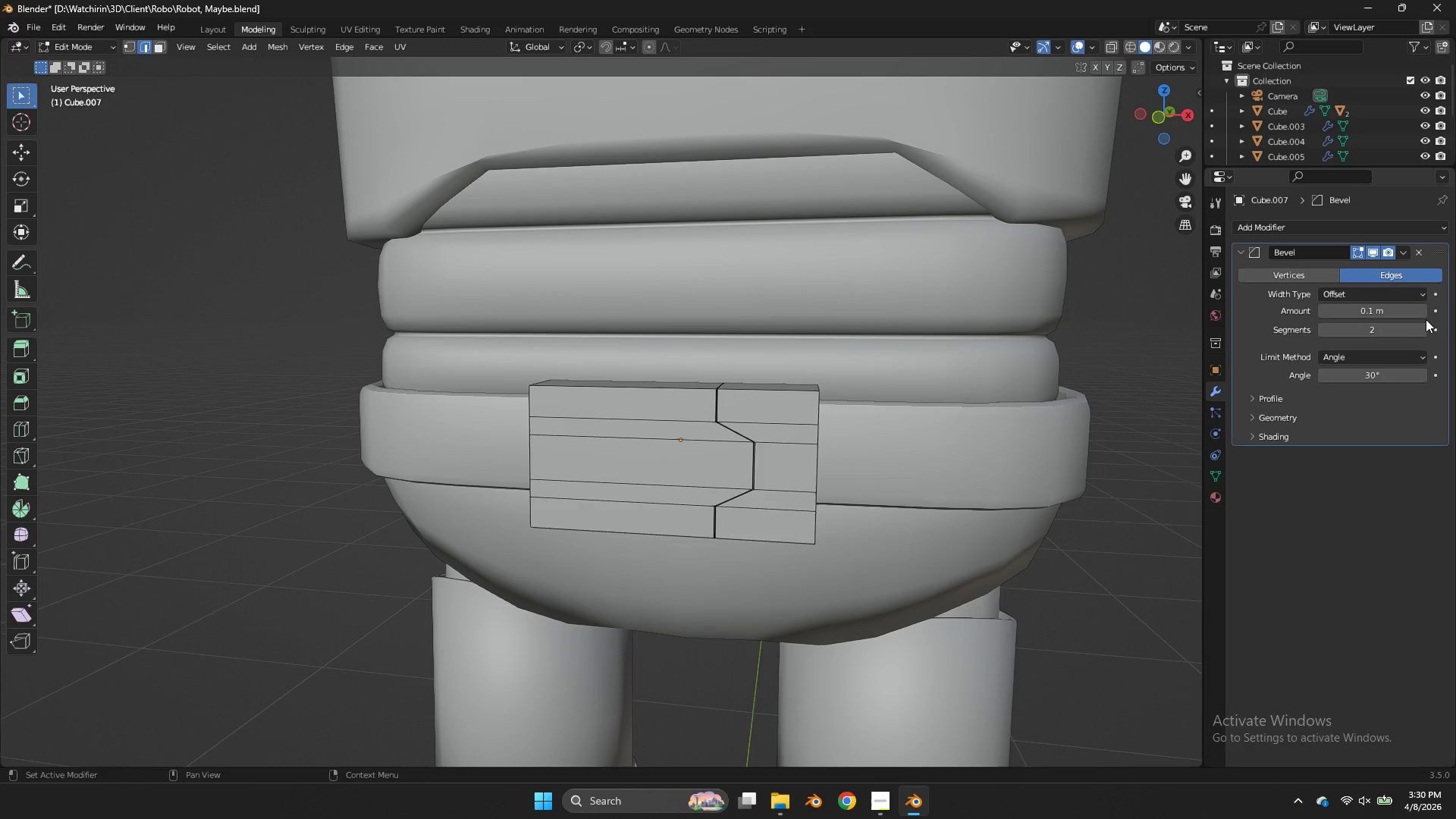 
left_click_drag(start_coordinate=[1395, 306], to_coordinate=[673, 306])
 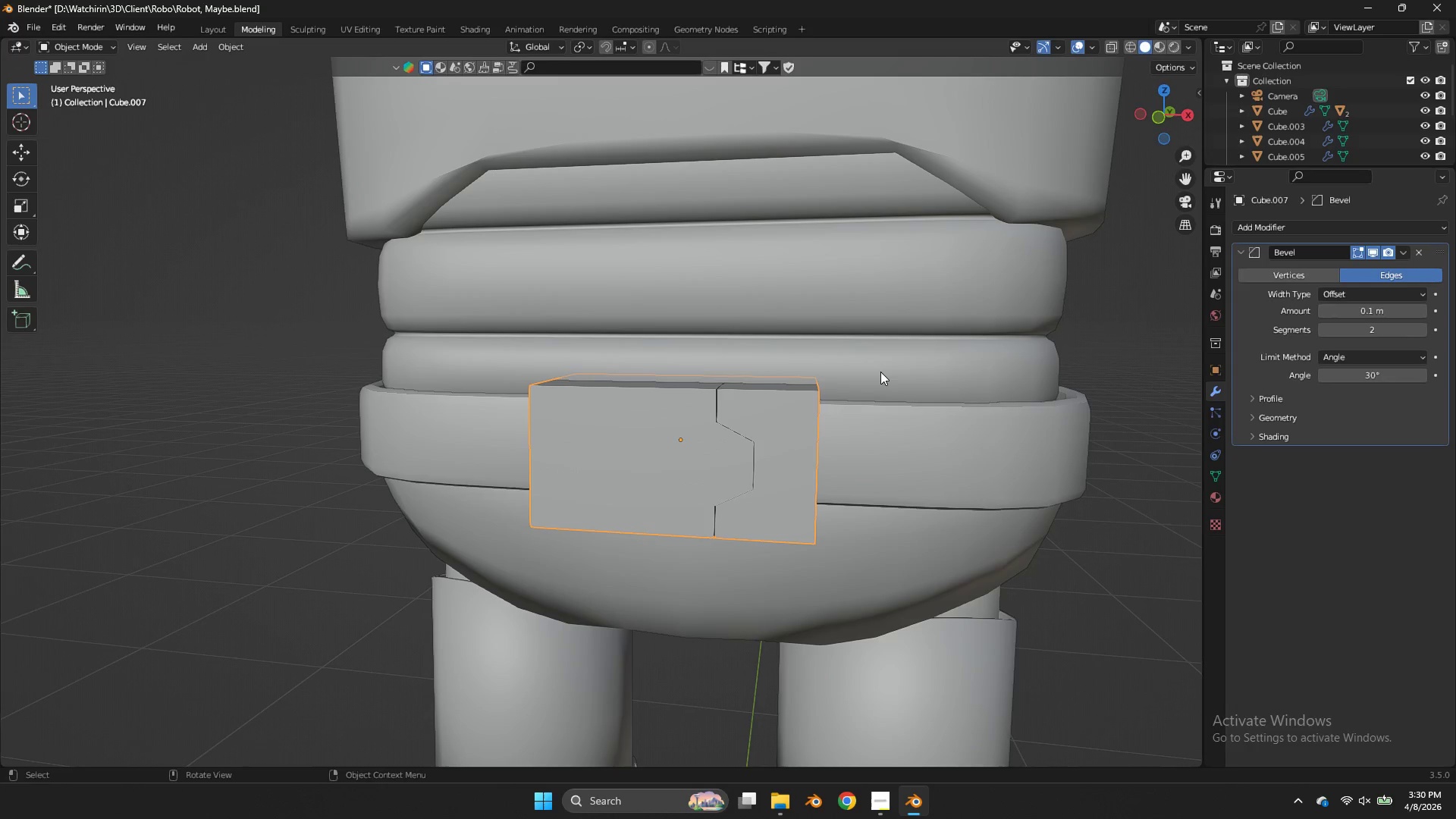 
key(Tab)
 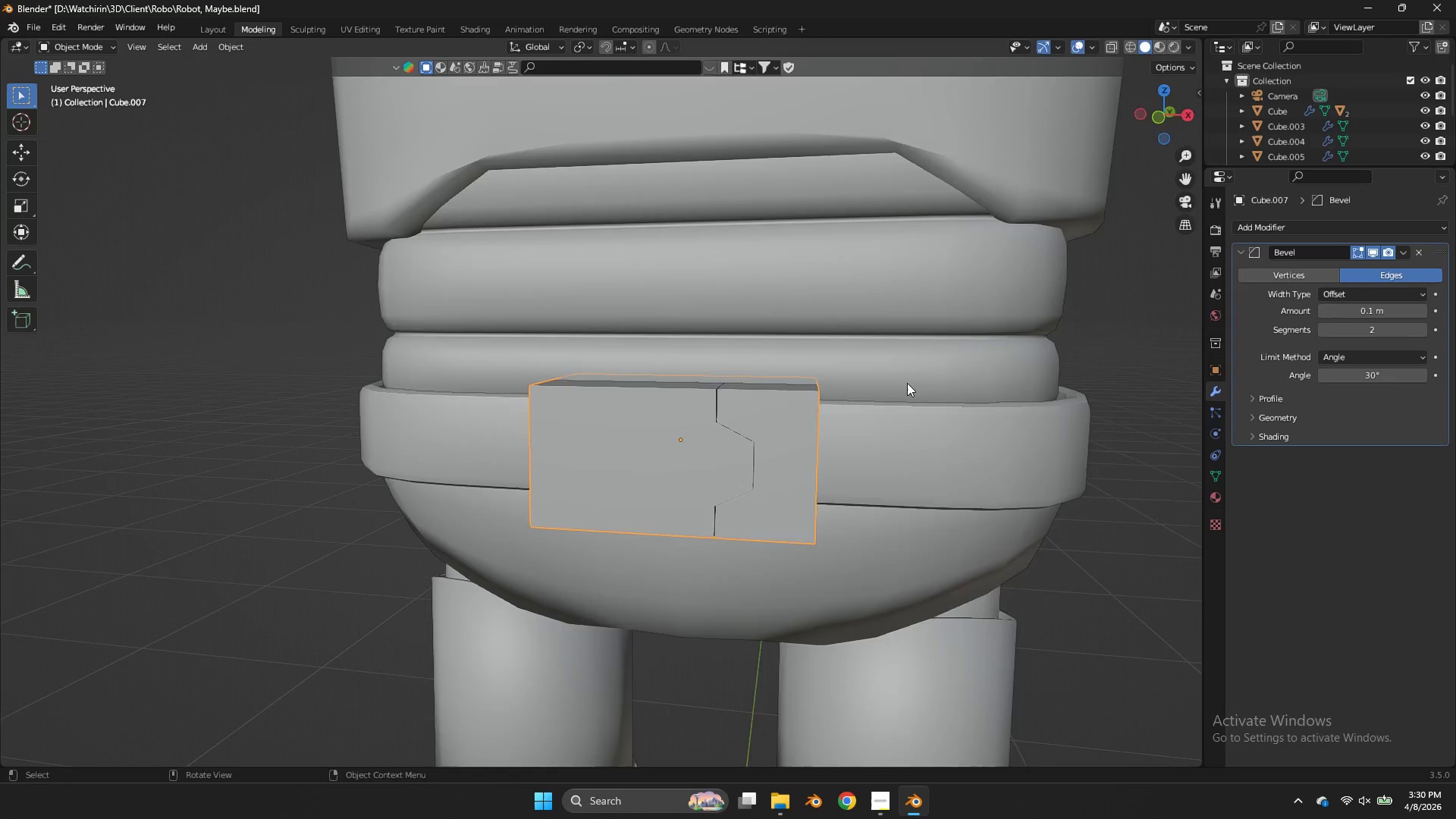 
key(Z)
 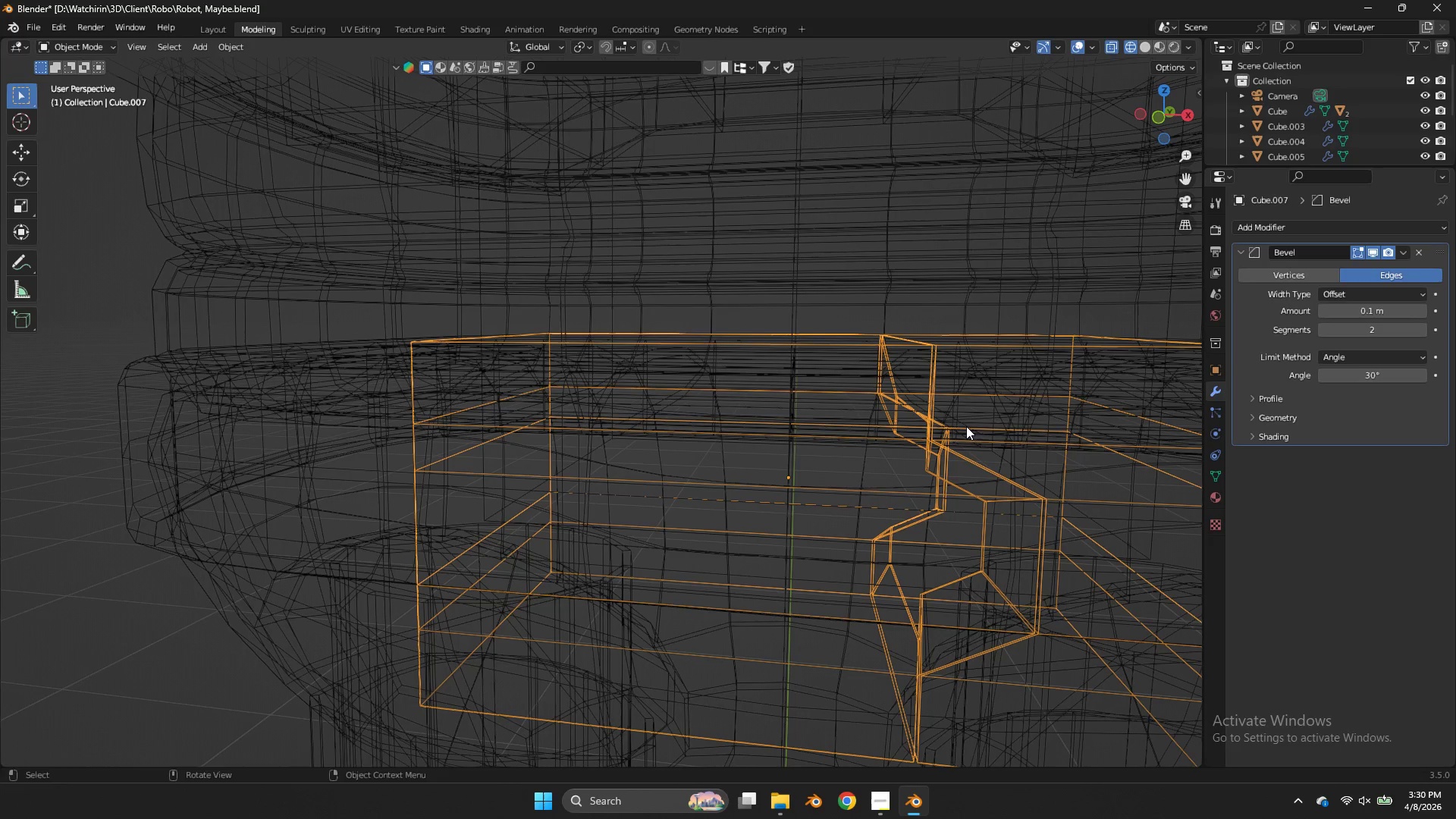 
scroll: coordinate [914, 383], scroll_direction: up, amount: 2.0
 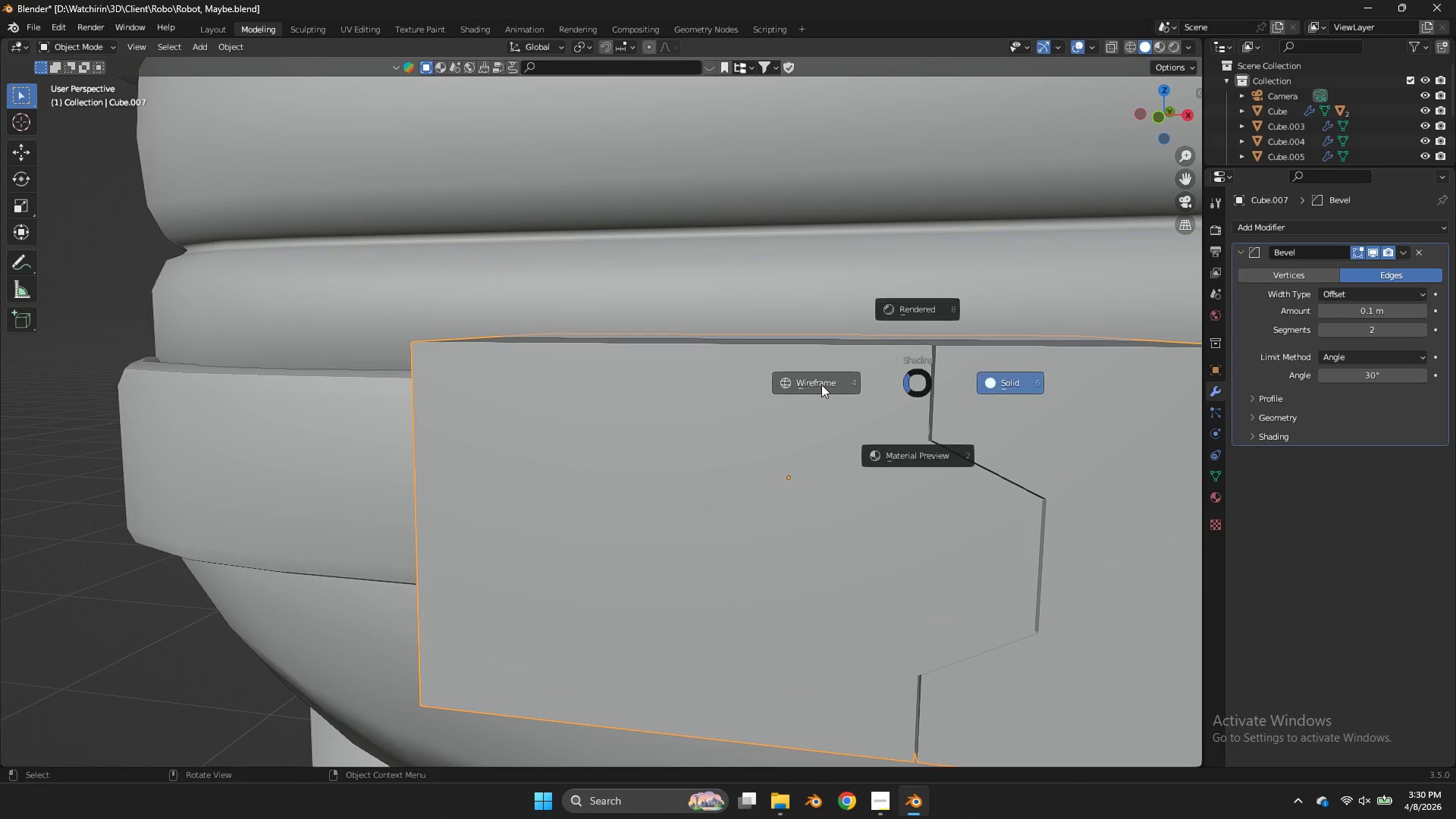 
key(Z)
 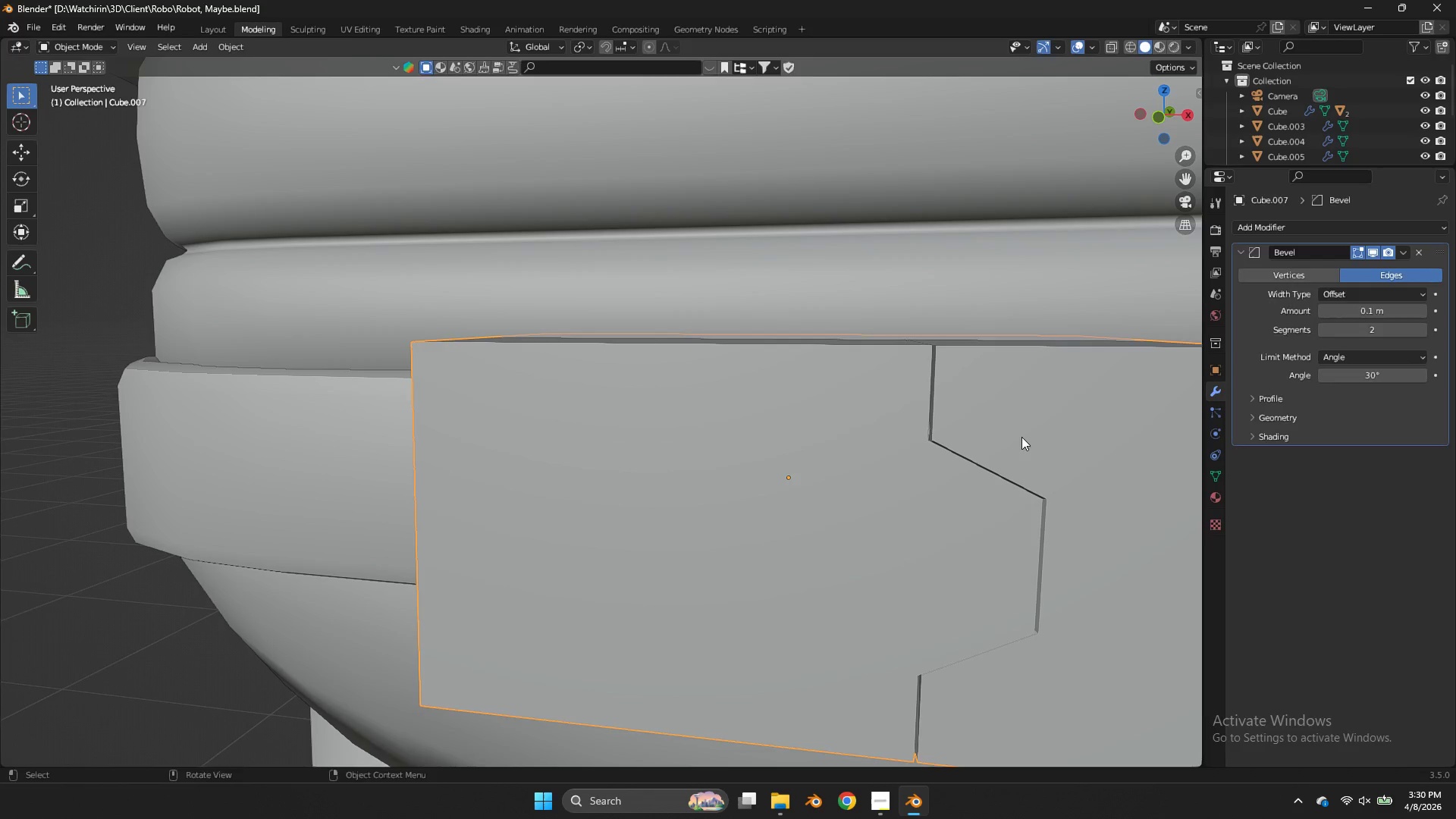 
key(Control+Z)
 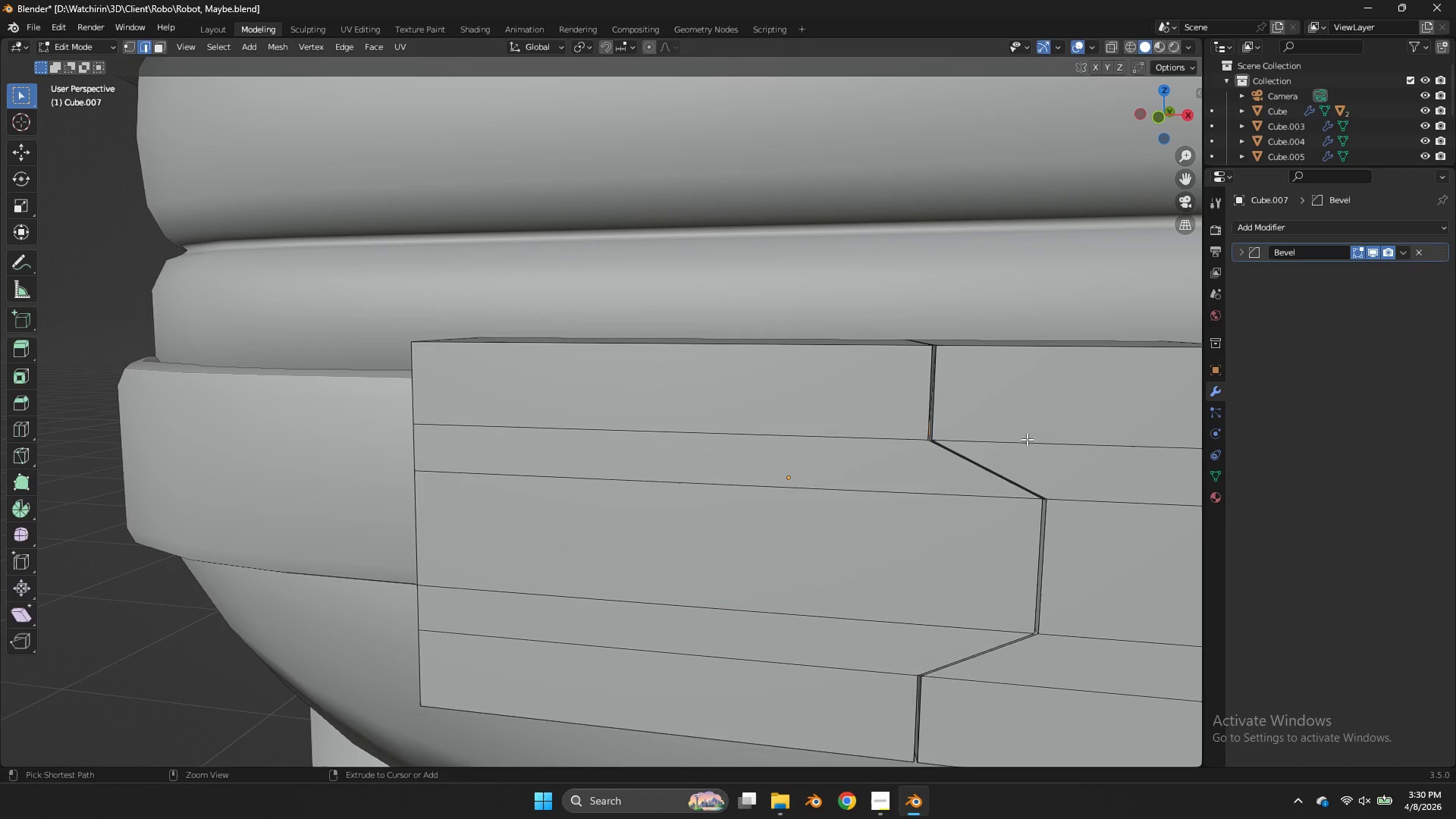 
key(Control+Z)
 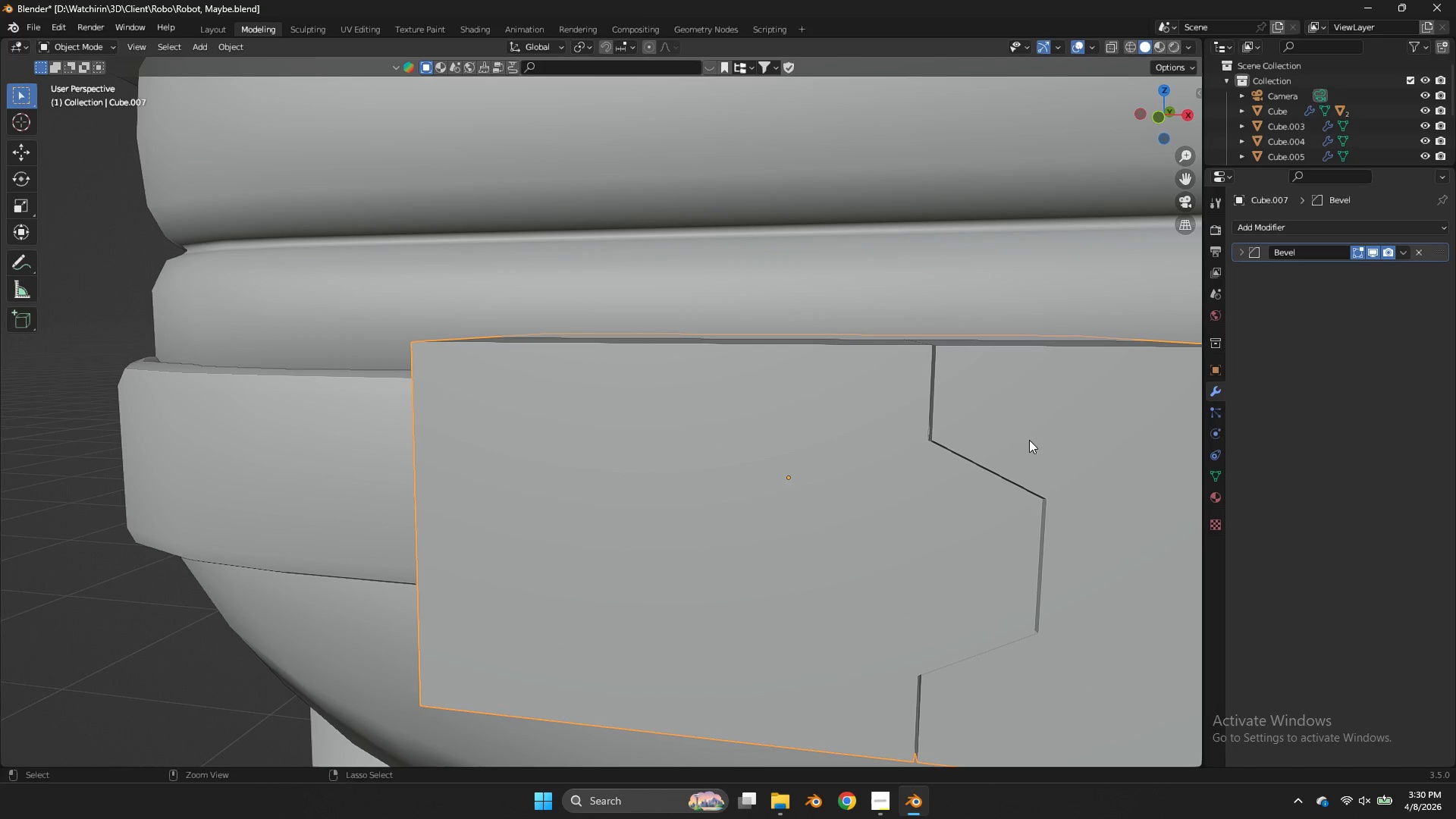 
key(Control+Z)
 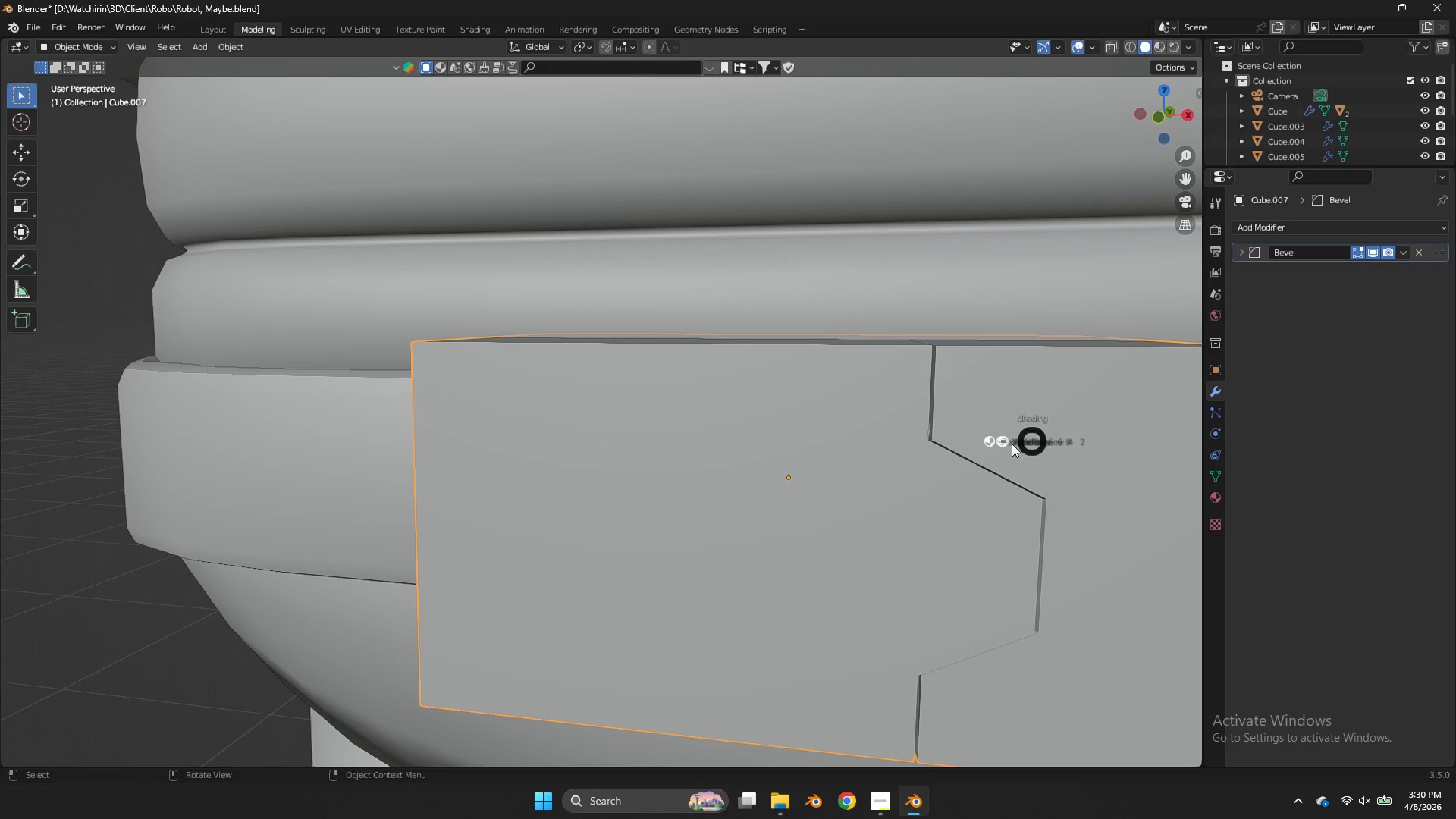 
key(Z)
 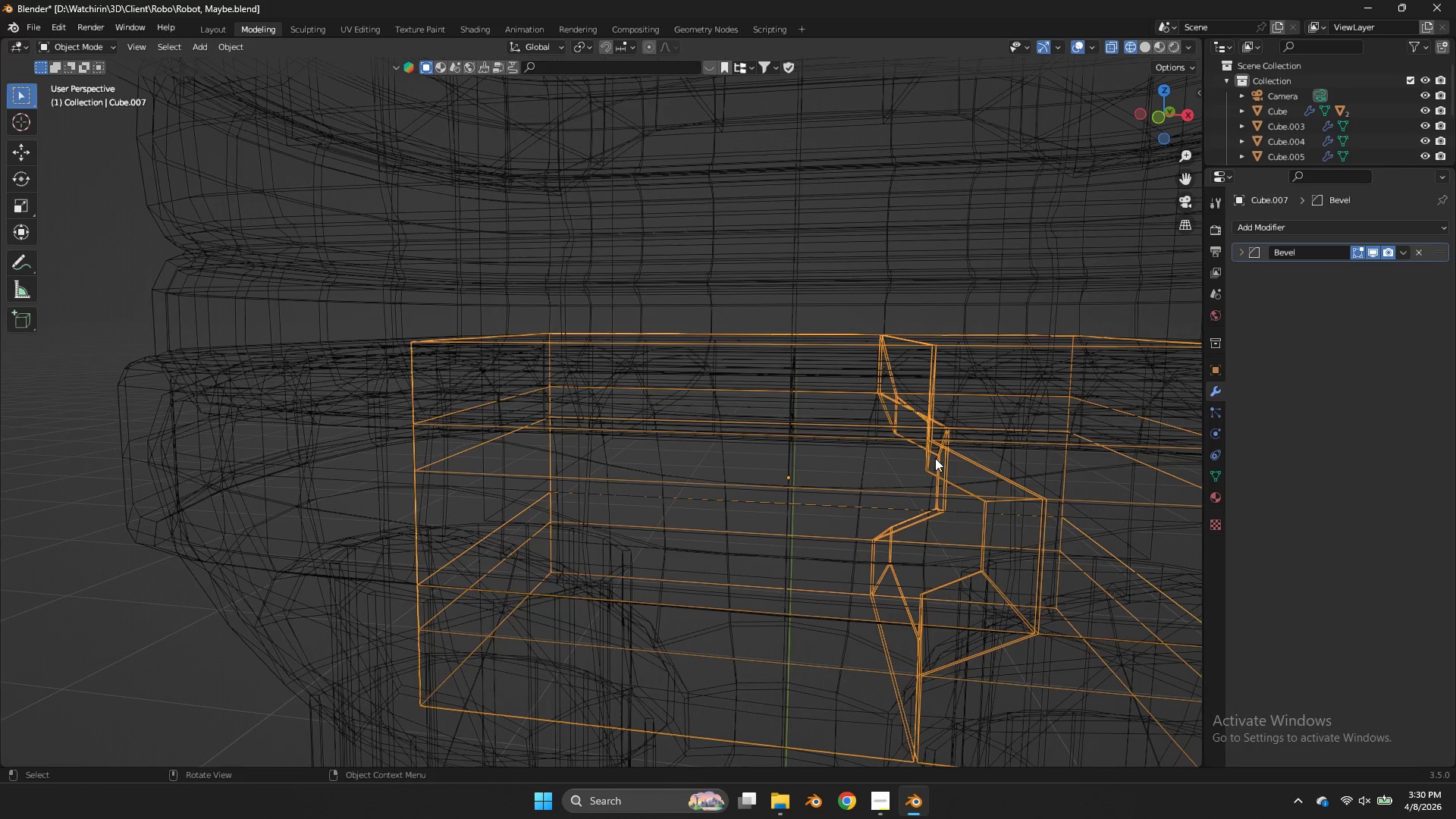 
key(Control+Z)
 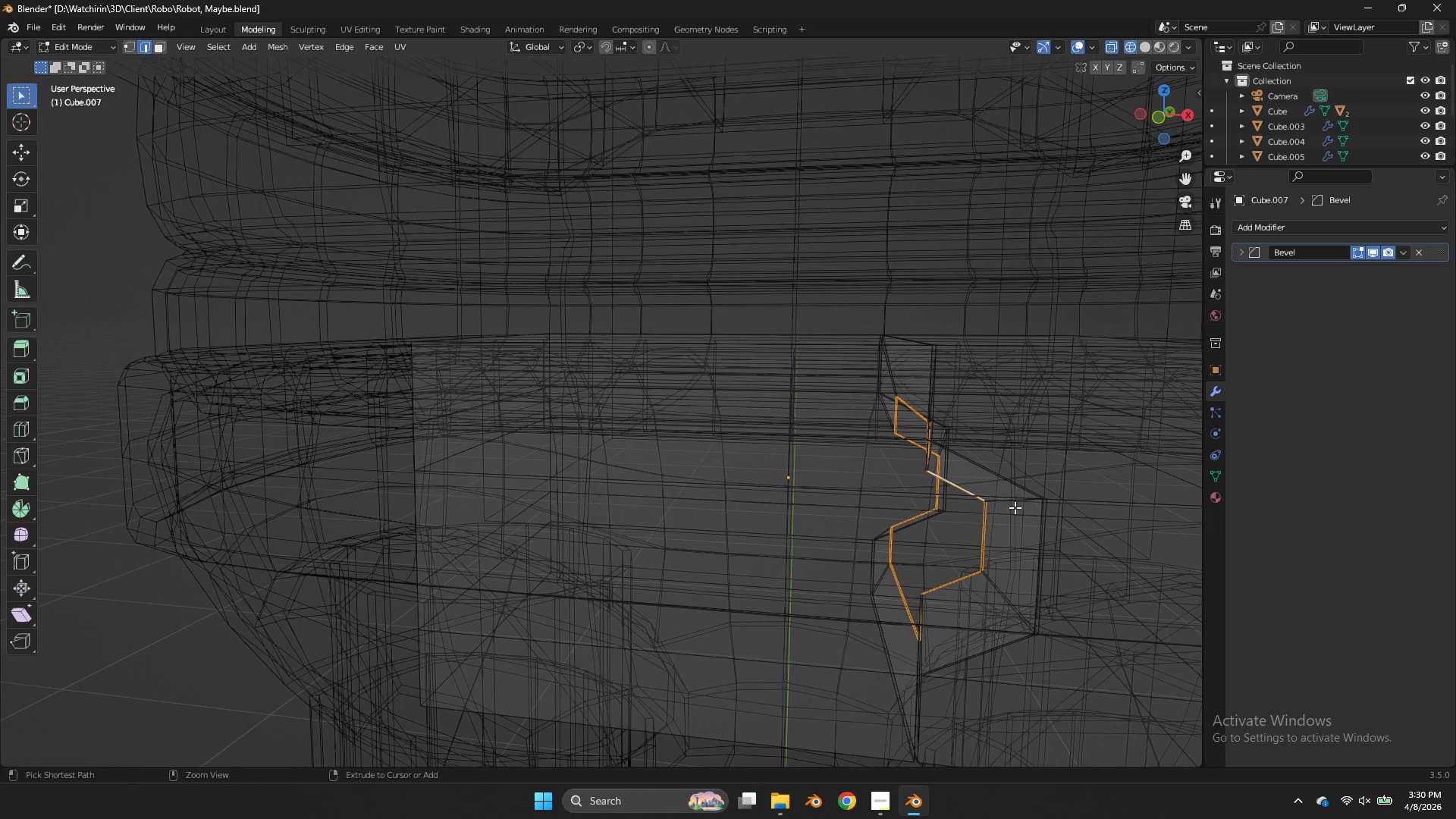 
key(Control+Z)
 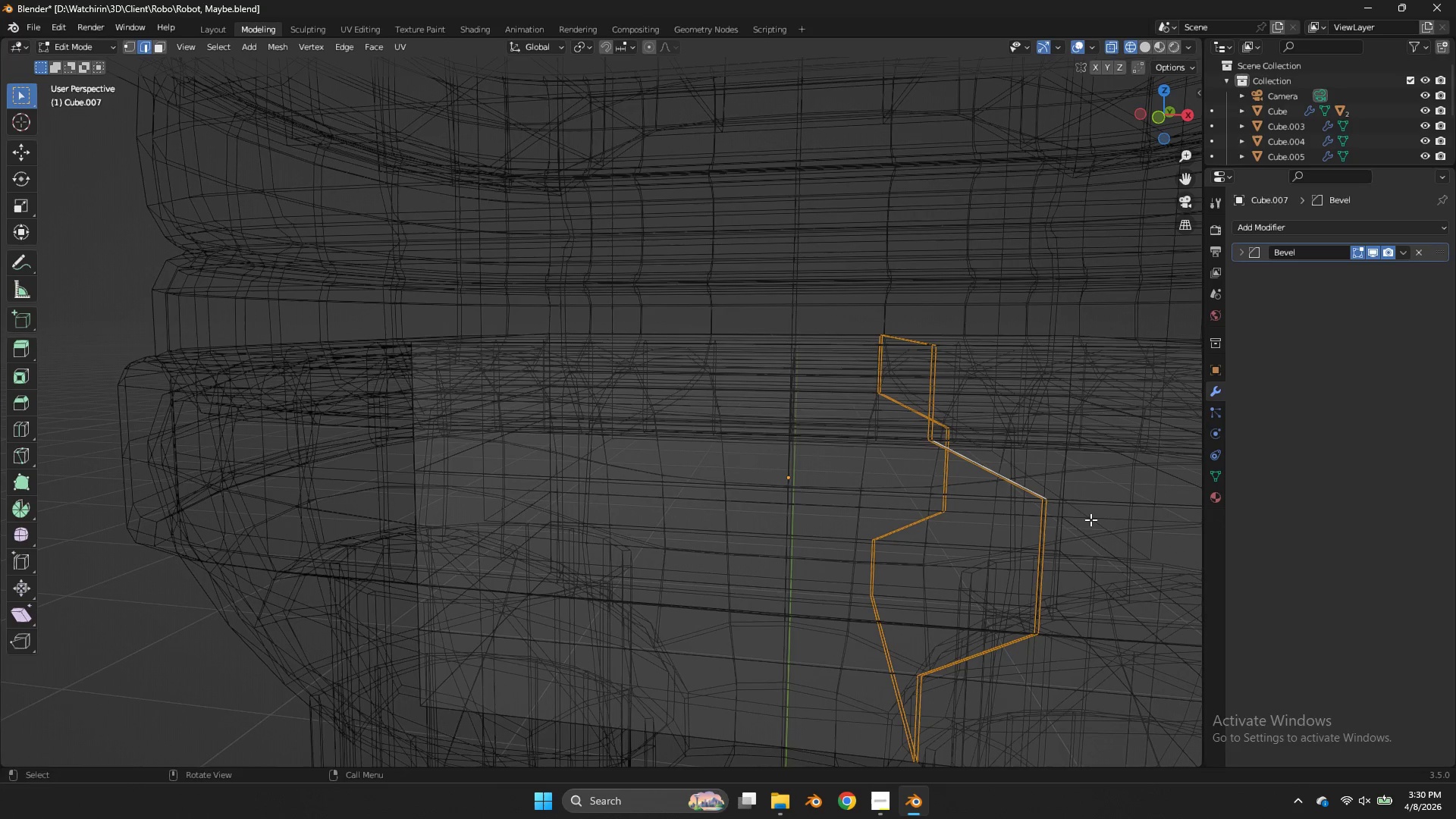 
key(F)
 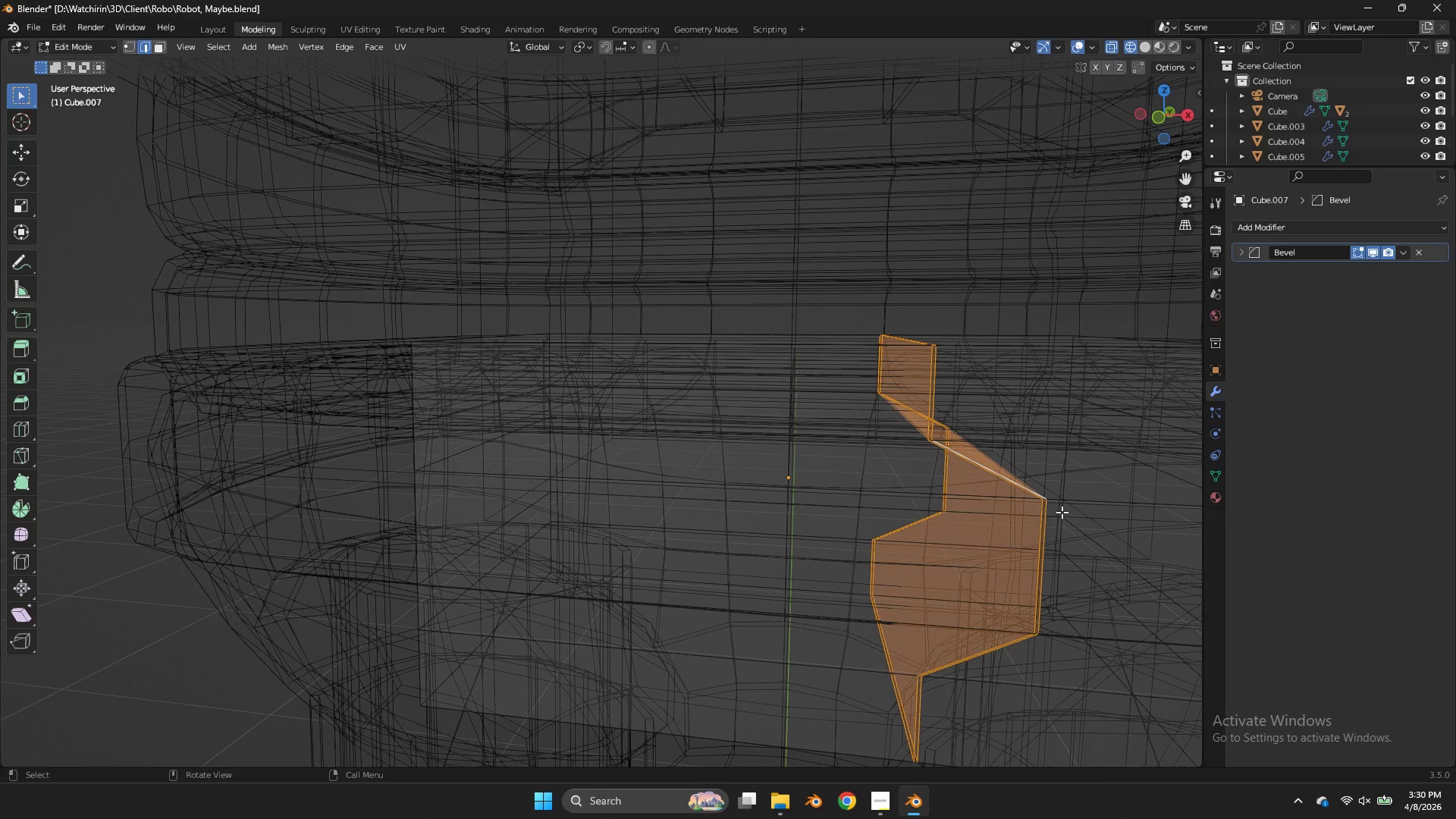 
key(Z)
 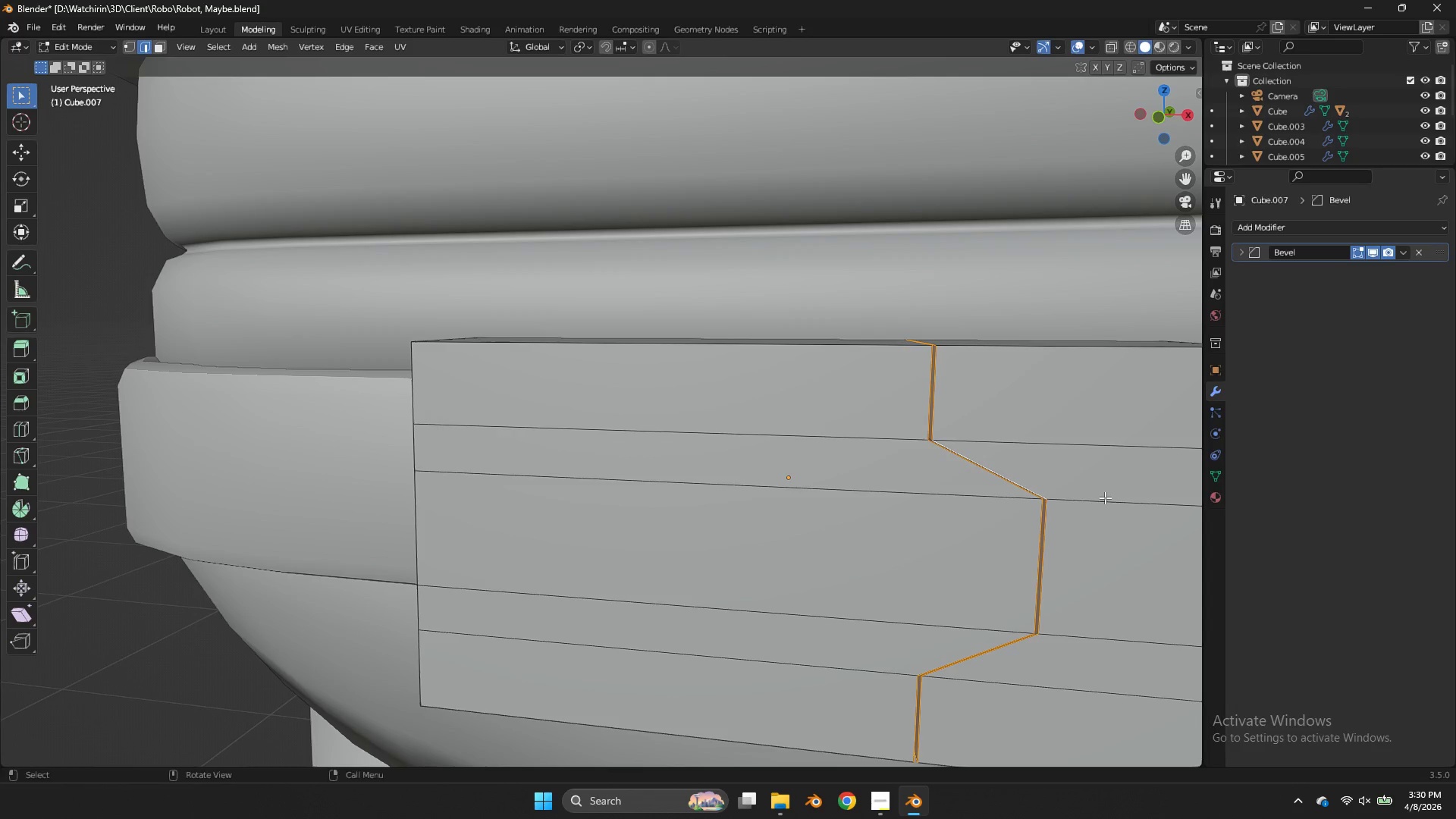 
key(Control+ControlLeft)
 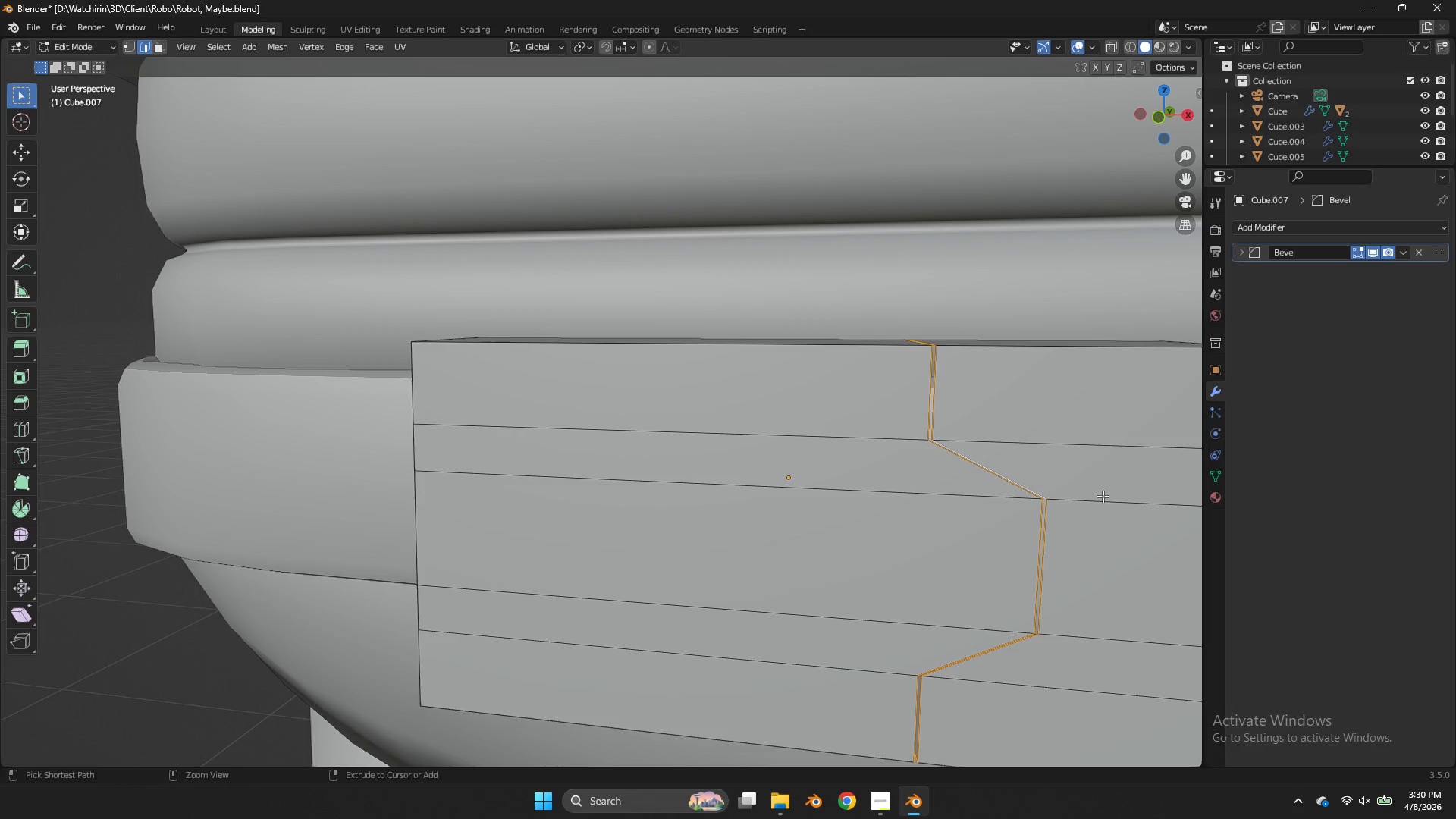 
key(Control+Z)
 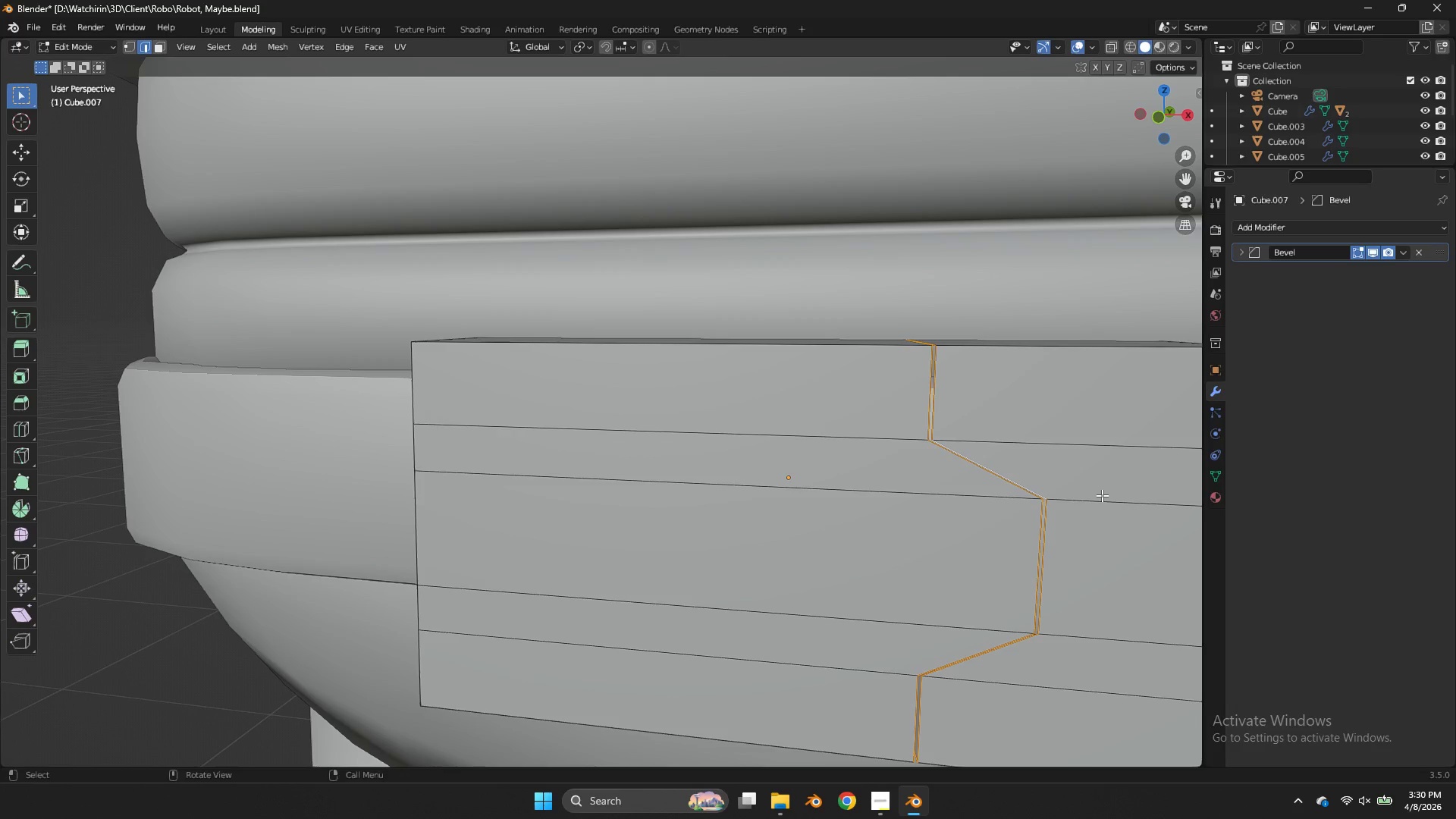 
key(E)
 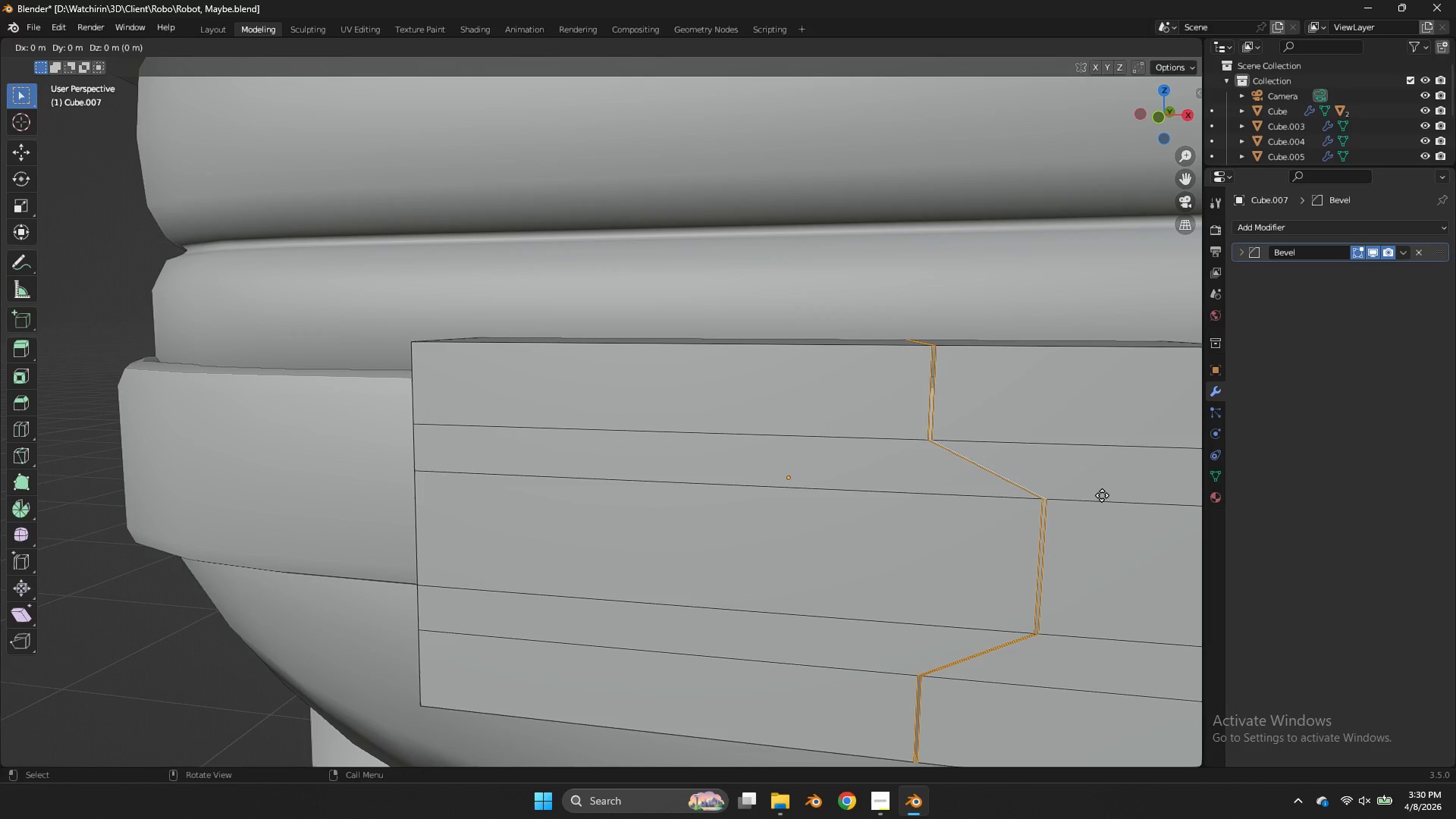 
right_click([1102, 495])
 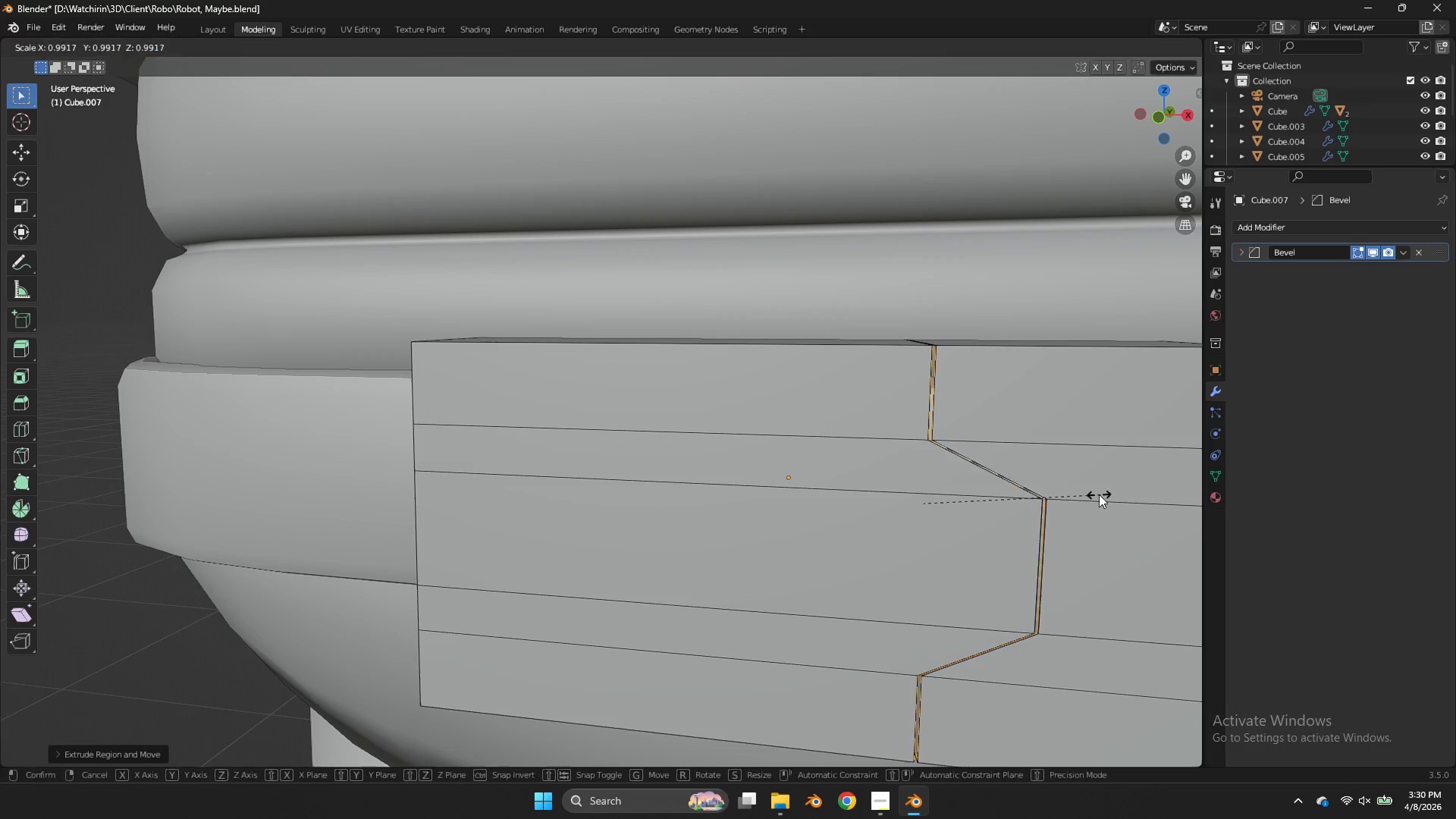 
key(S)
 